 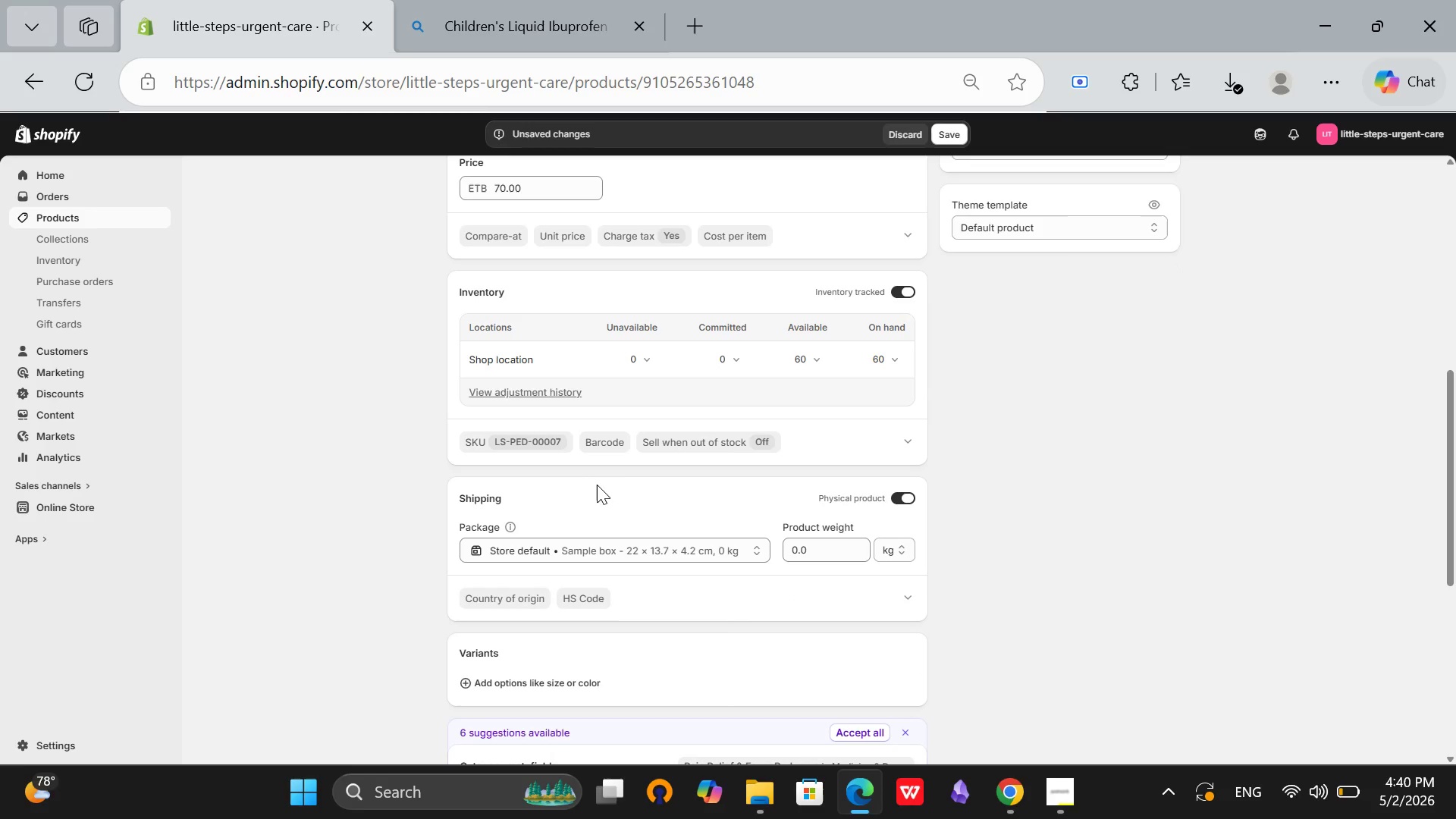 
scroll: coordinate [764, 522], scroll_direction: down, amount: 3.0
 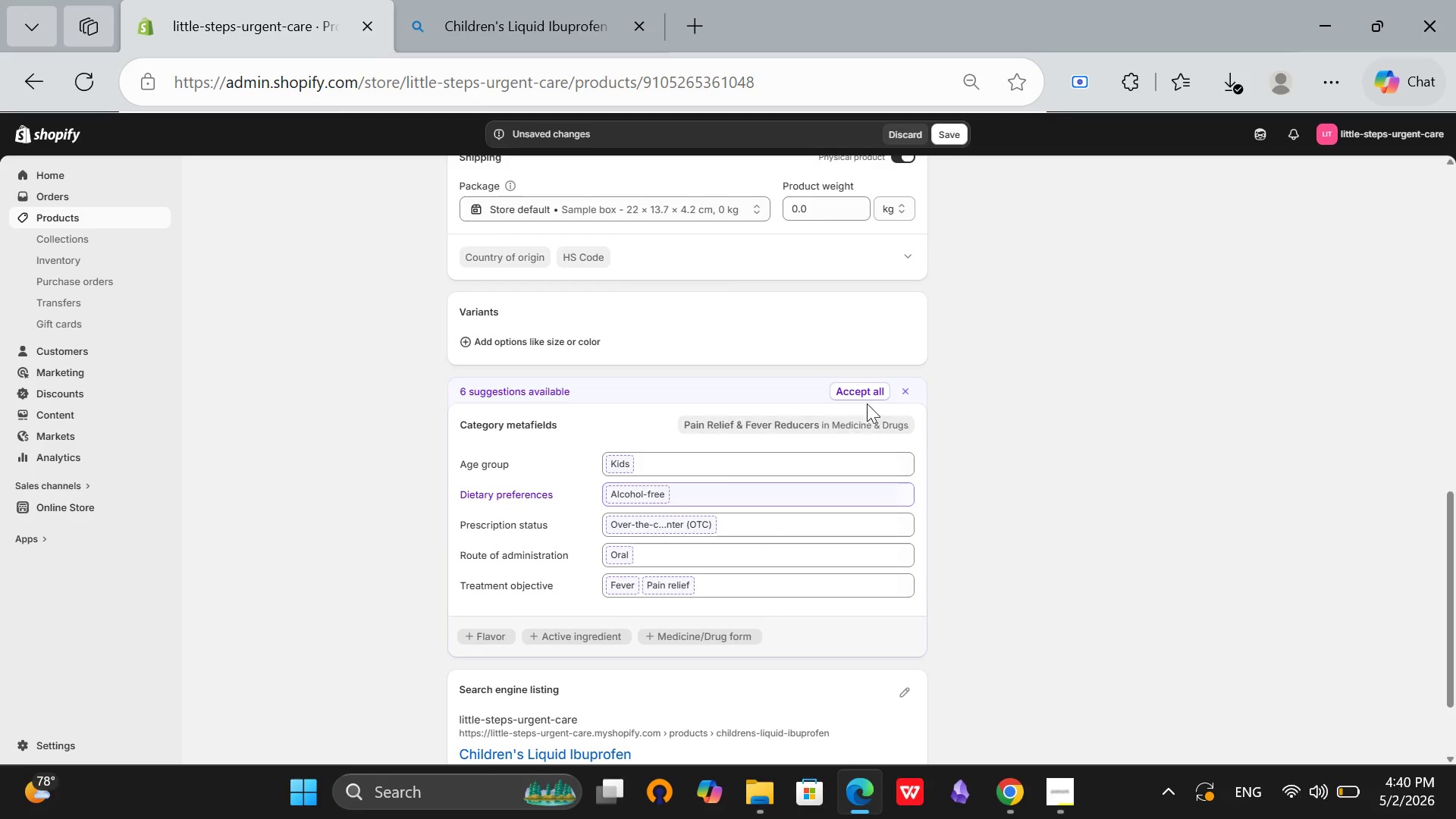 
left_click([871, 387])
 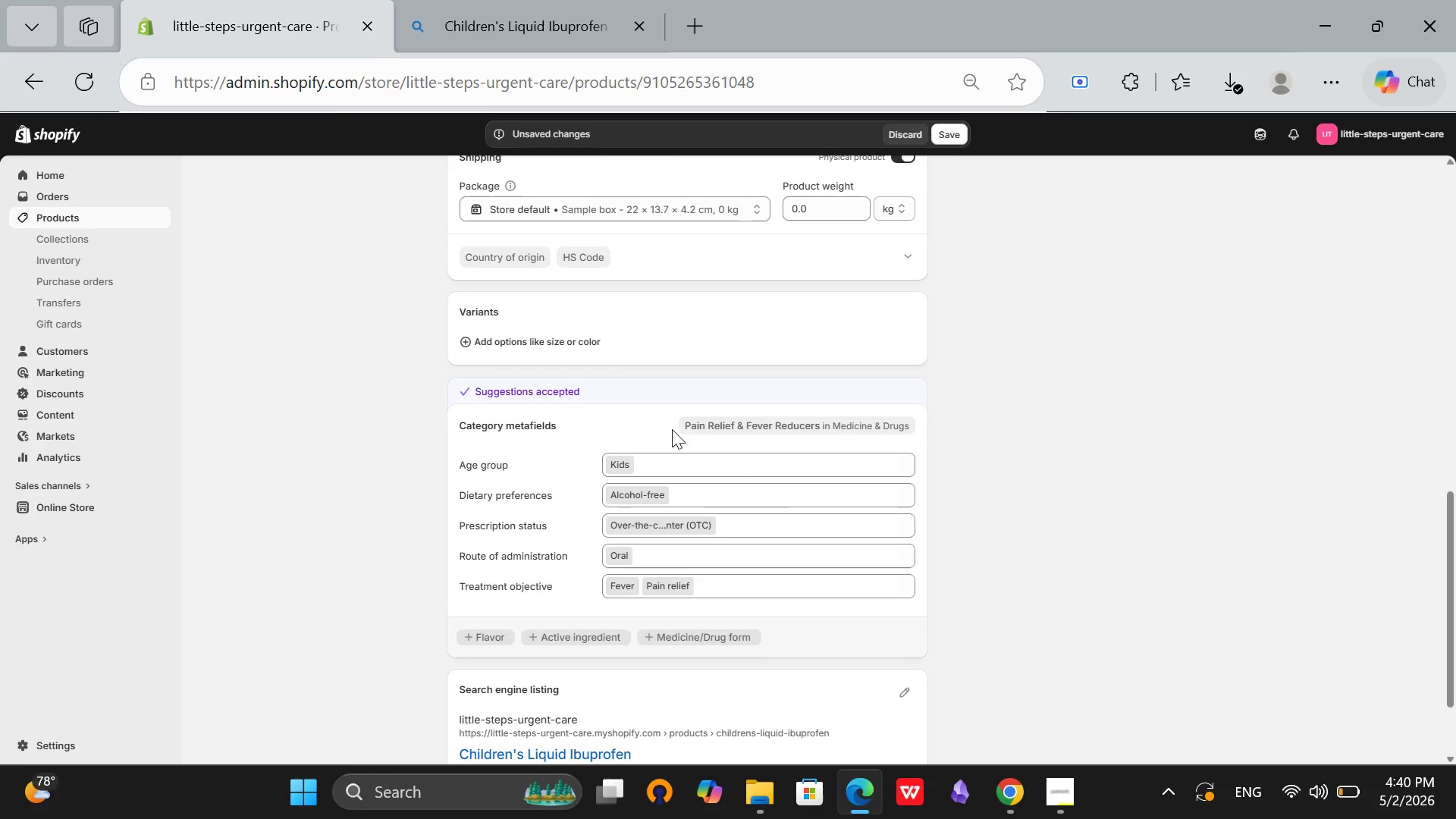 
double_click([786, 475])
 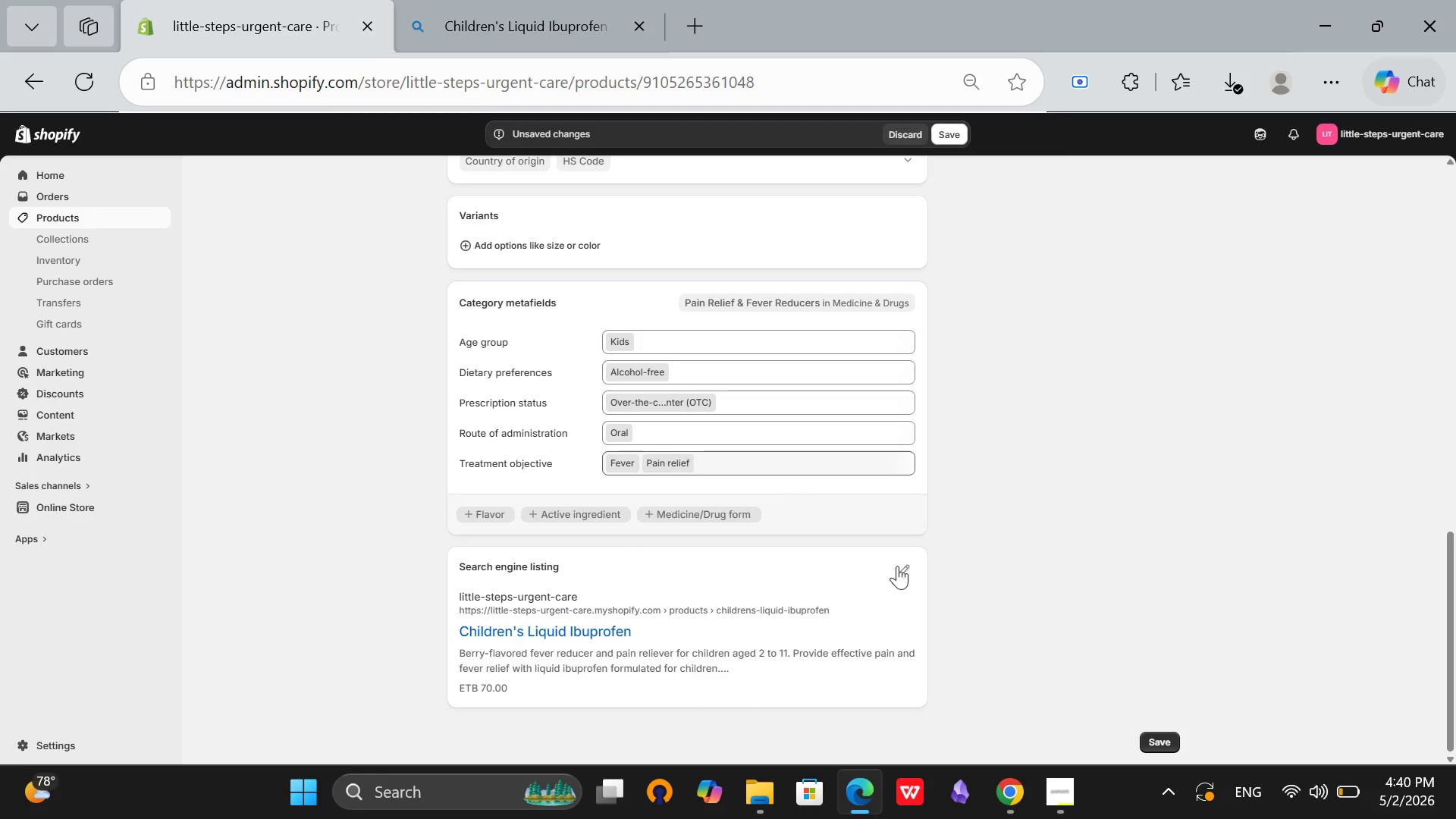 
scroll: coordinate [786, 475], scroll_direction: down, amount: 4.0
 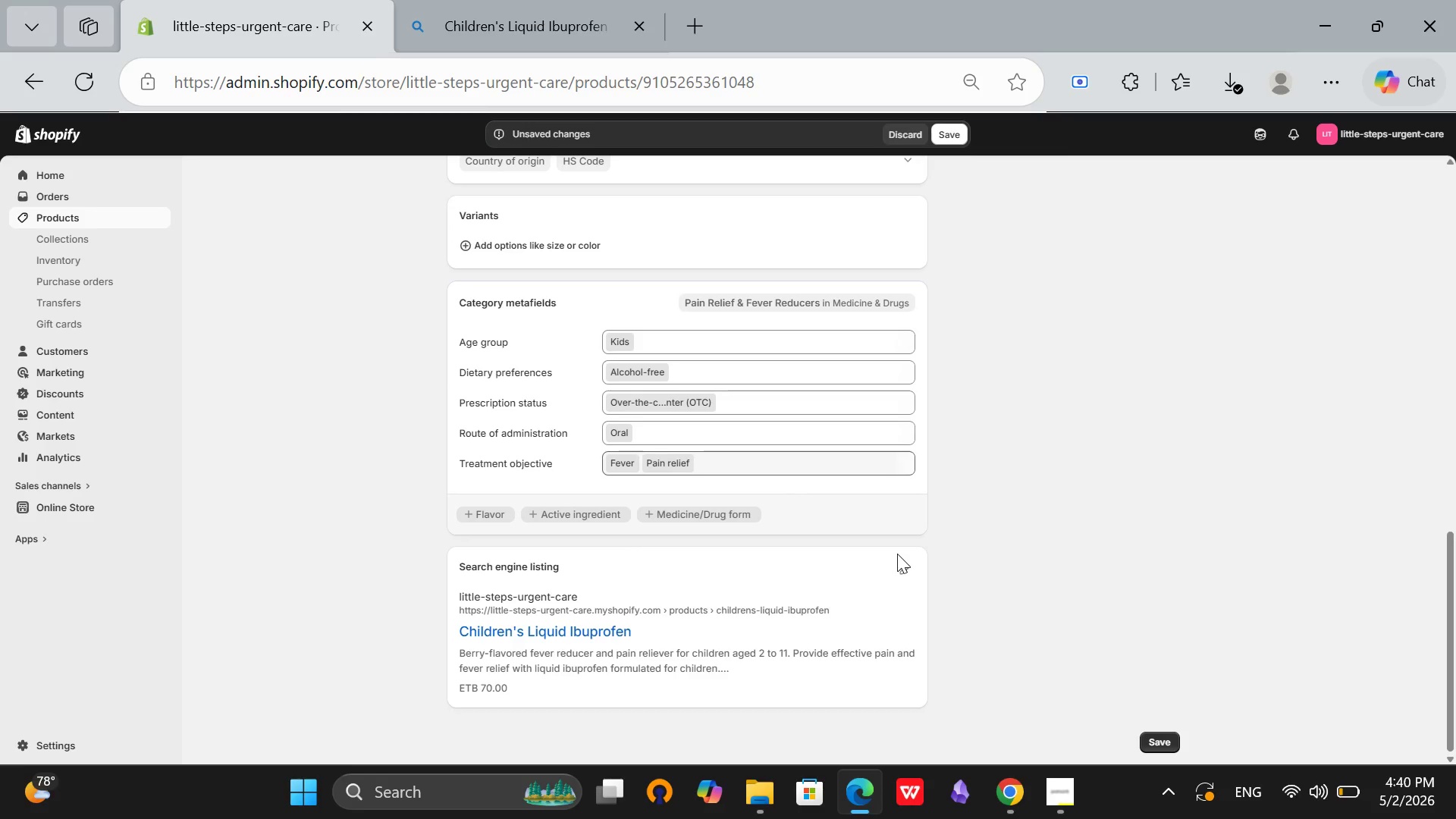 
left_click([897, 570])
 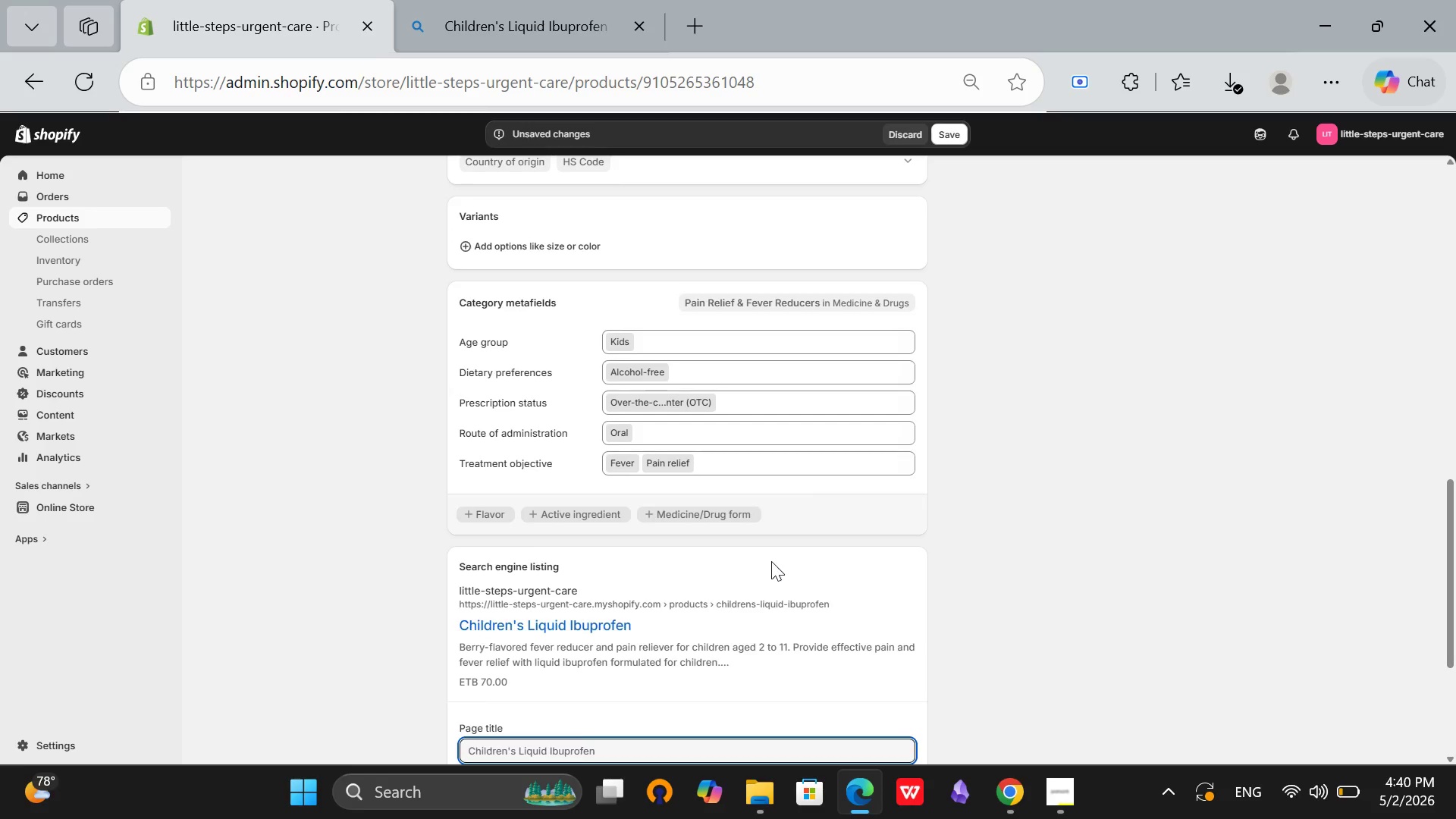 
scroll: coordinate [739, 558], scroll_direction: down, amount: 4.0
 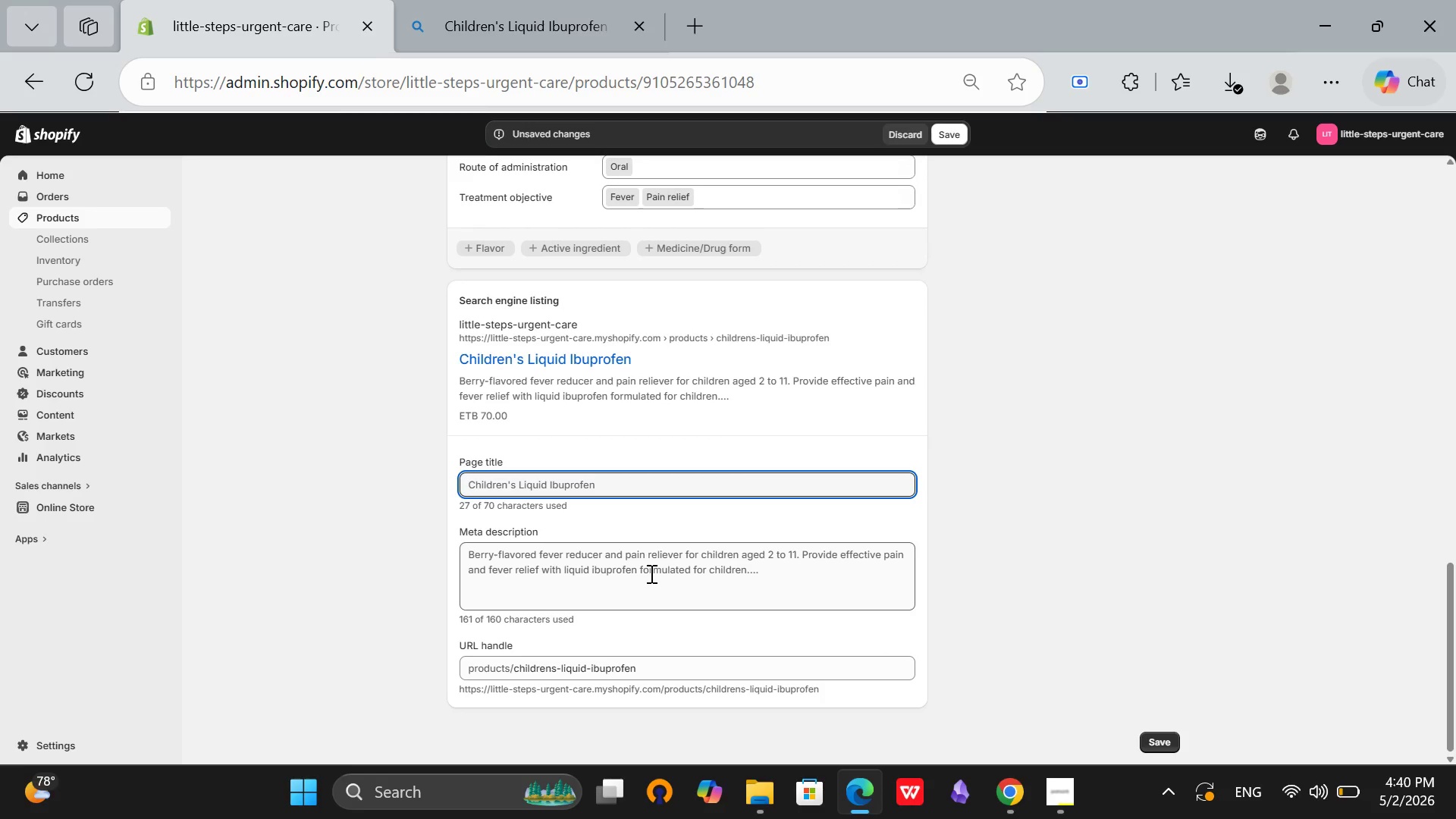 
left_click([650, 573])
 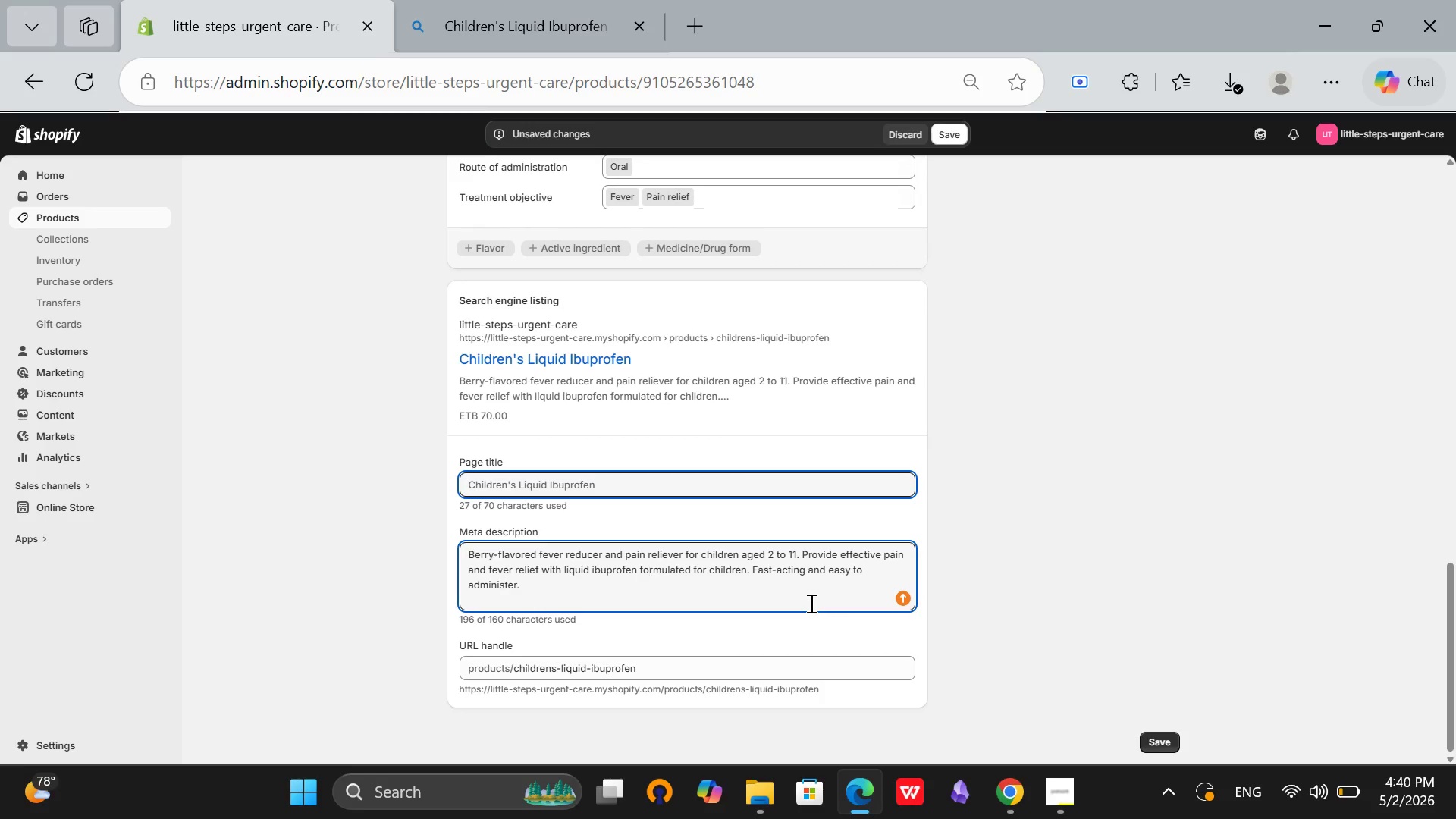 
key(Control+A)
 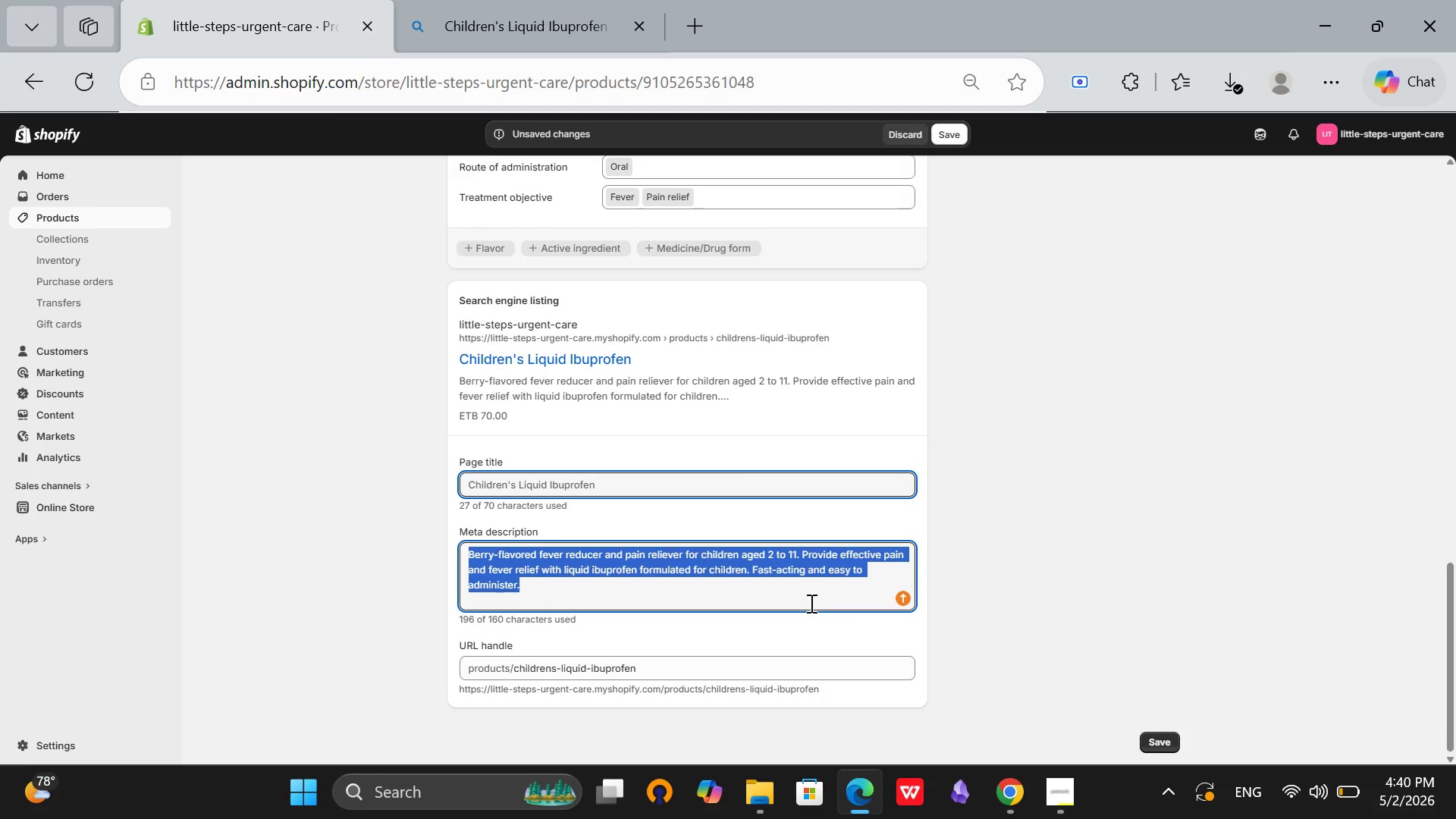 
key(Backspace)
 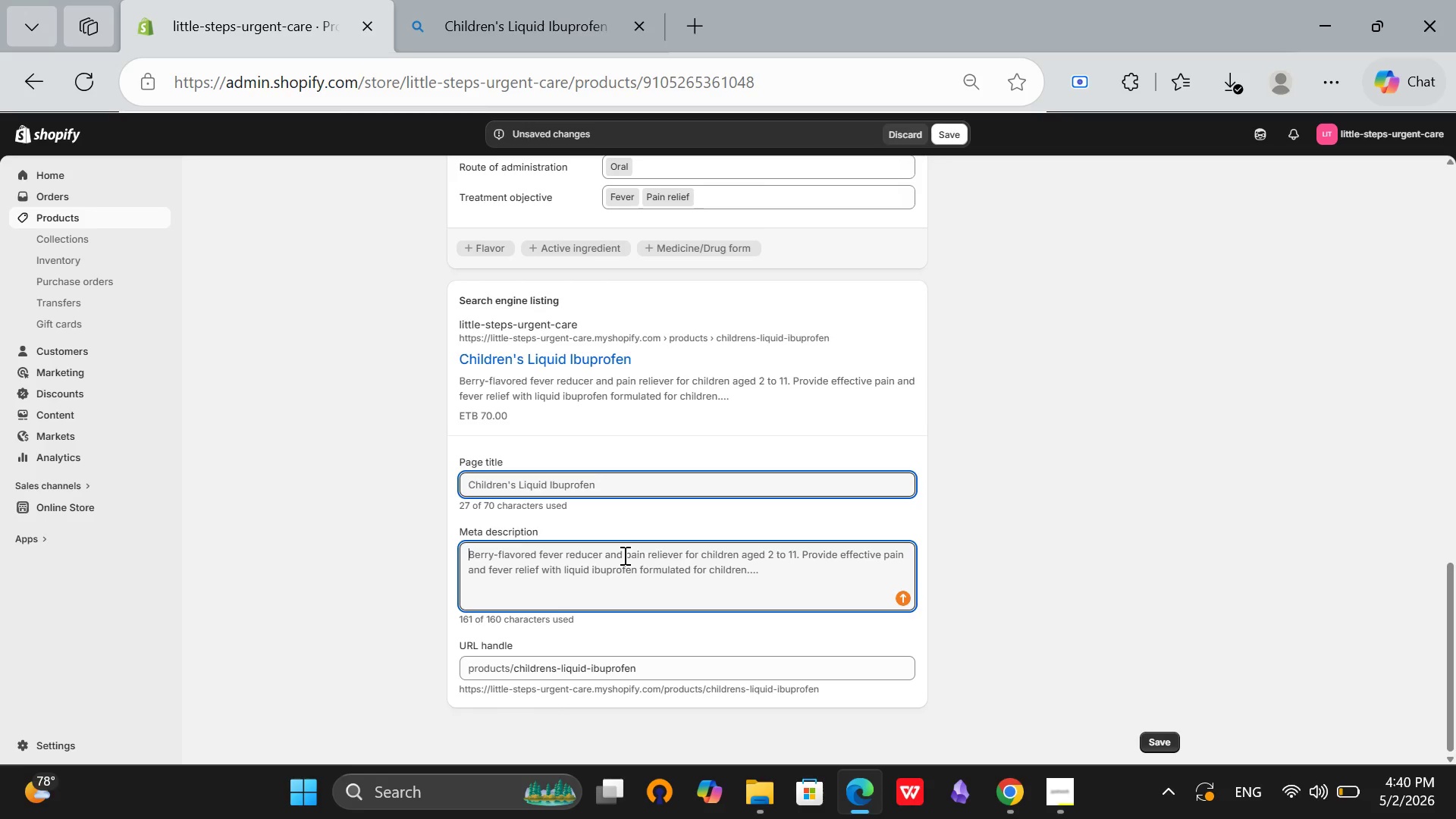 
wait(19.98)
 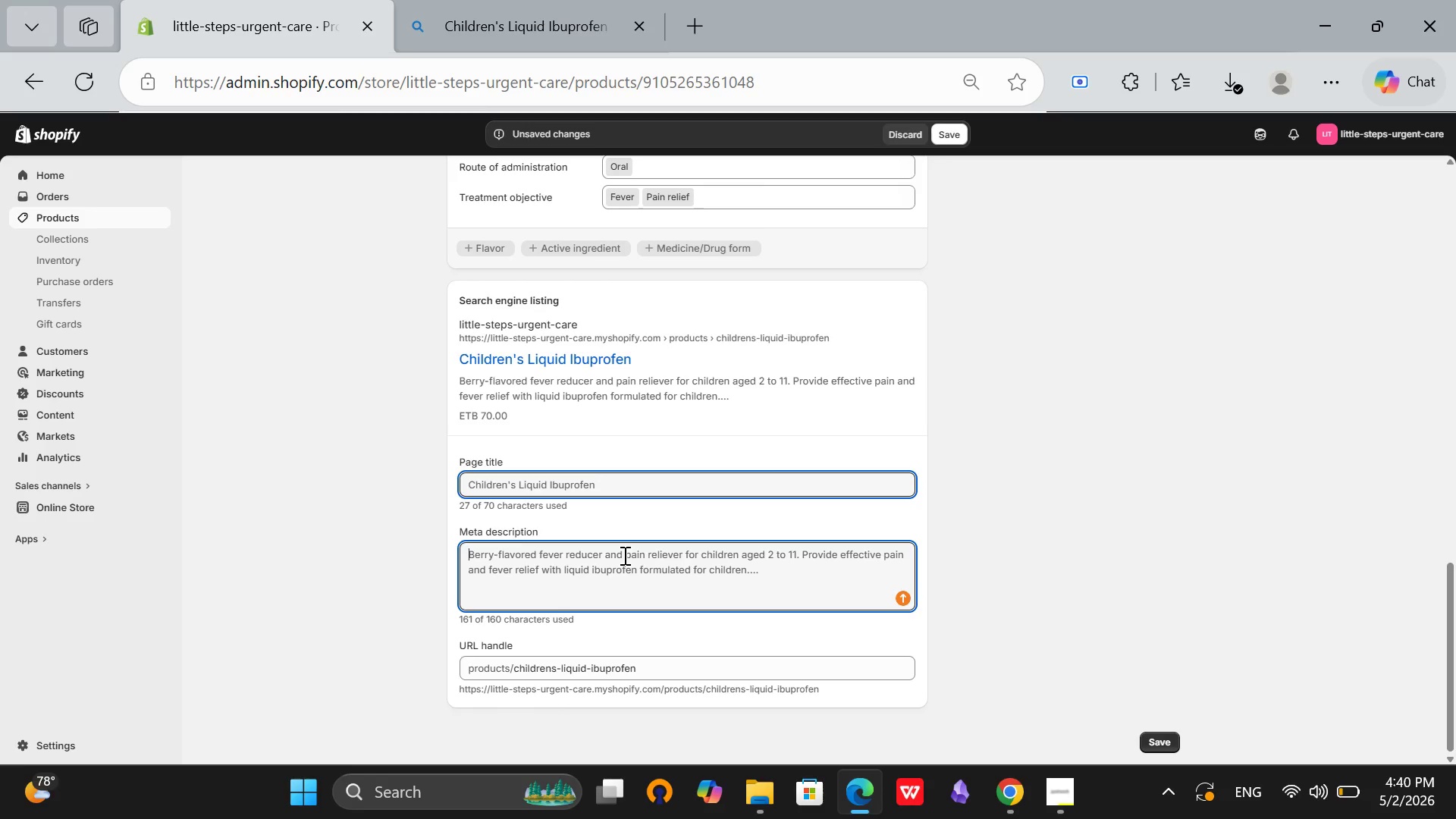 
key(Tab)
type(Red)
 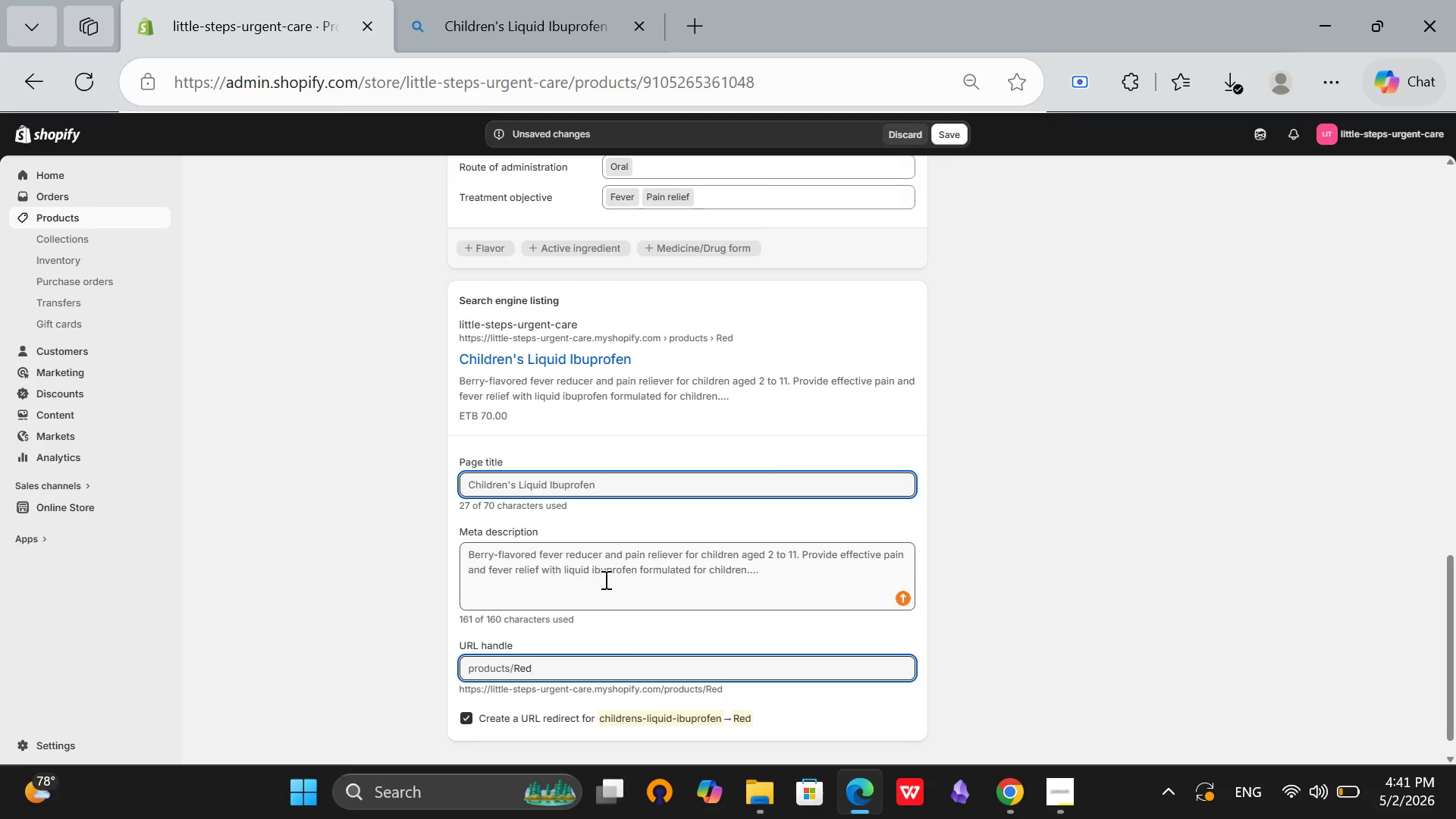 
key(Control+Z)
 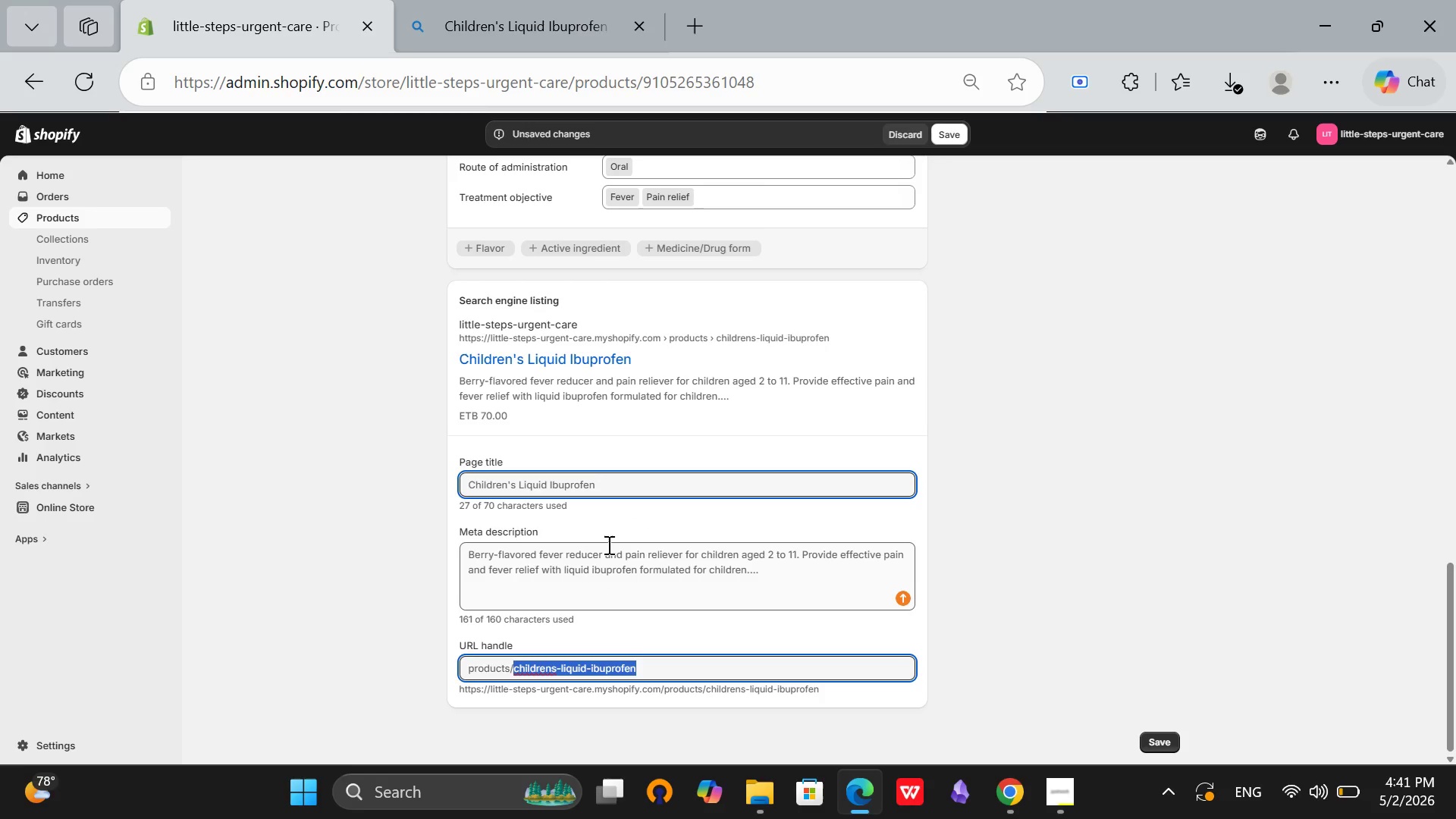 
left_click([607, 544])
 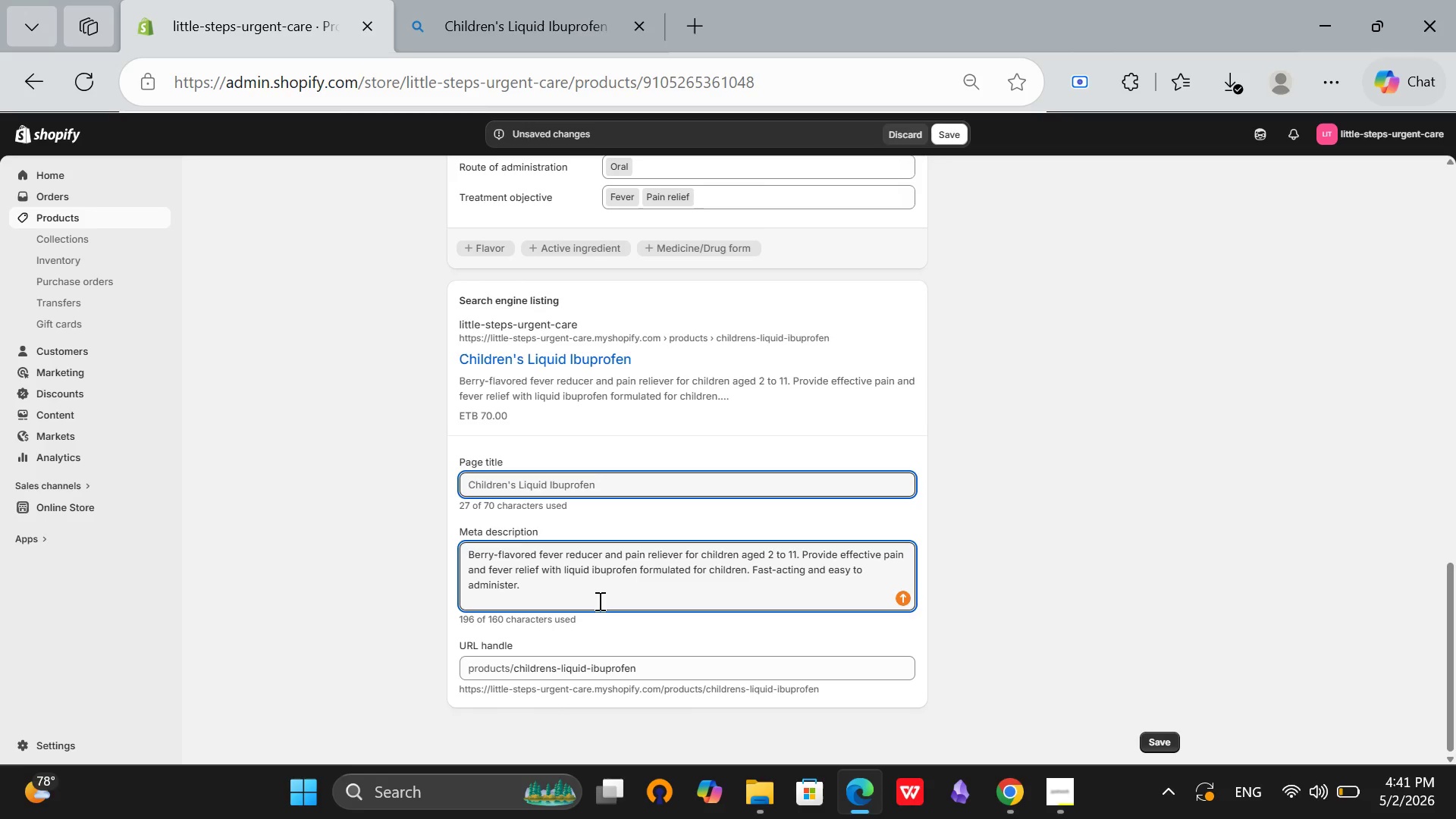 
key(Control+ControlLeft)
 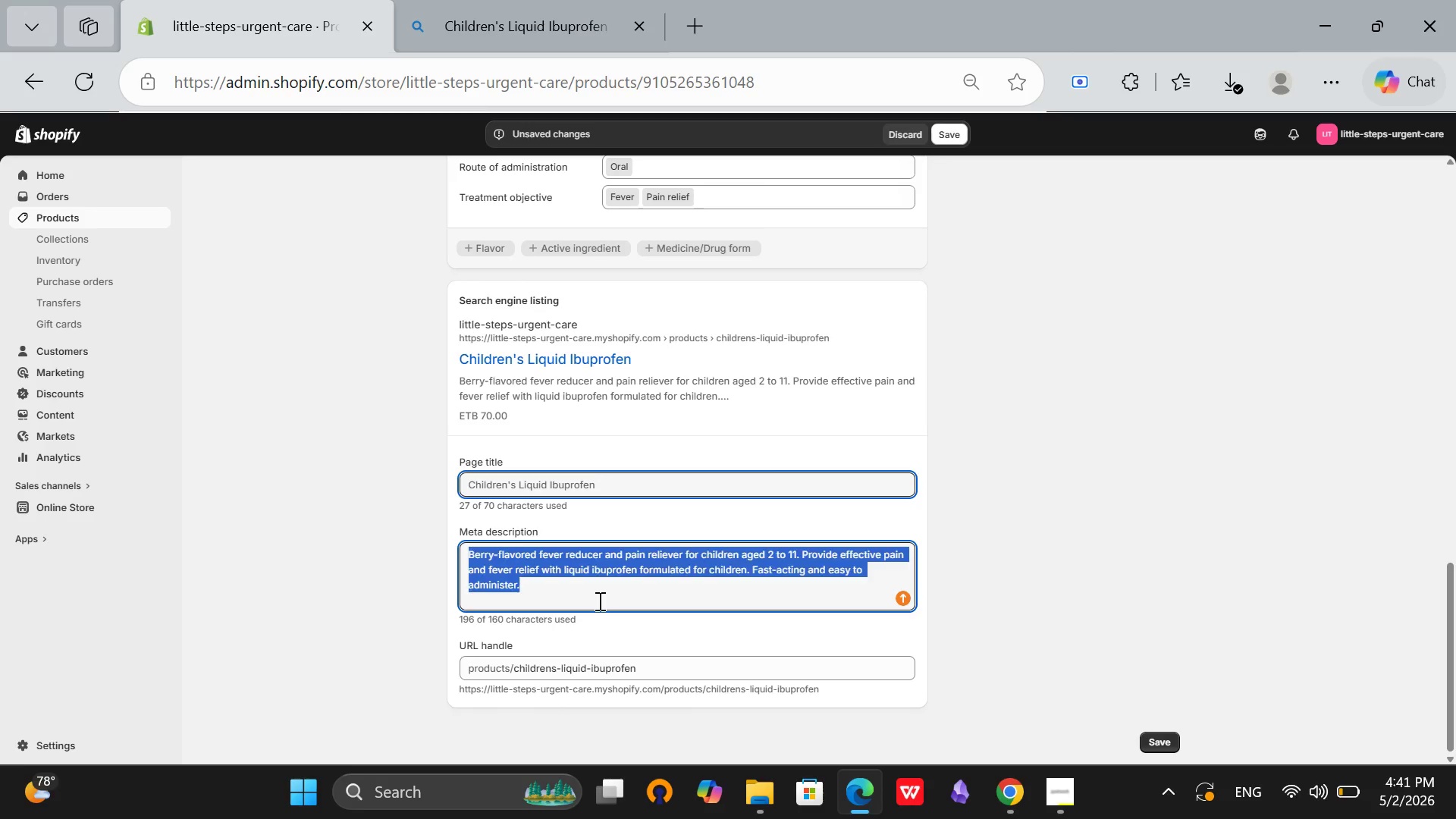 
key(Control+A)
 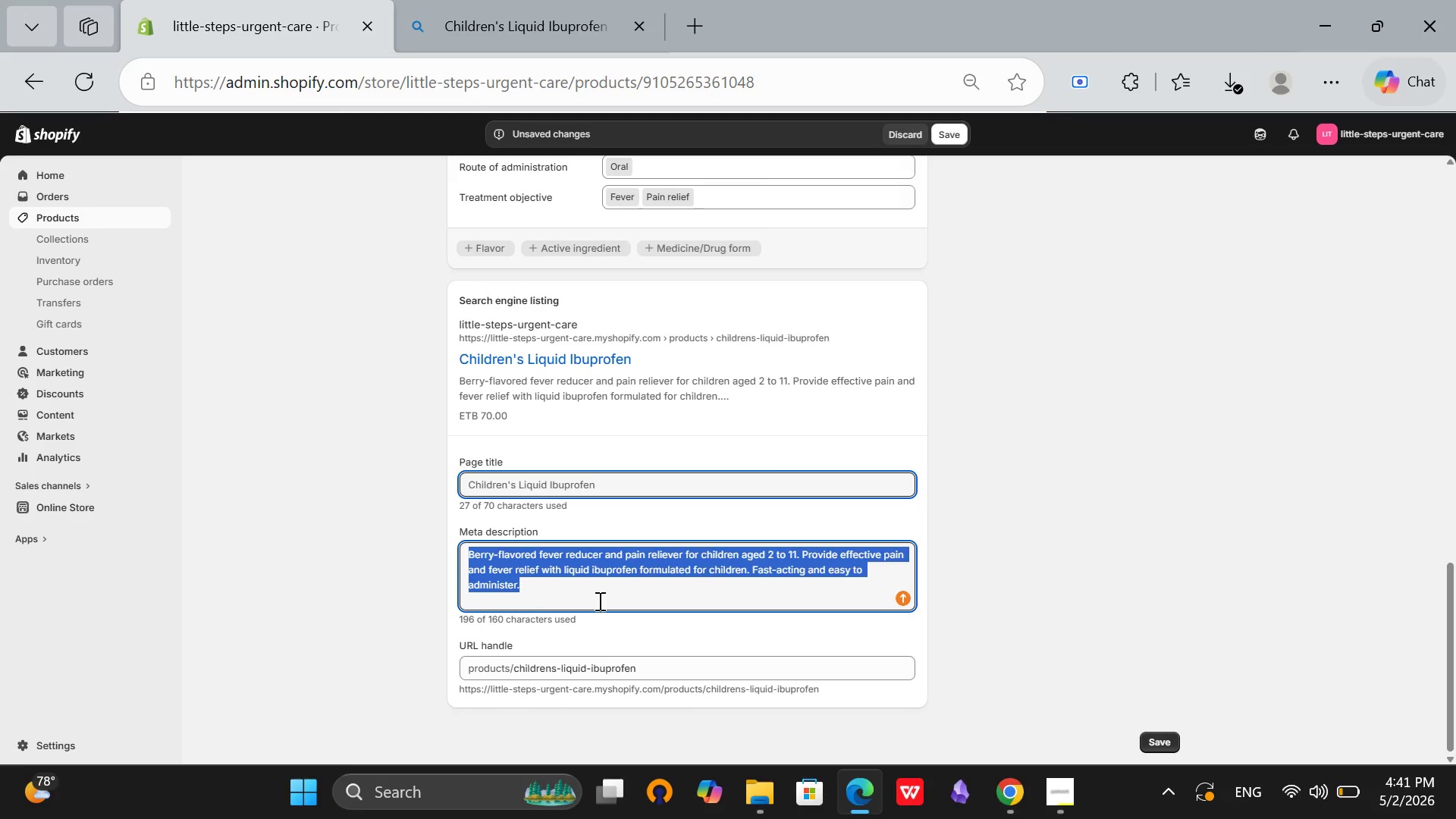 
key(Backspace)
type(Reduce fever and reliev pain safely with children's ;)
key(Backspace)
type(liquid ibuprofen. Fast-acting and easy)
 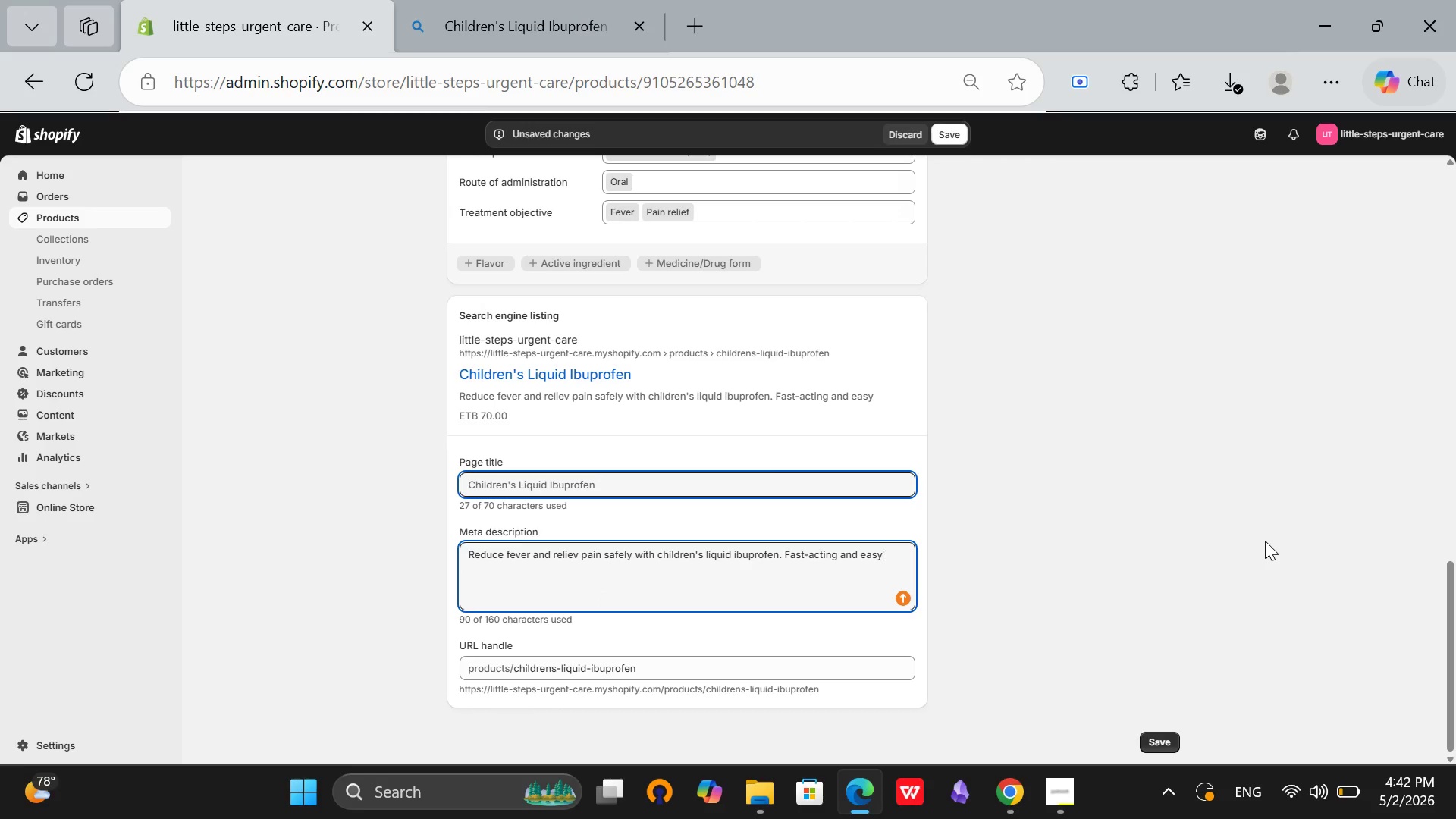 
wait(28.63)
 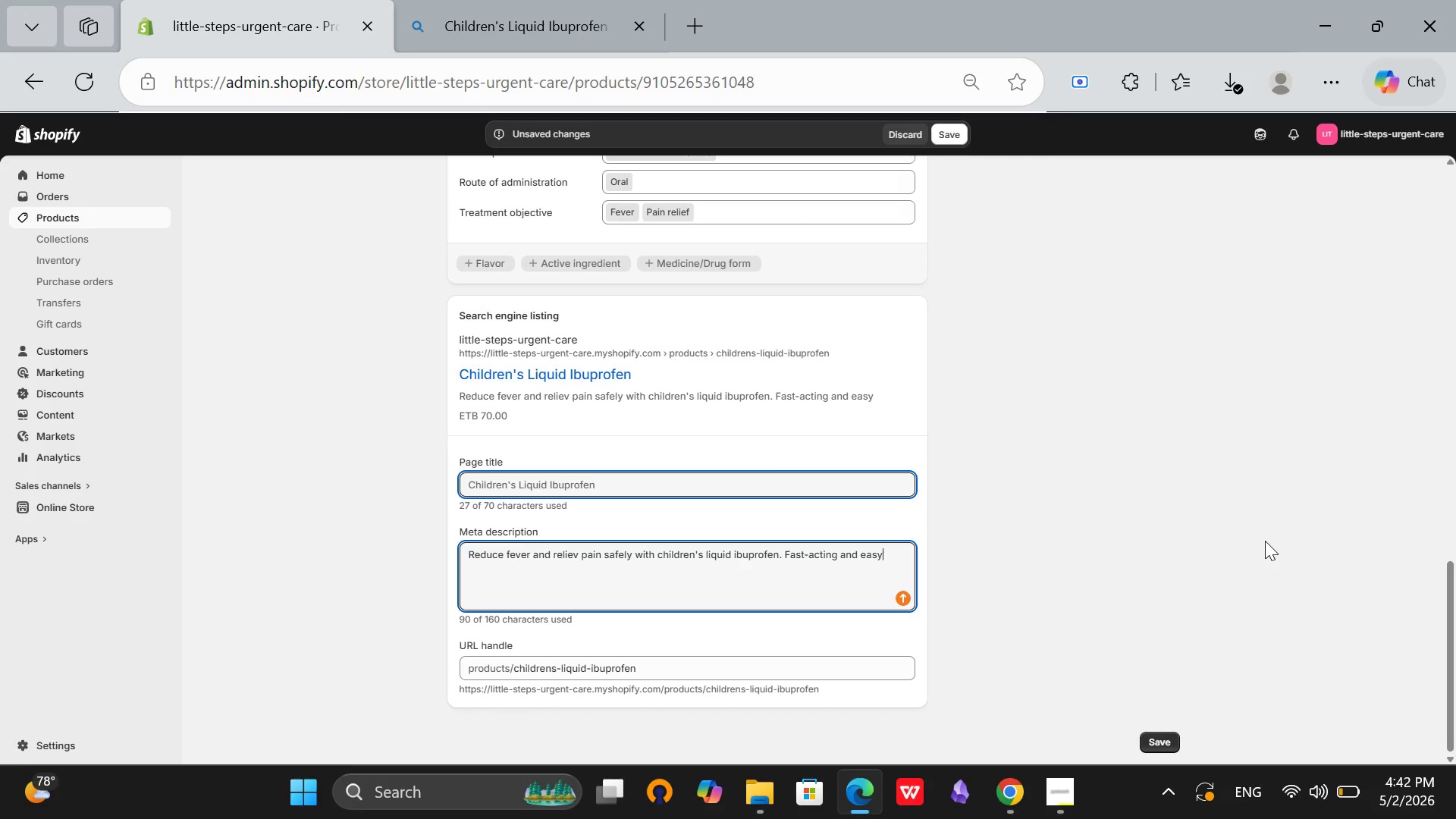 
mouse_move([1437, 772])
 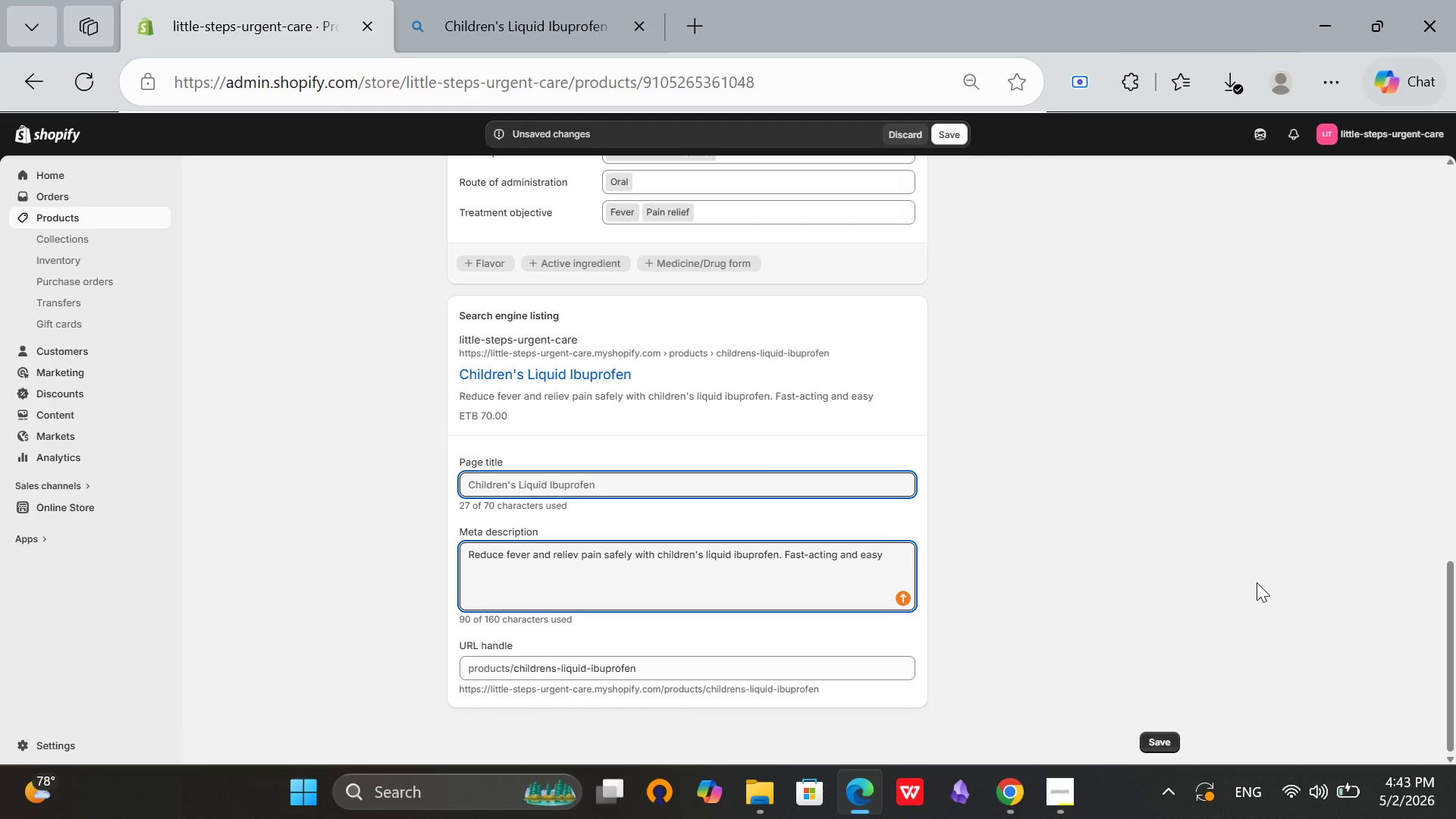 
wait(49.91)
 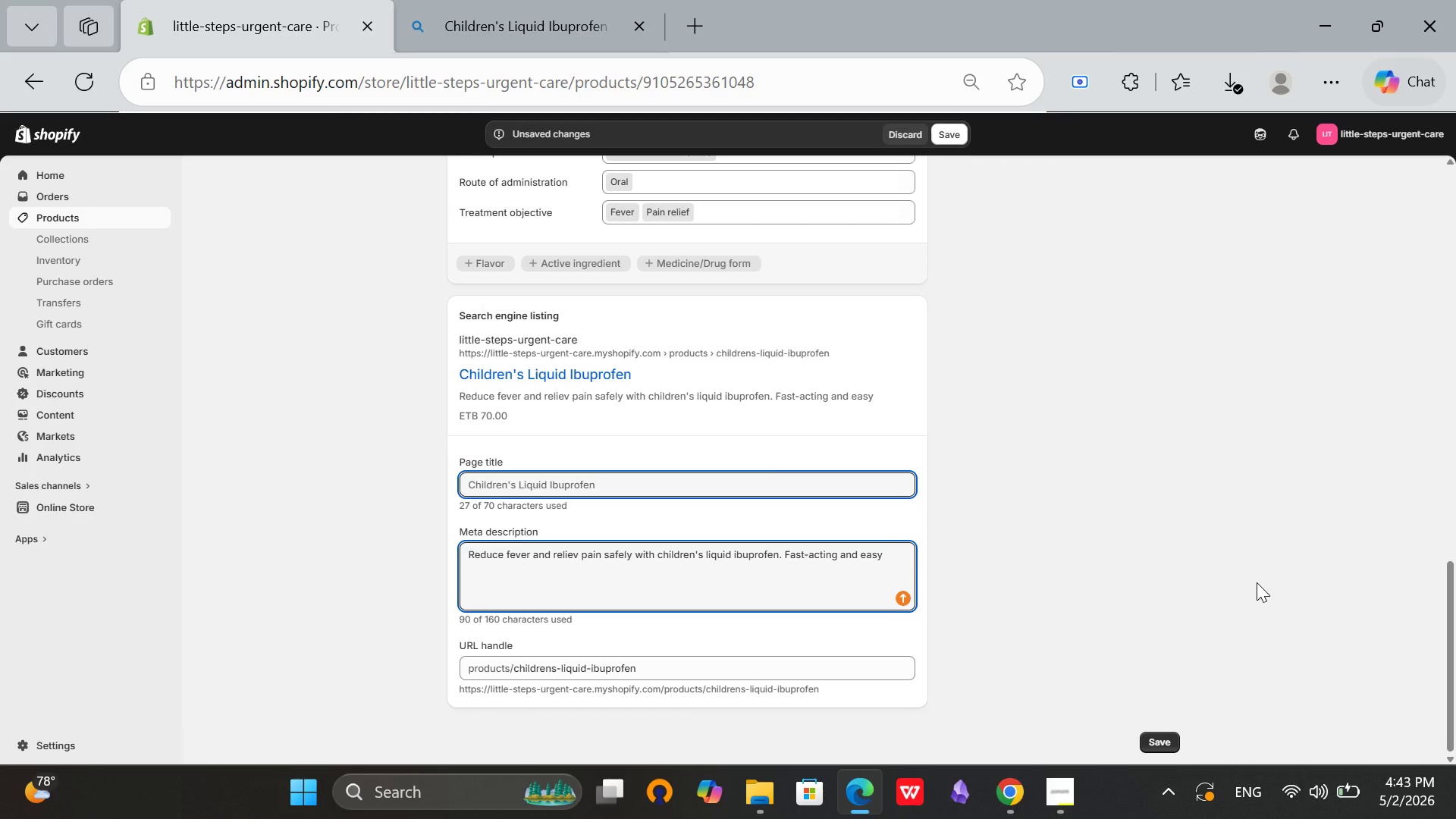 
key(Space)
 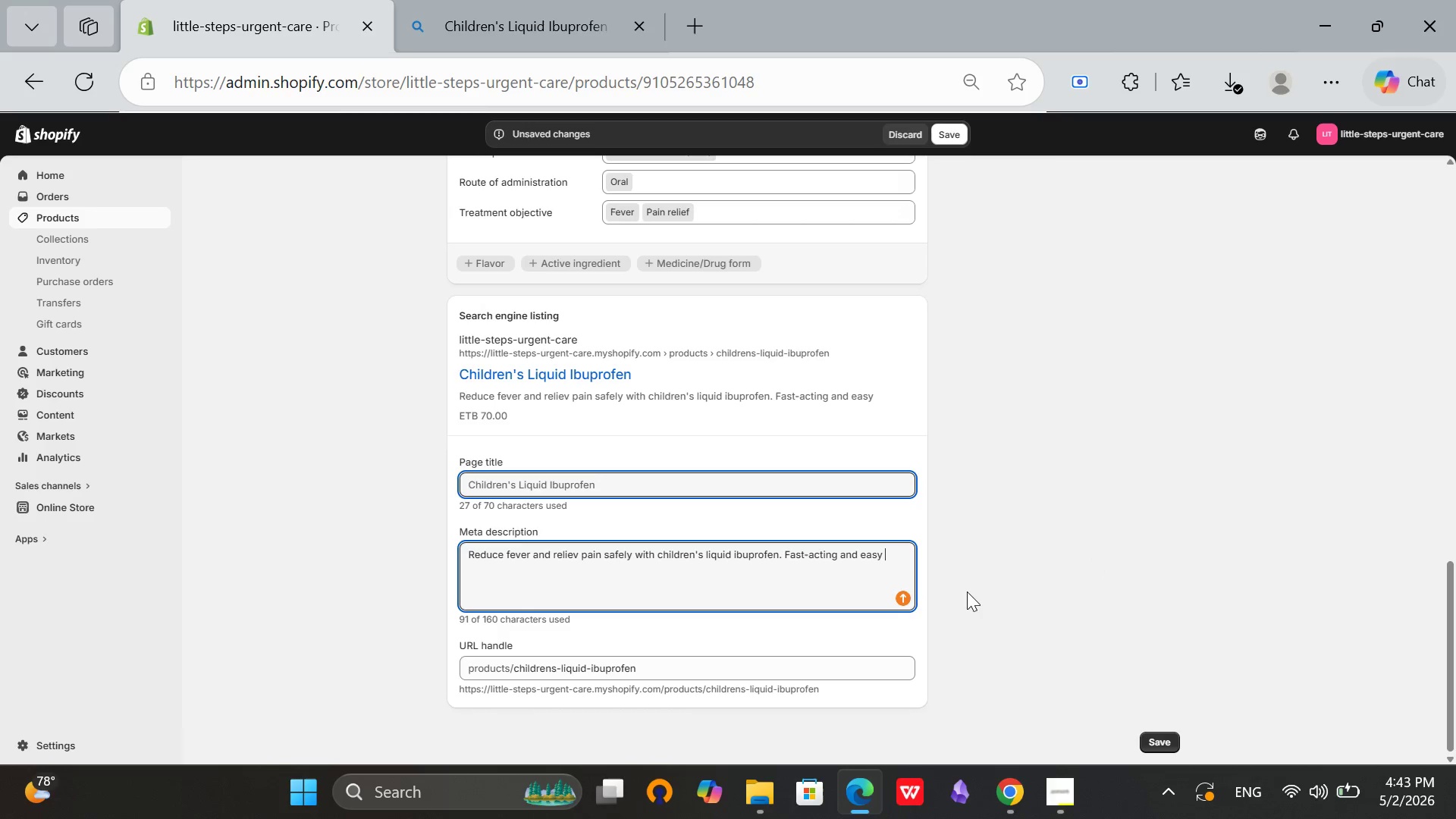 
wait(7.08)
 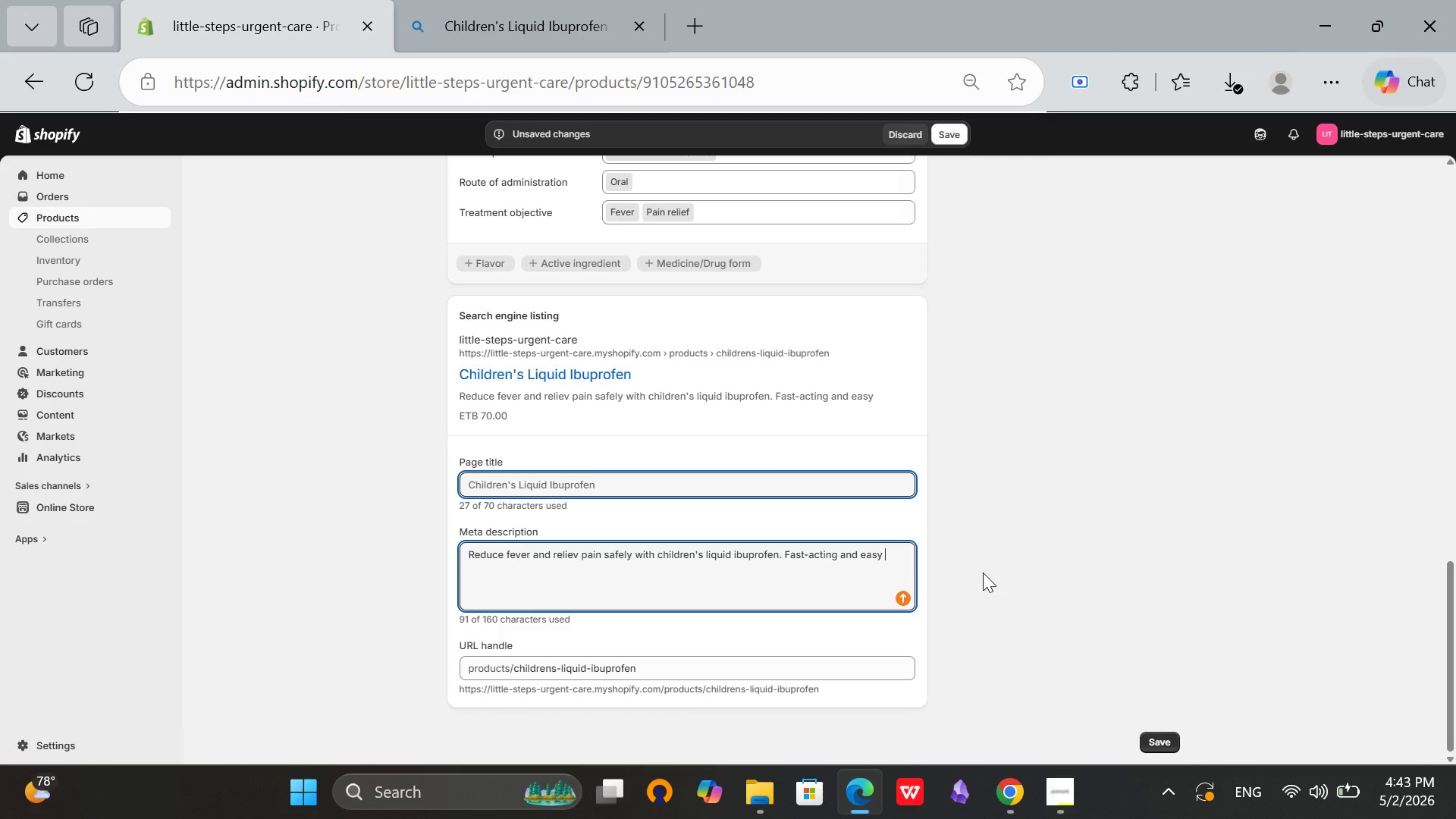 
type(dosing.)
 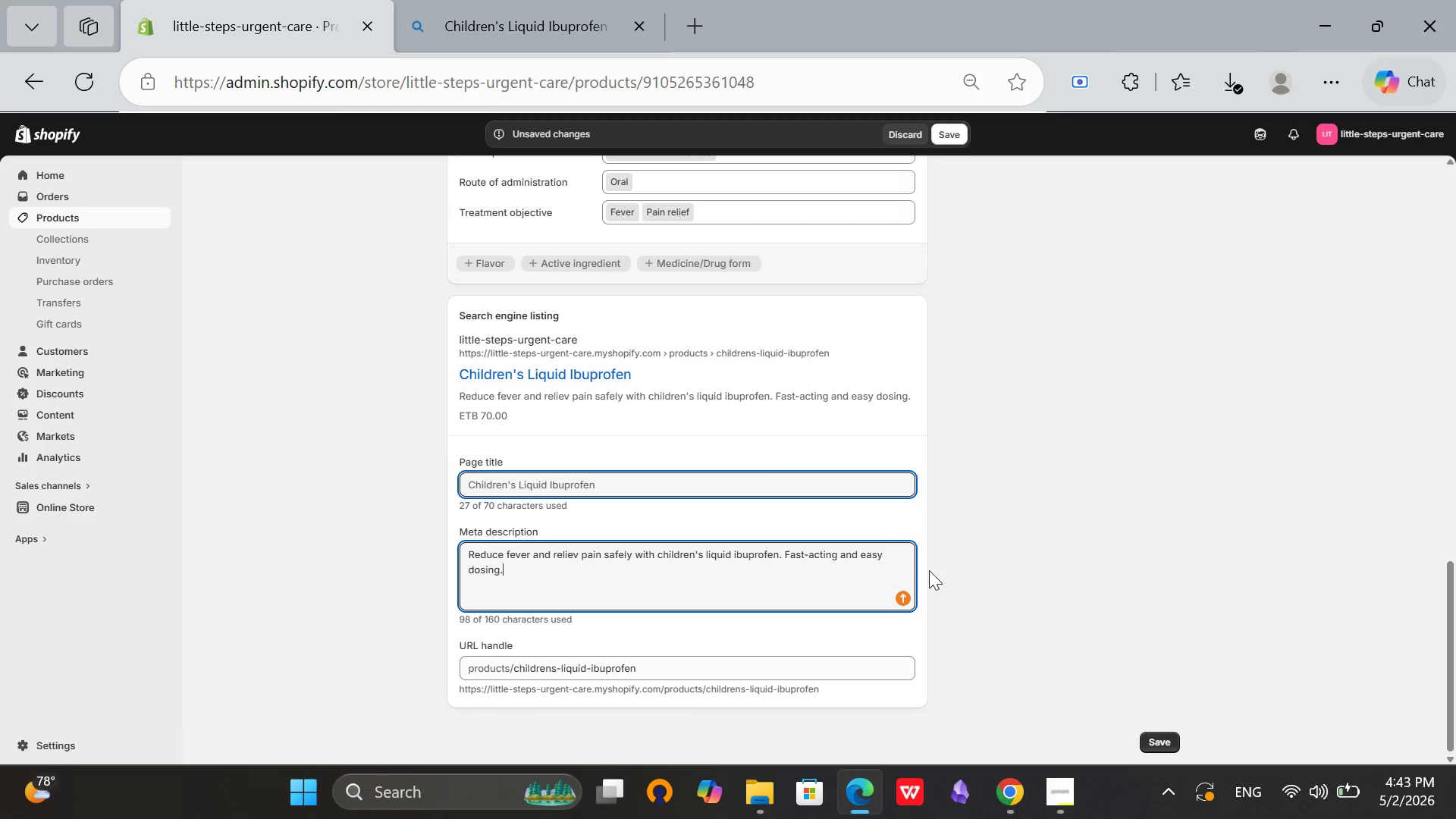 
scroll: coordinate [639, 386], scroll_direction: up, amount: 12.0
 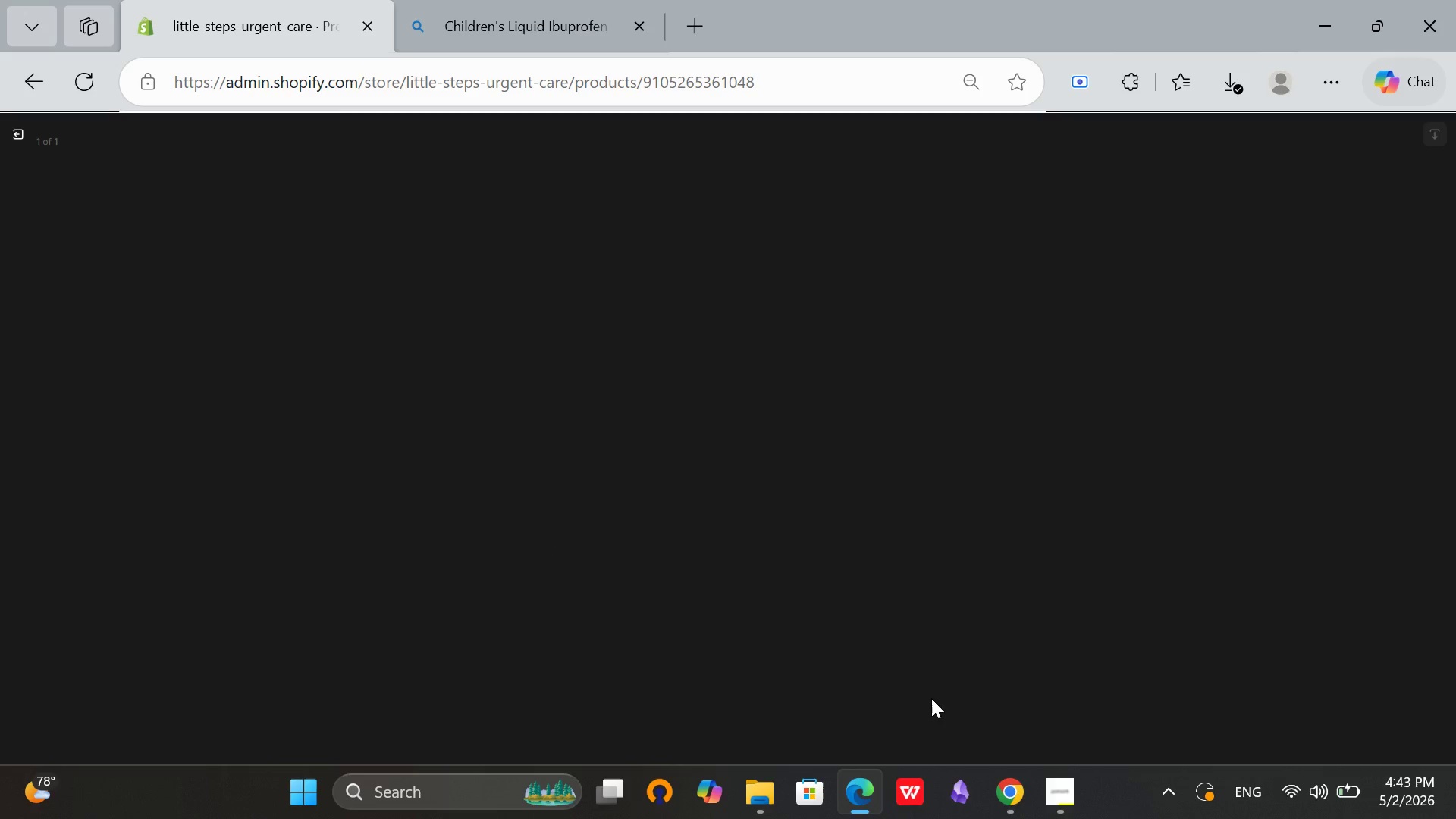 
left_click([1310, 798])
 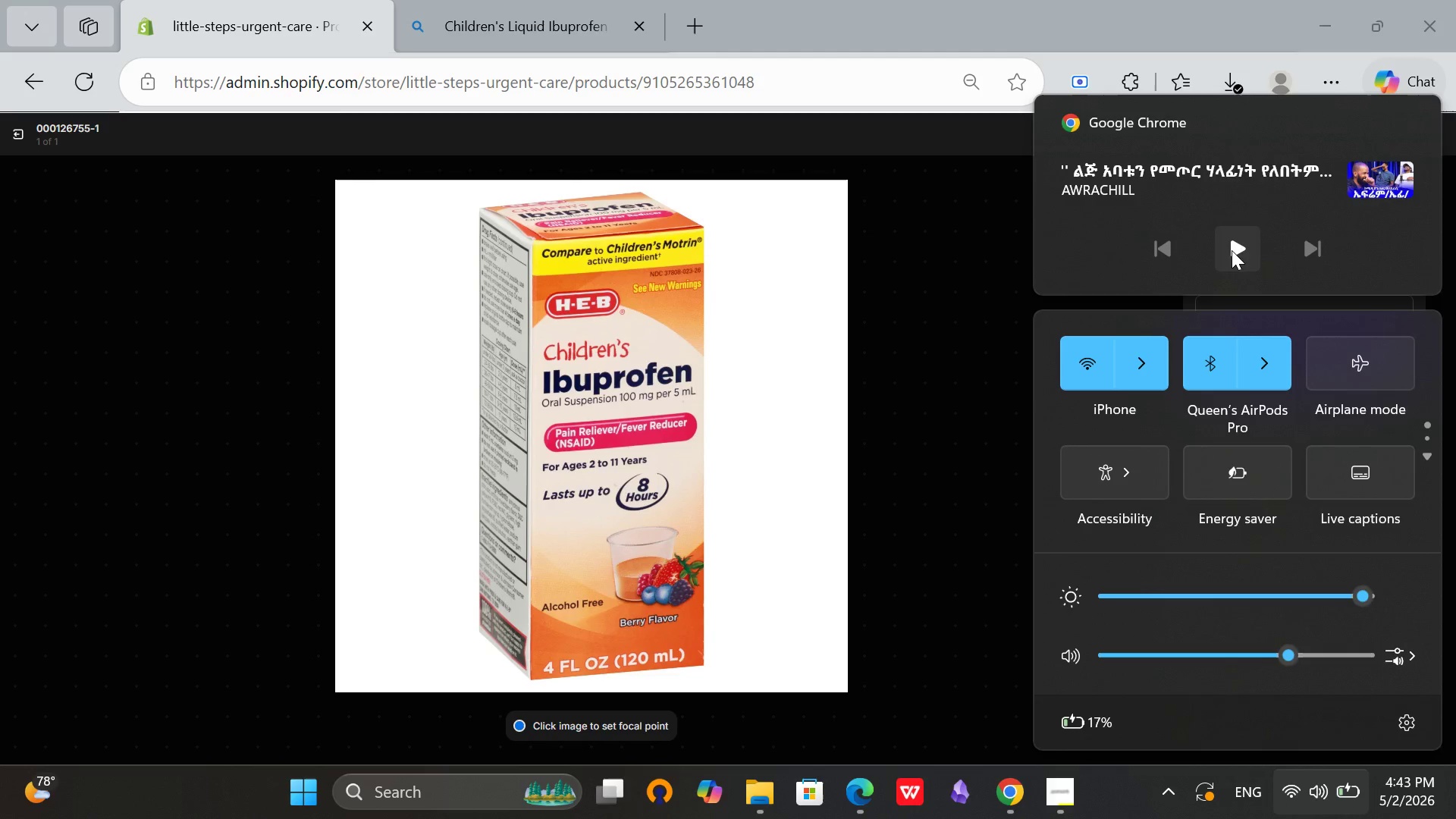 
left_click([1232, 250])
 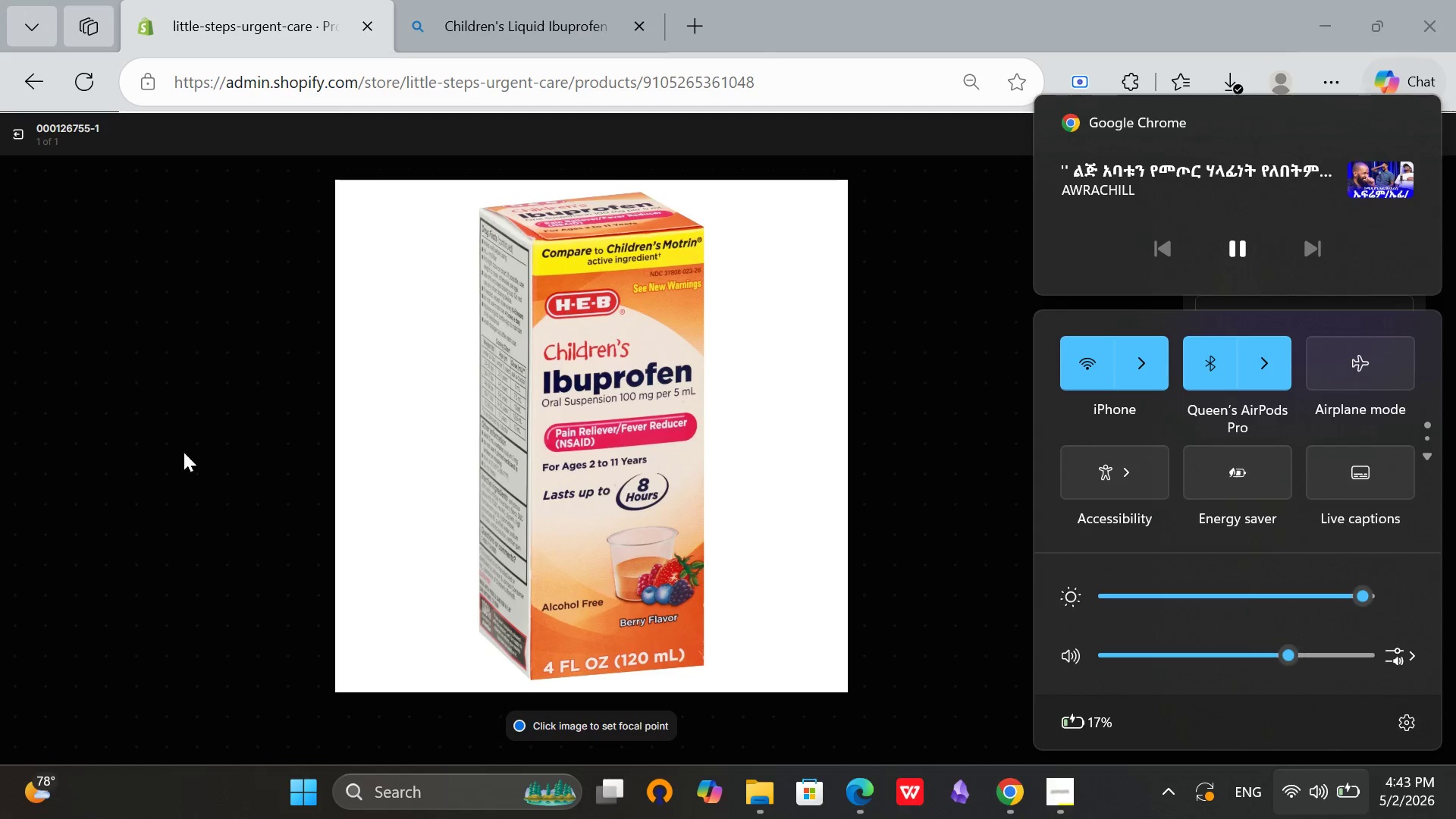 
left_click([127, 457])
 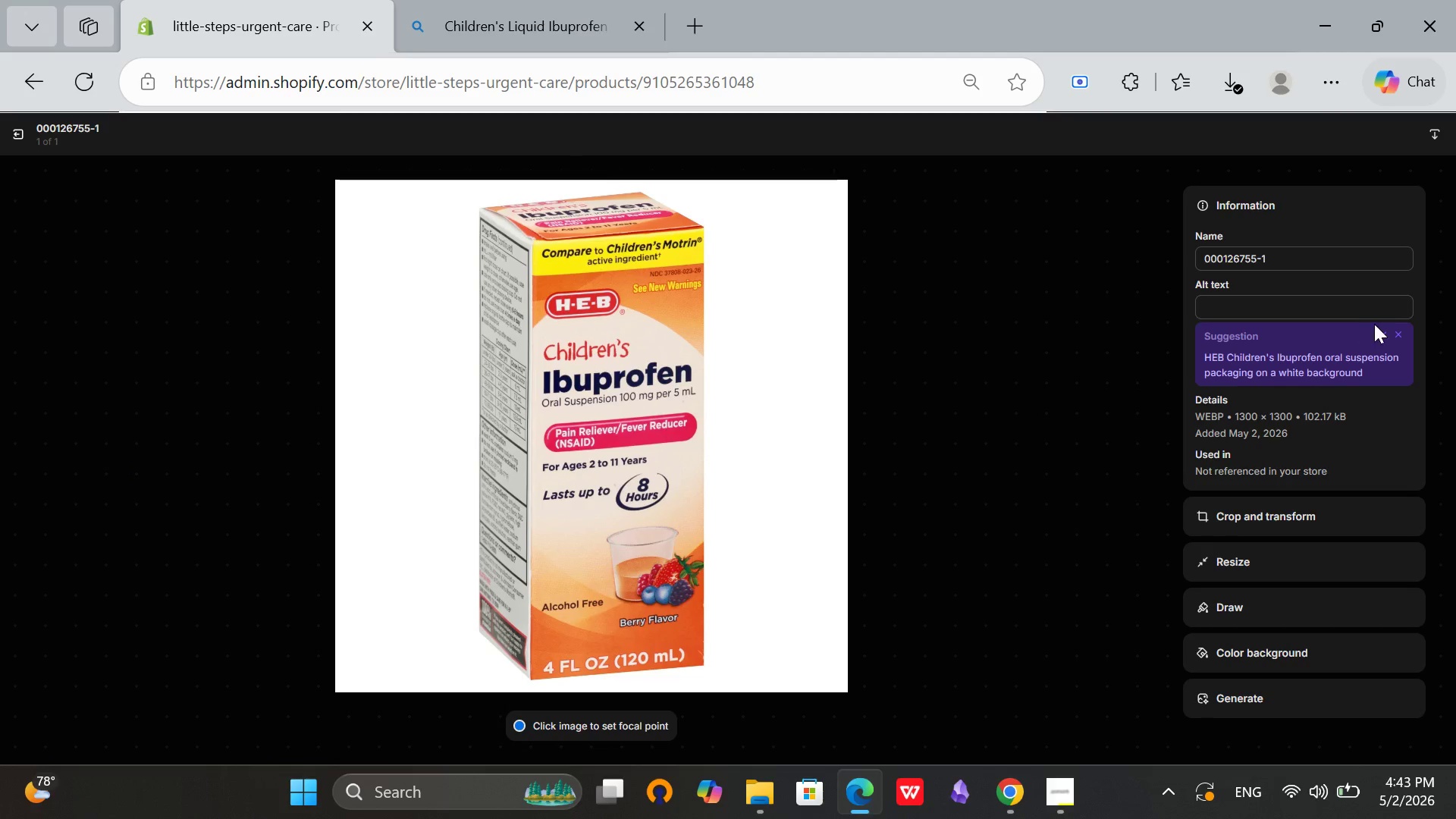 
left_click([1384, 328])
 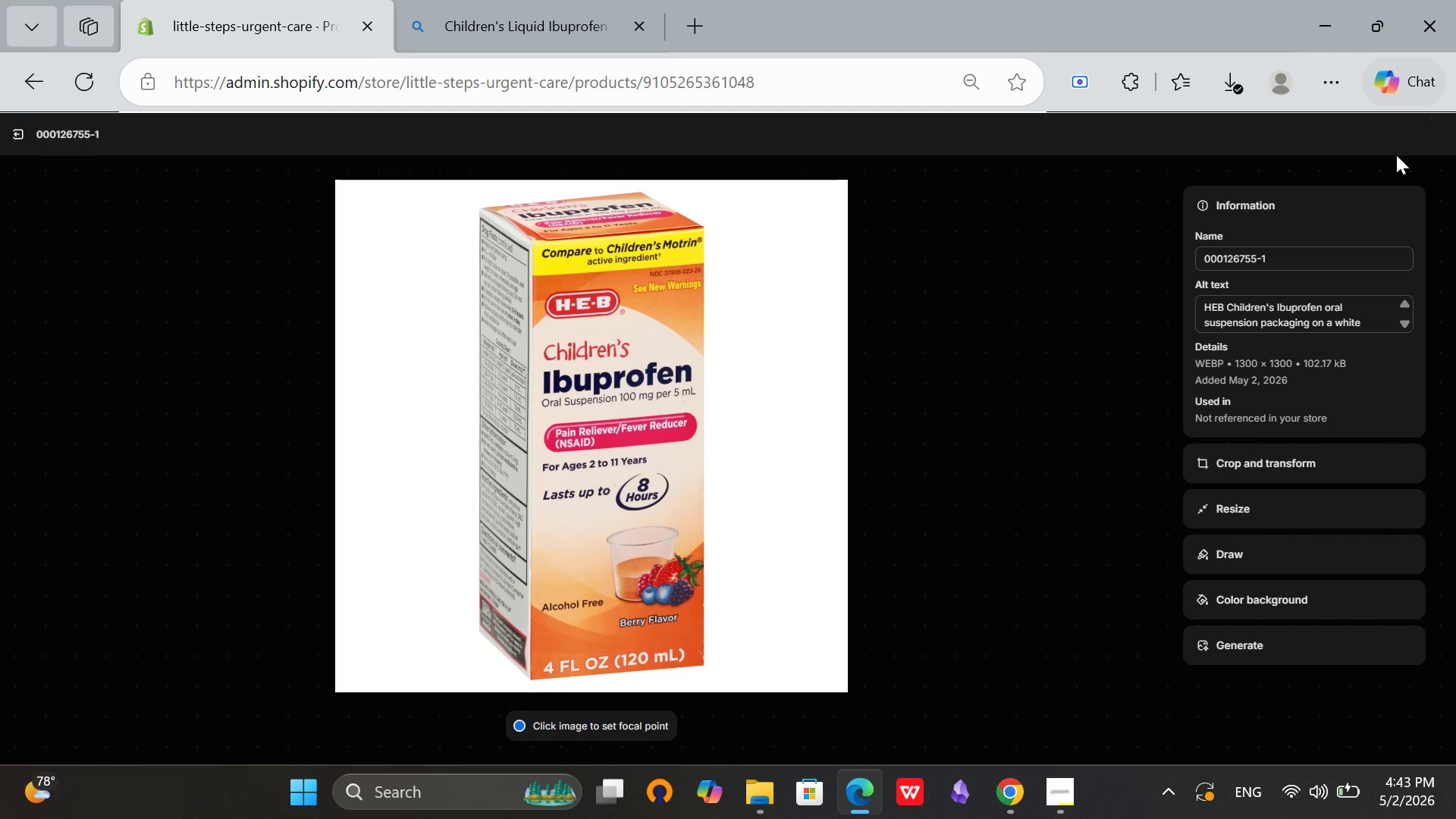 
left_click([1398, 136])
 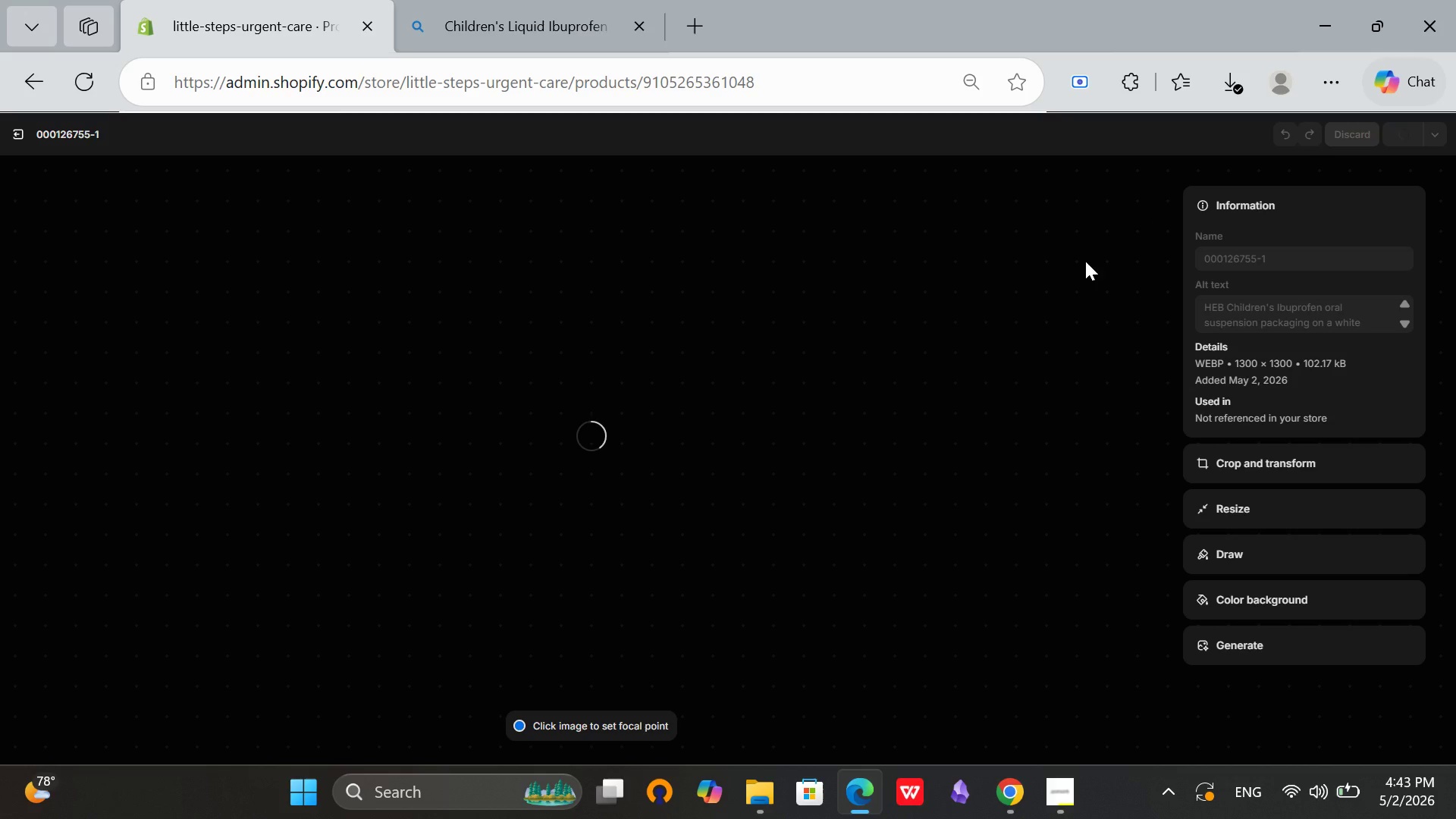 
key(VolumeDown)
 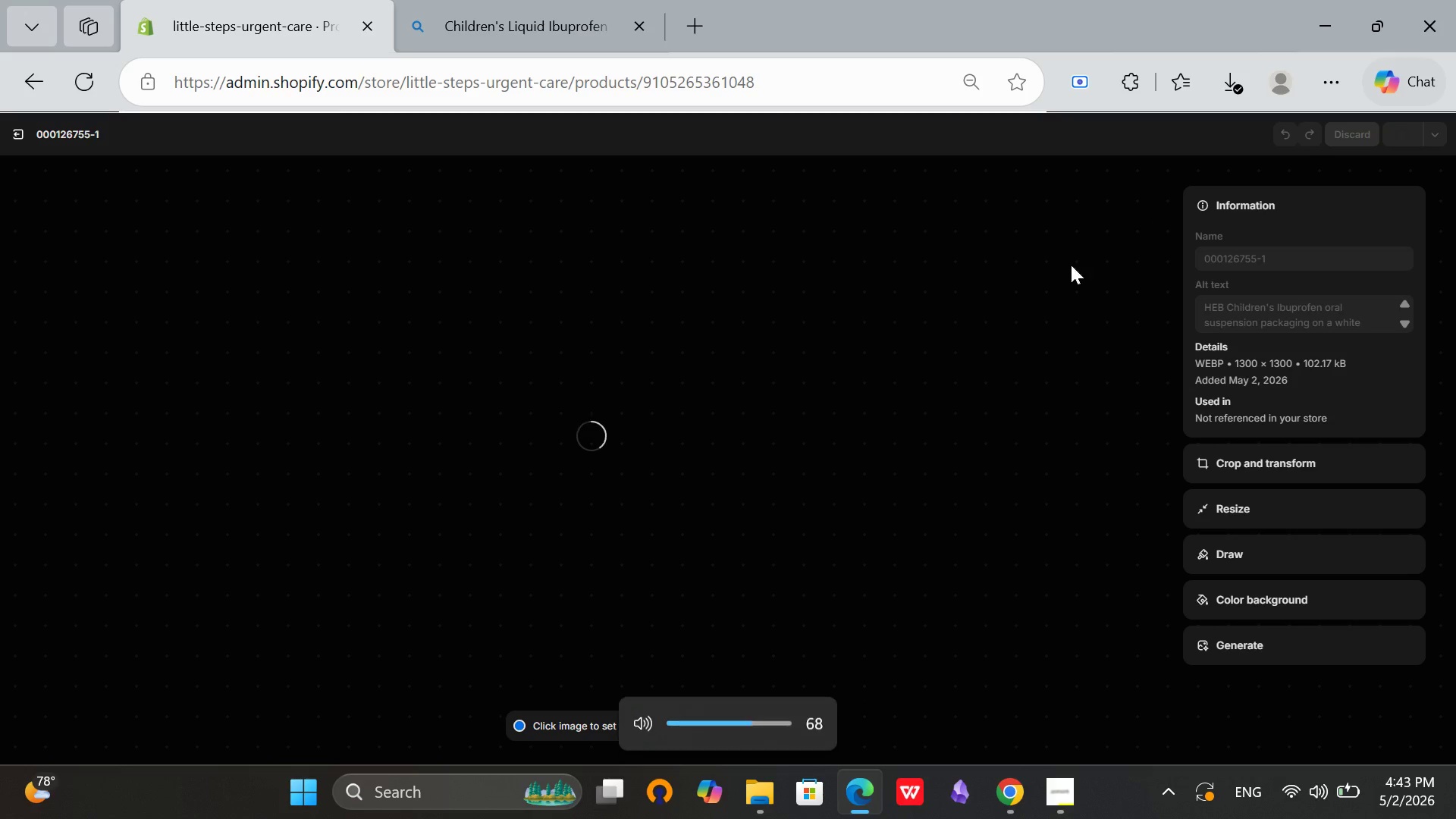 
key(VolumeDown)
 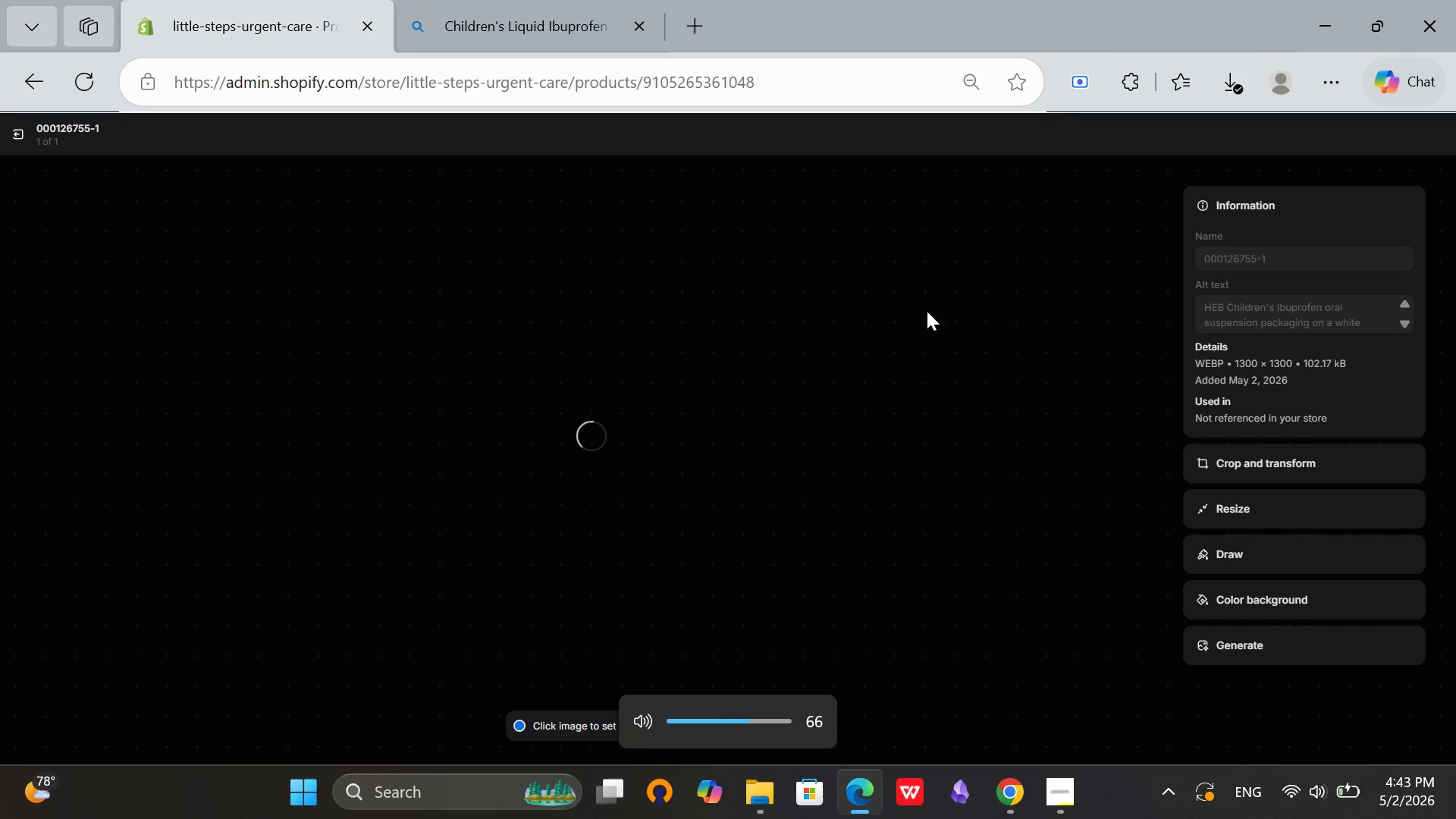 
key(VolumeDown)
 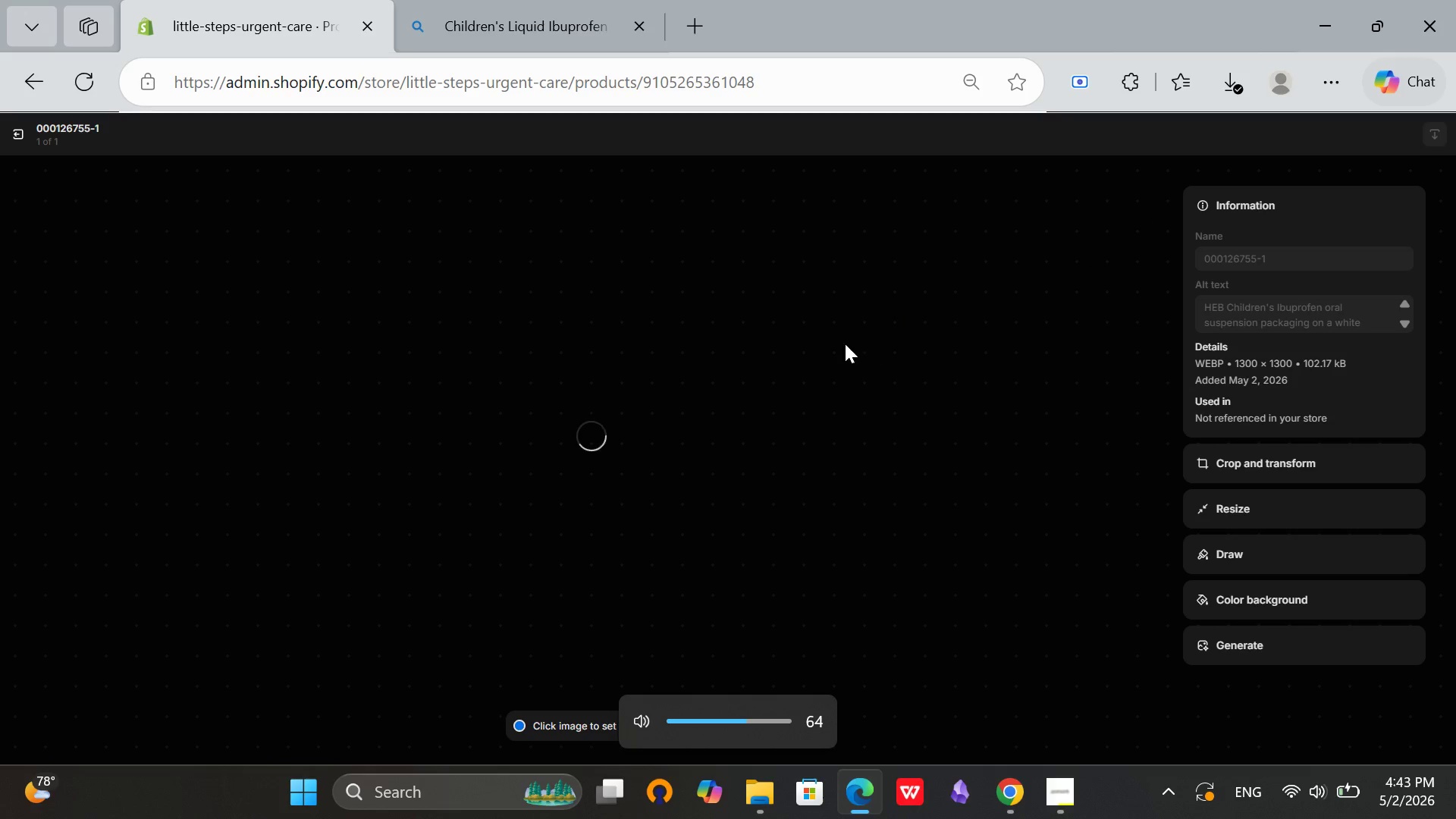 
key(VolumeDown)
 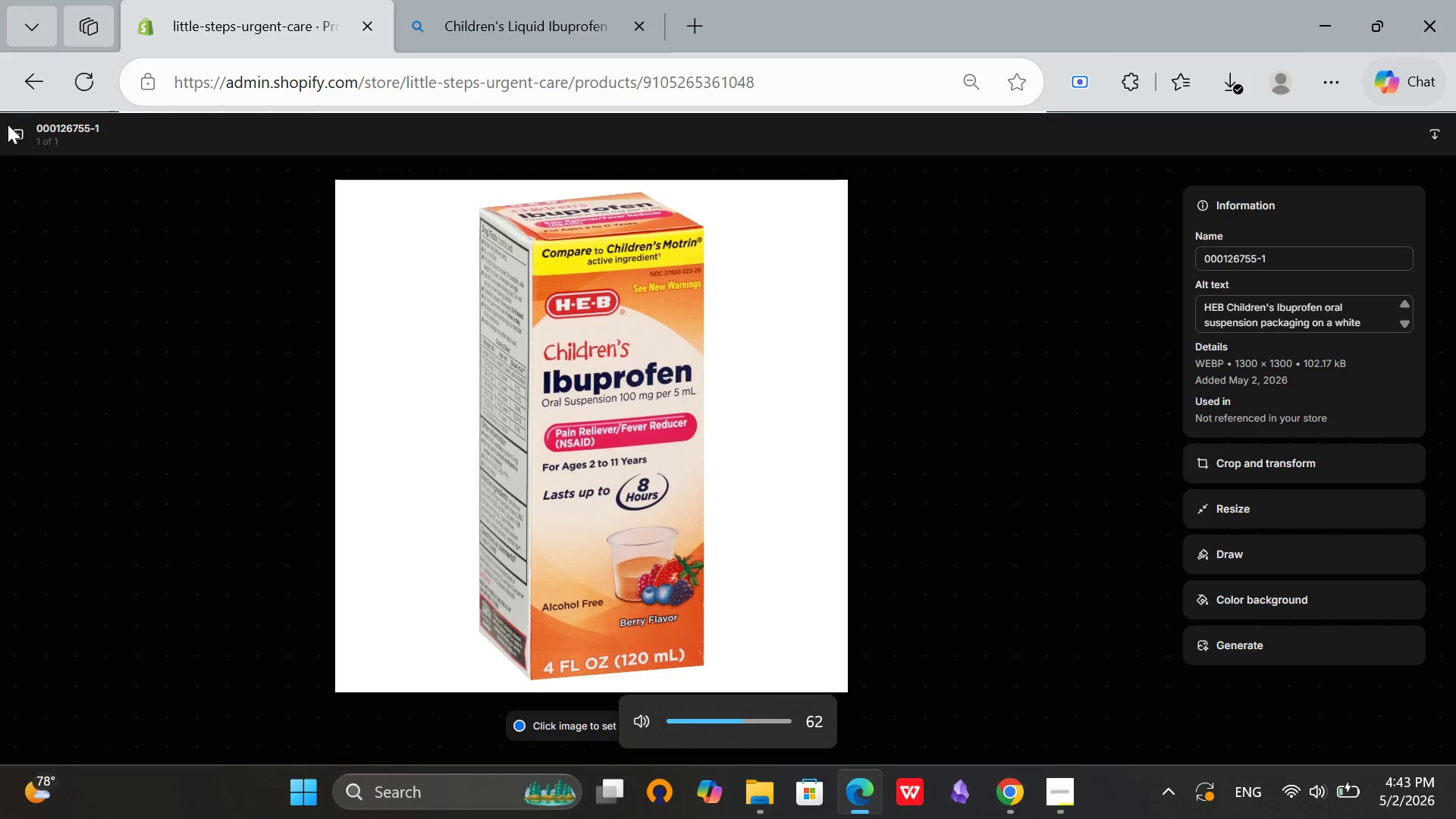 
left_click([19, 125])
 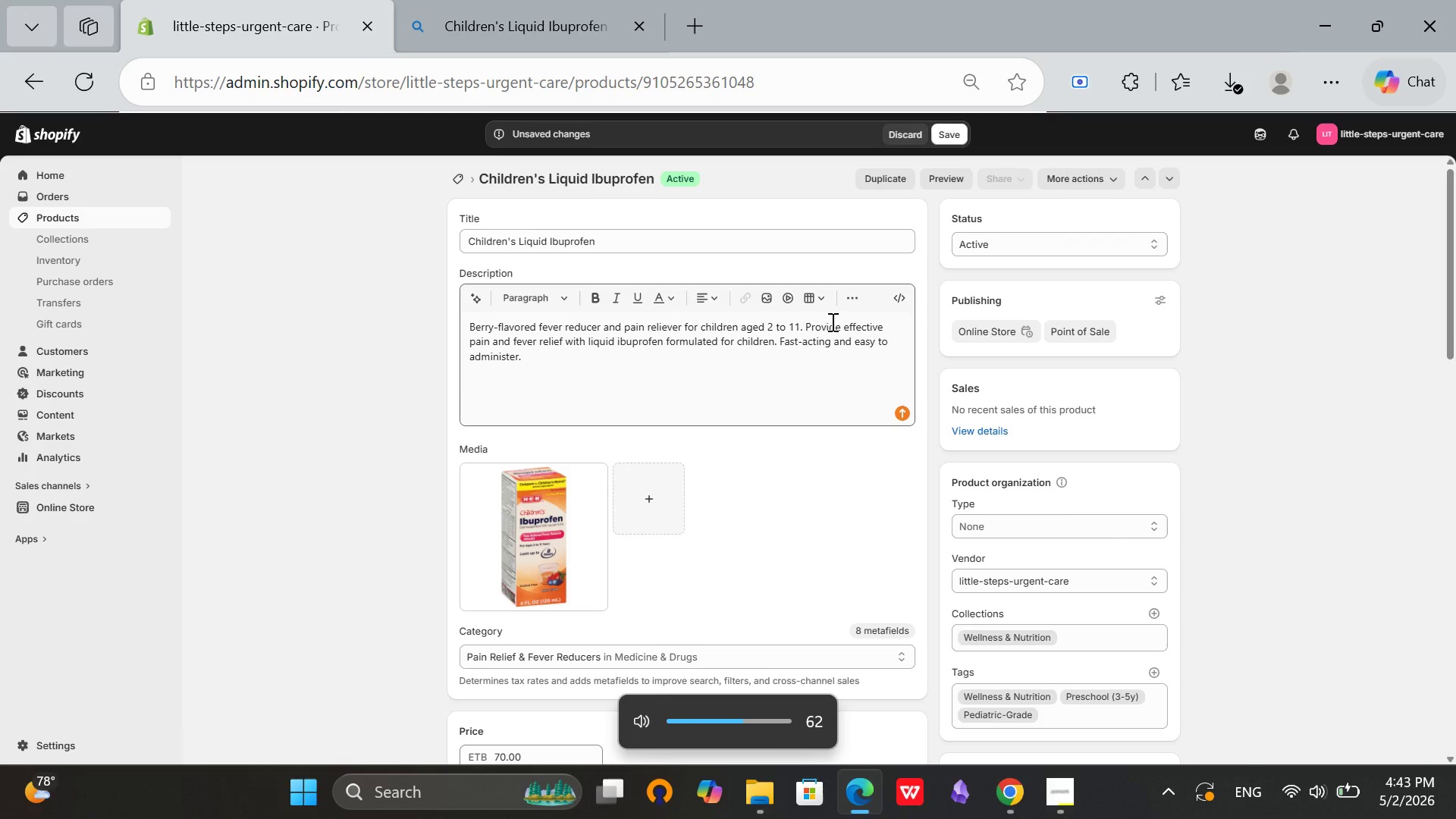 
scroll: coordinate [831, 322], scroll_direction: up, amount: 2.0
 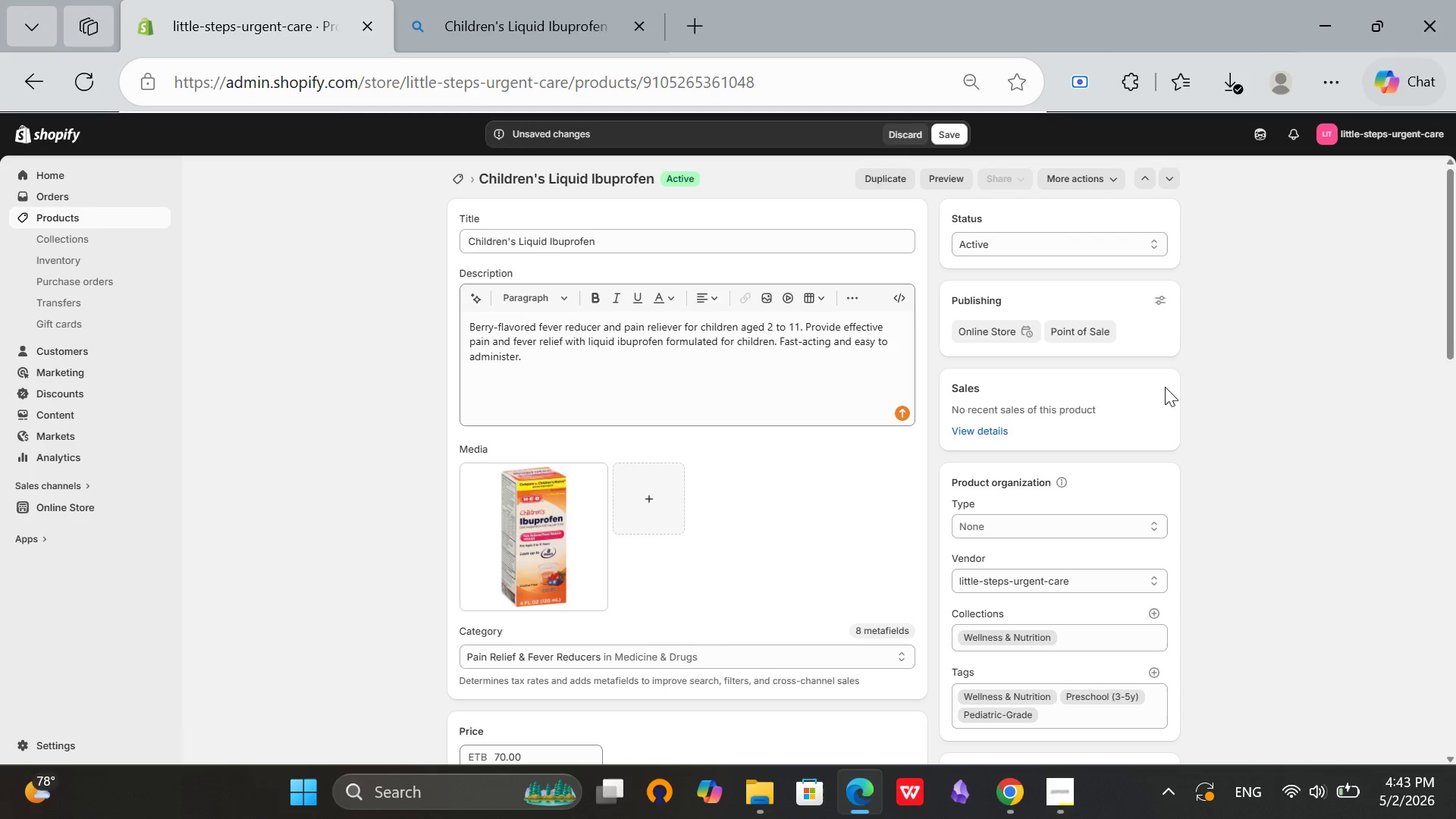 
scroll: coordinate [915, 485], scroll_direction: down, amount: 12.0
 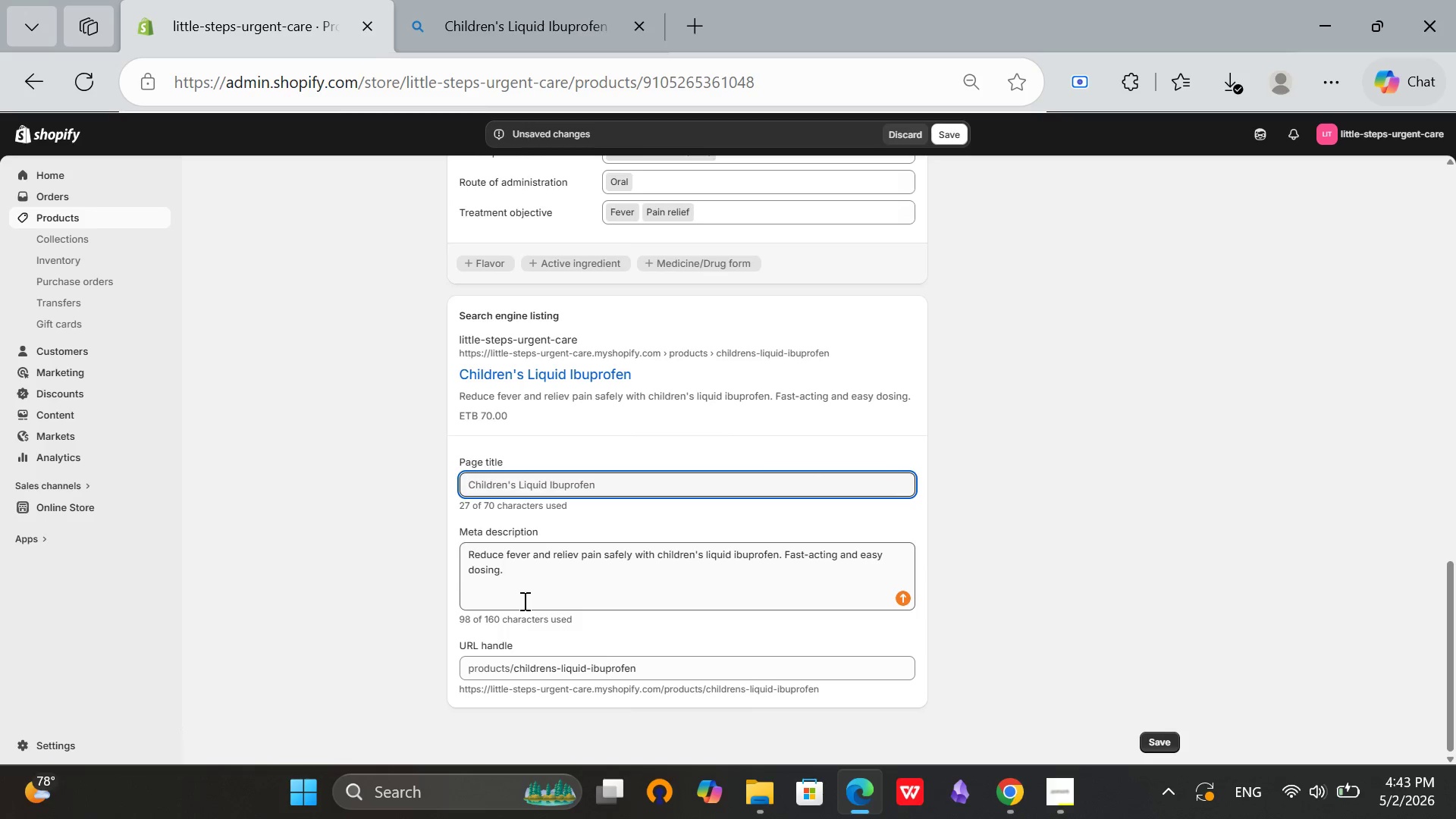 
left_click([532, 573])
 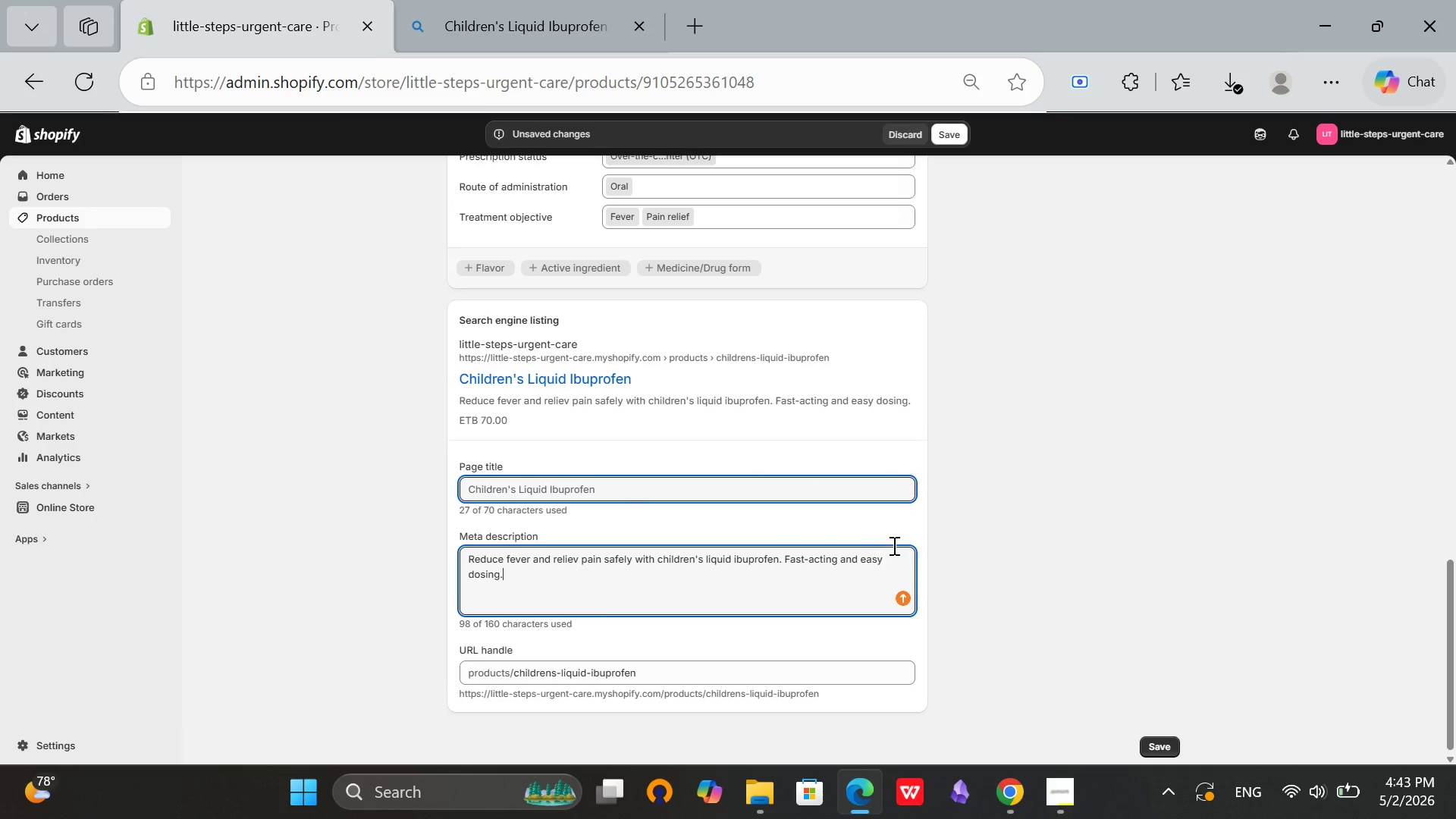 
scroll: coordinate [577, 169], scroll_direction: up, amount: 24.0
 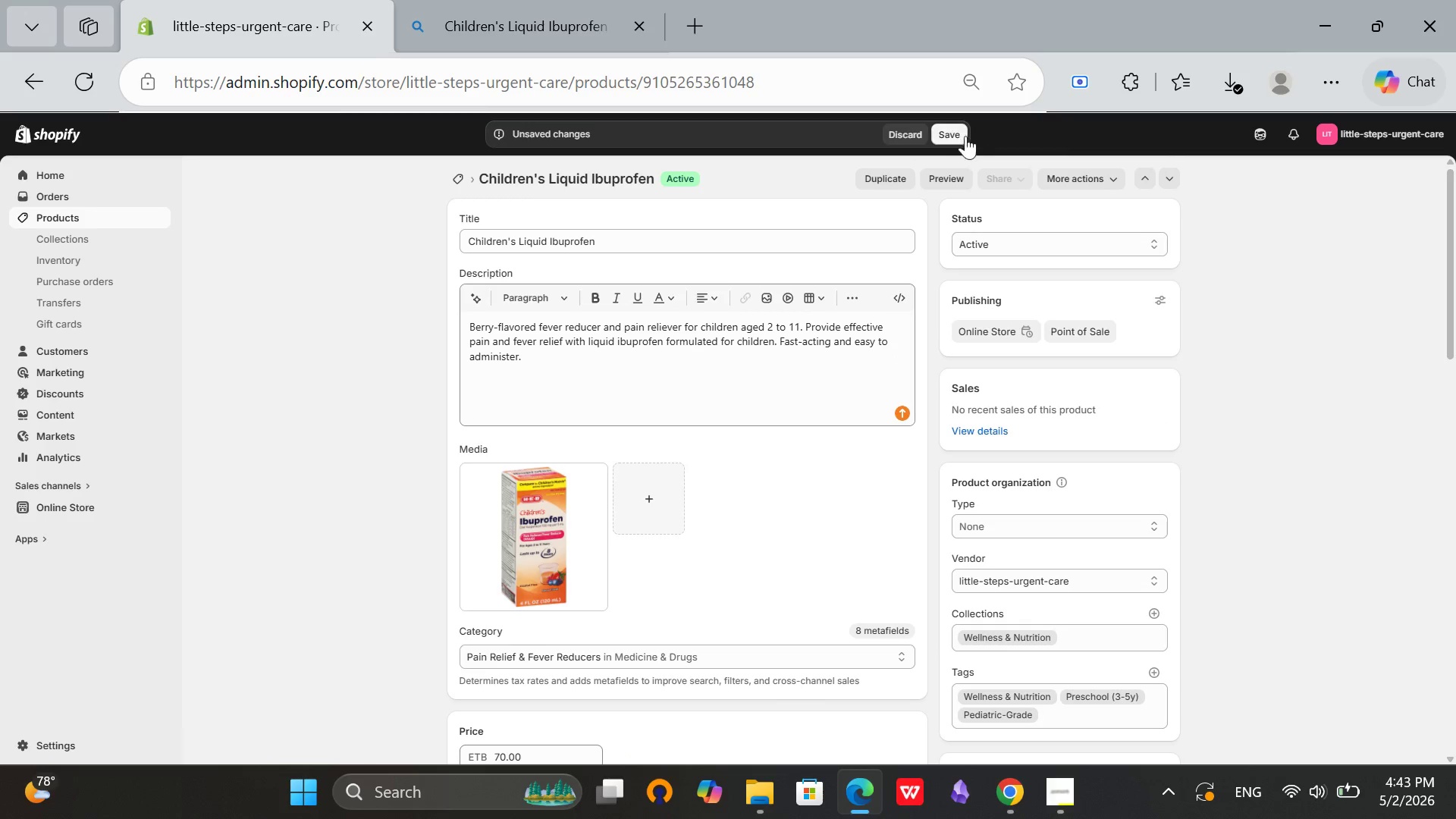 
left_click([962, 135])
 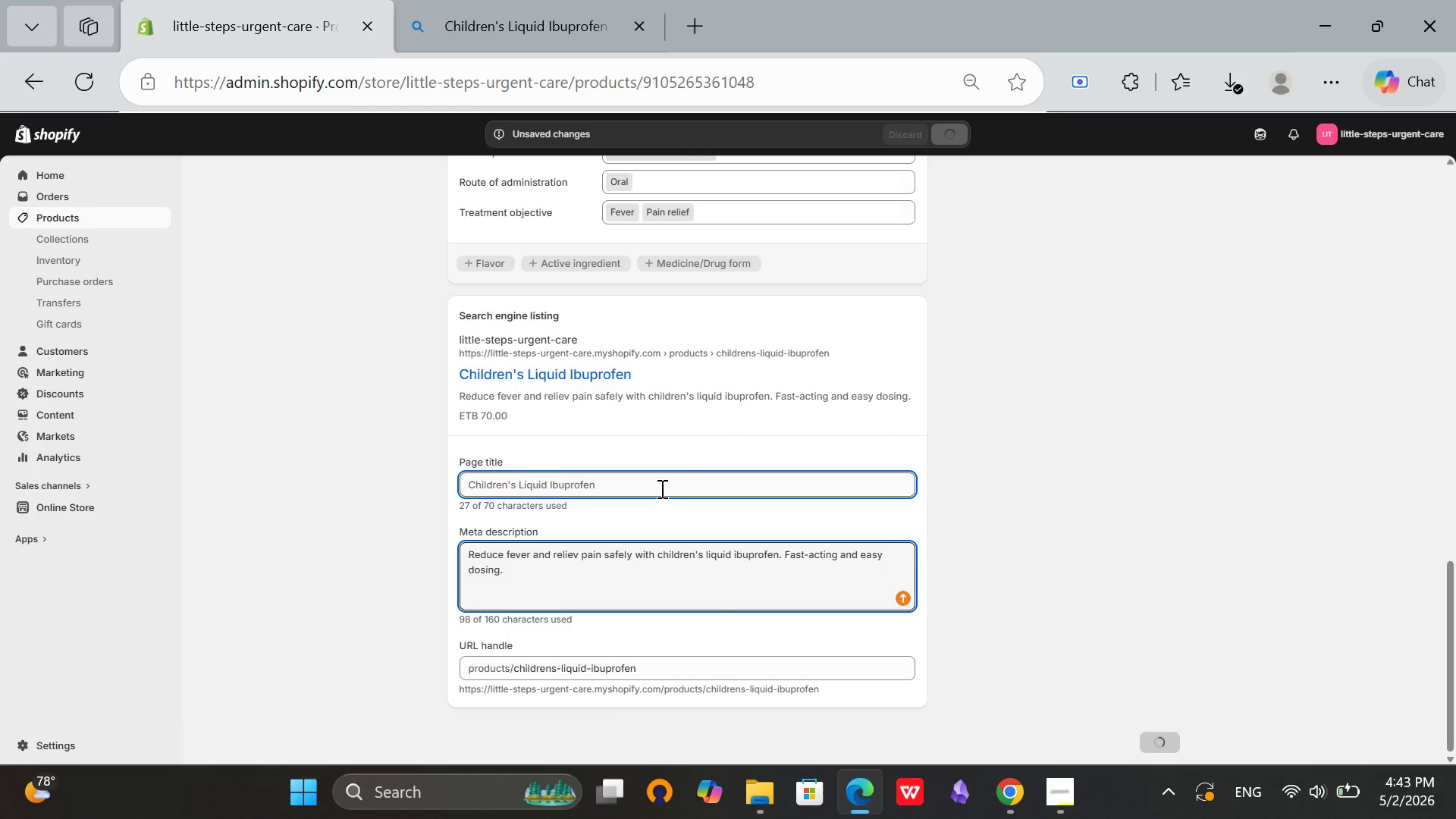 
scroll: coordinate [577, 280], scroll_direction: up, amount: 18.0
 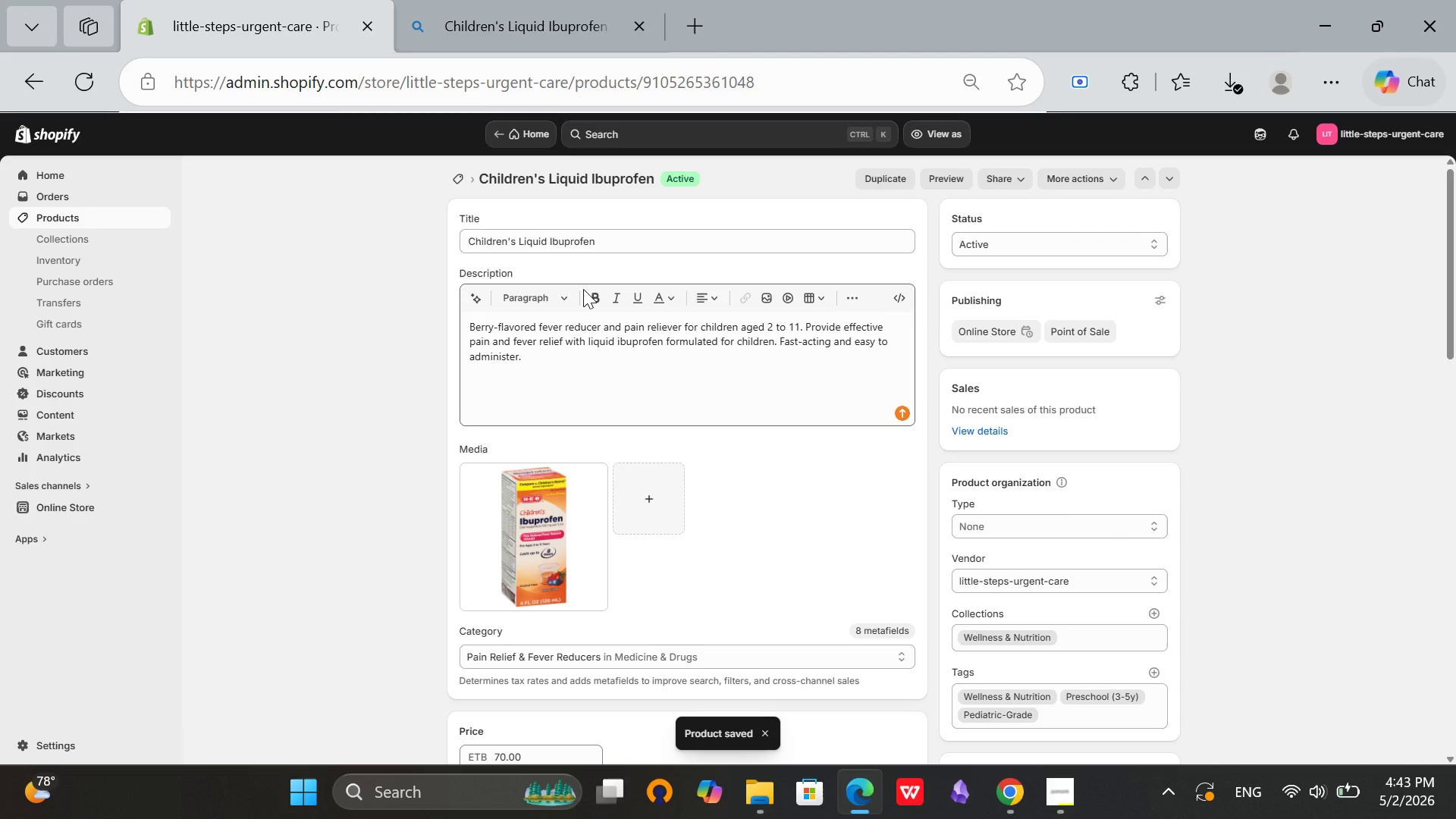 
wait(8.91)
 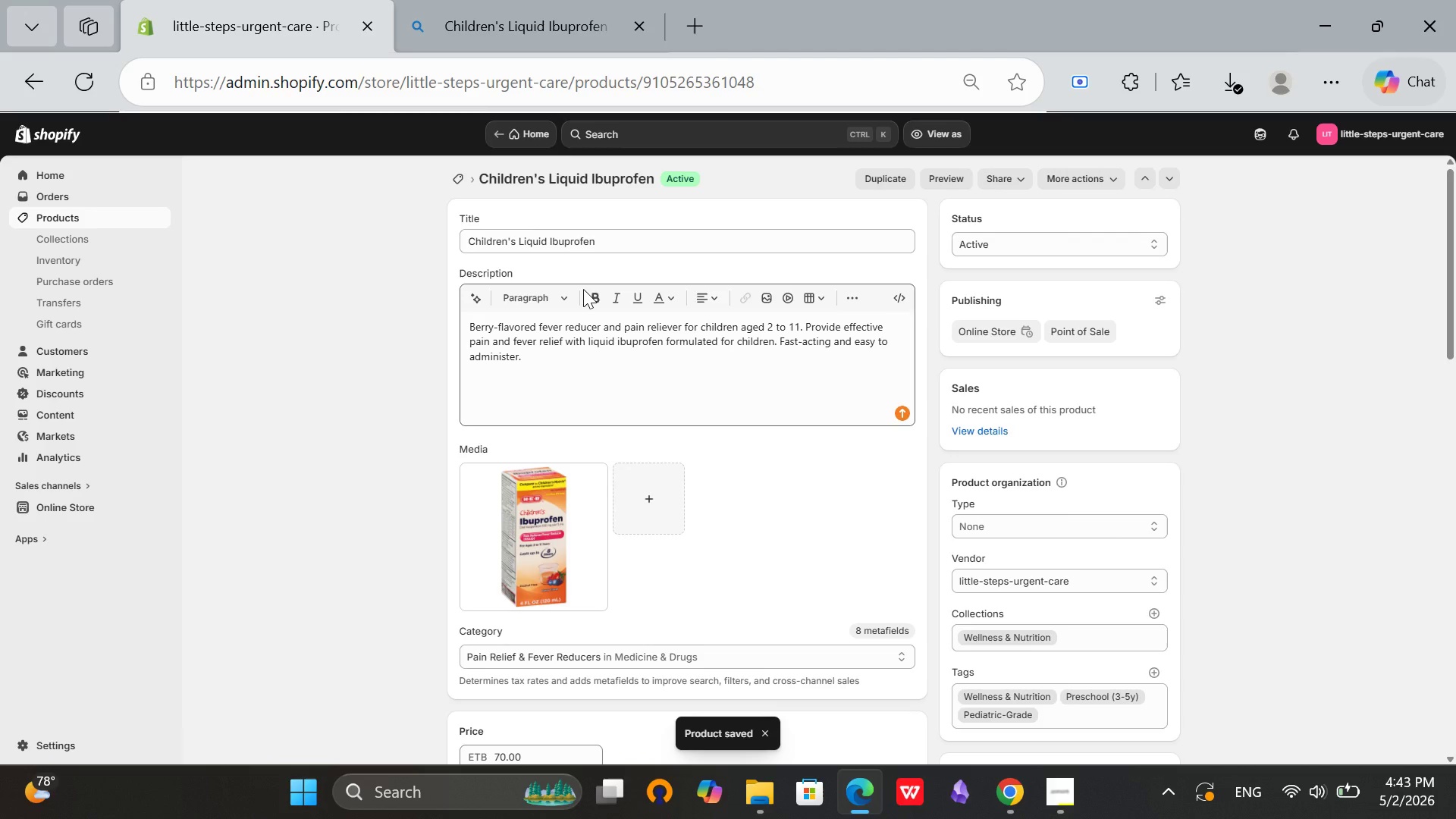 
left_click([458, 182])
 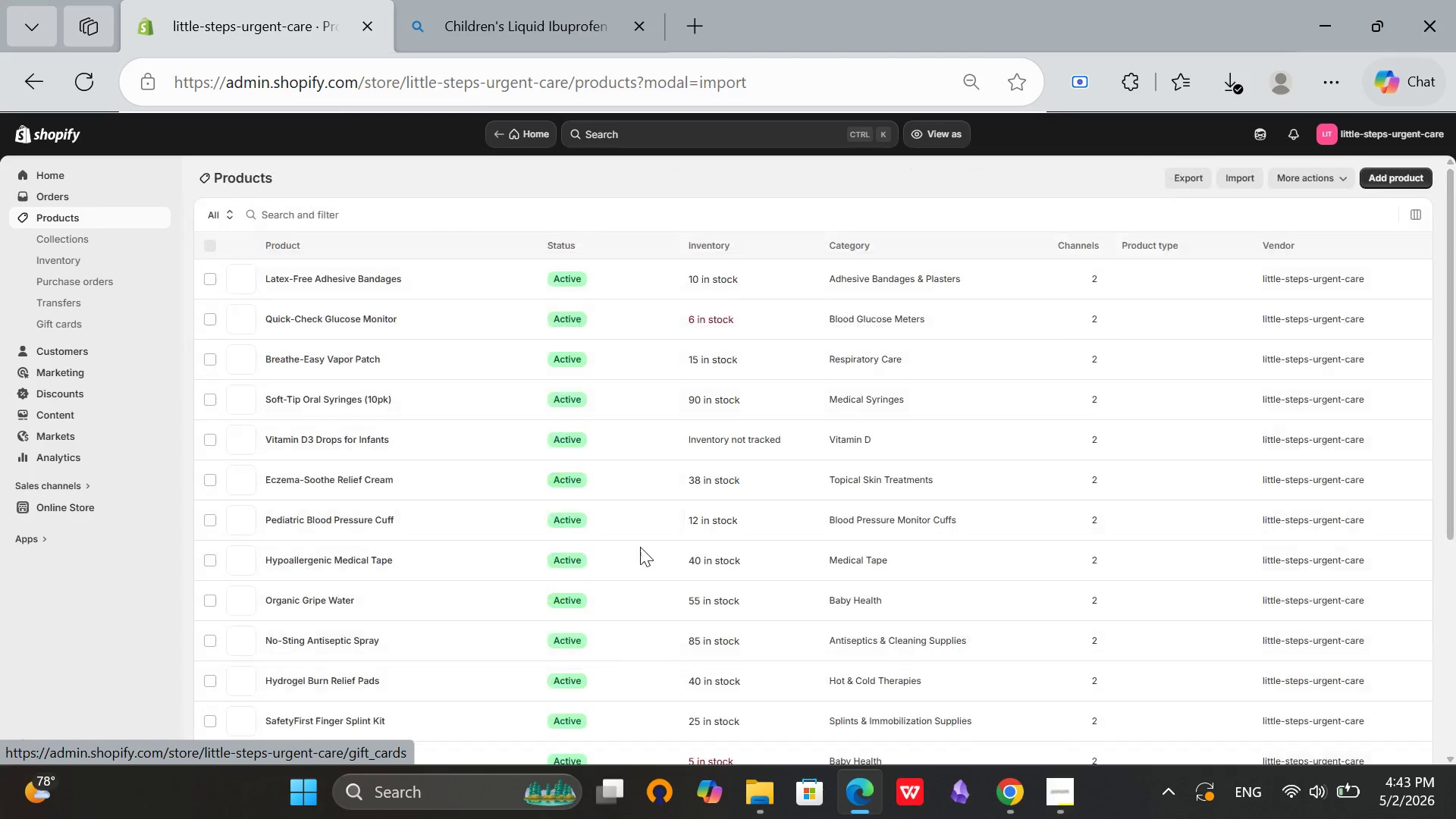 
scroll: coordinate [381, 475], scroll_direction: down, amount: 6.0
 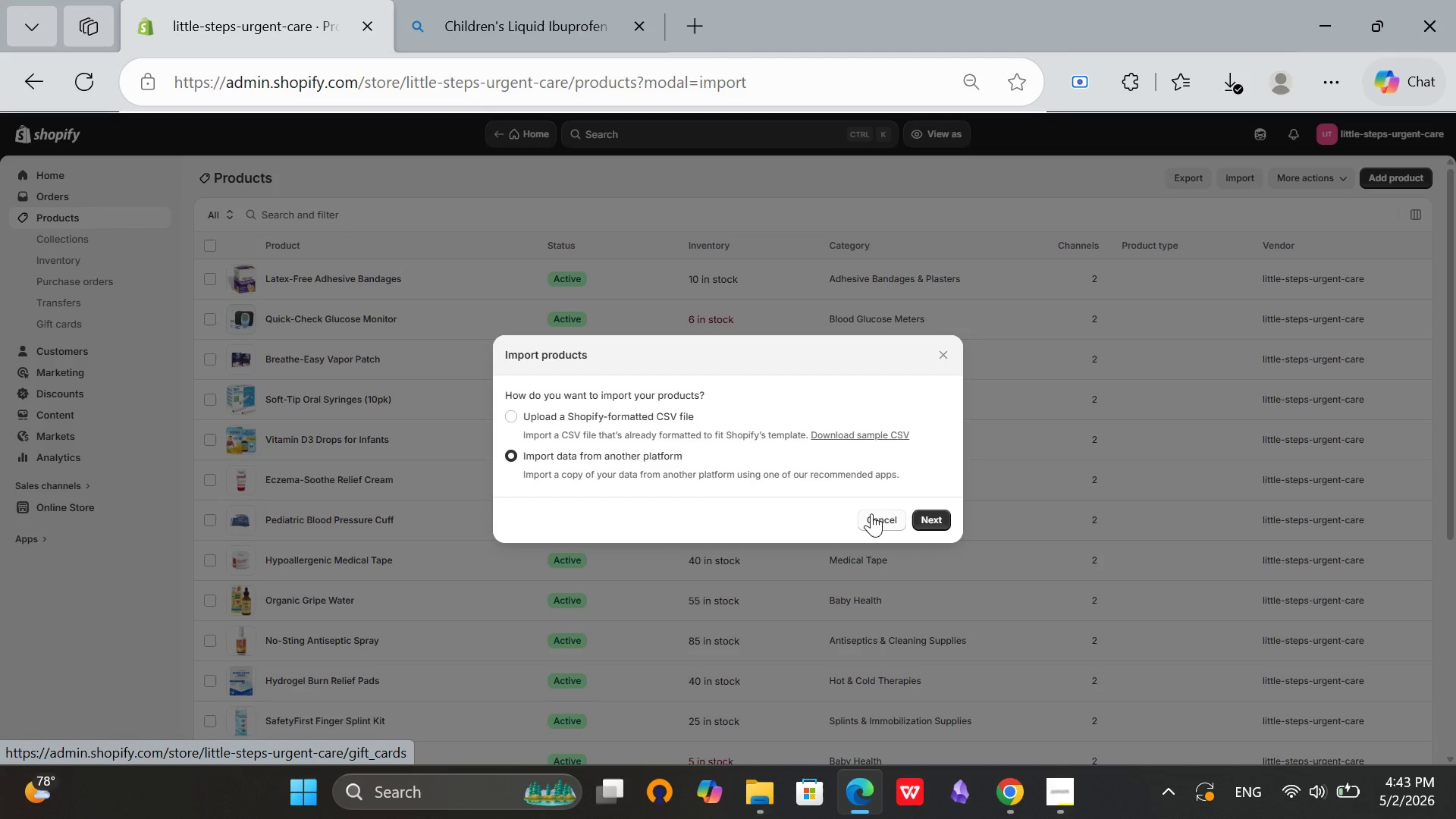 
left_click([871, 513])
 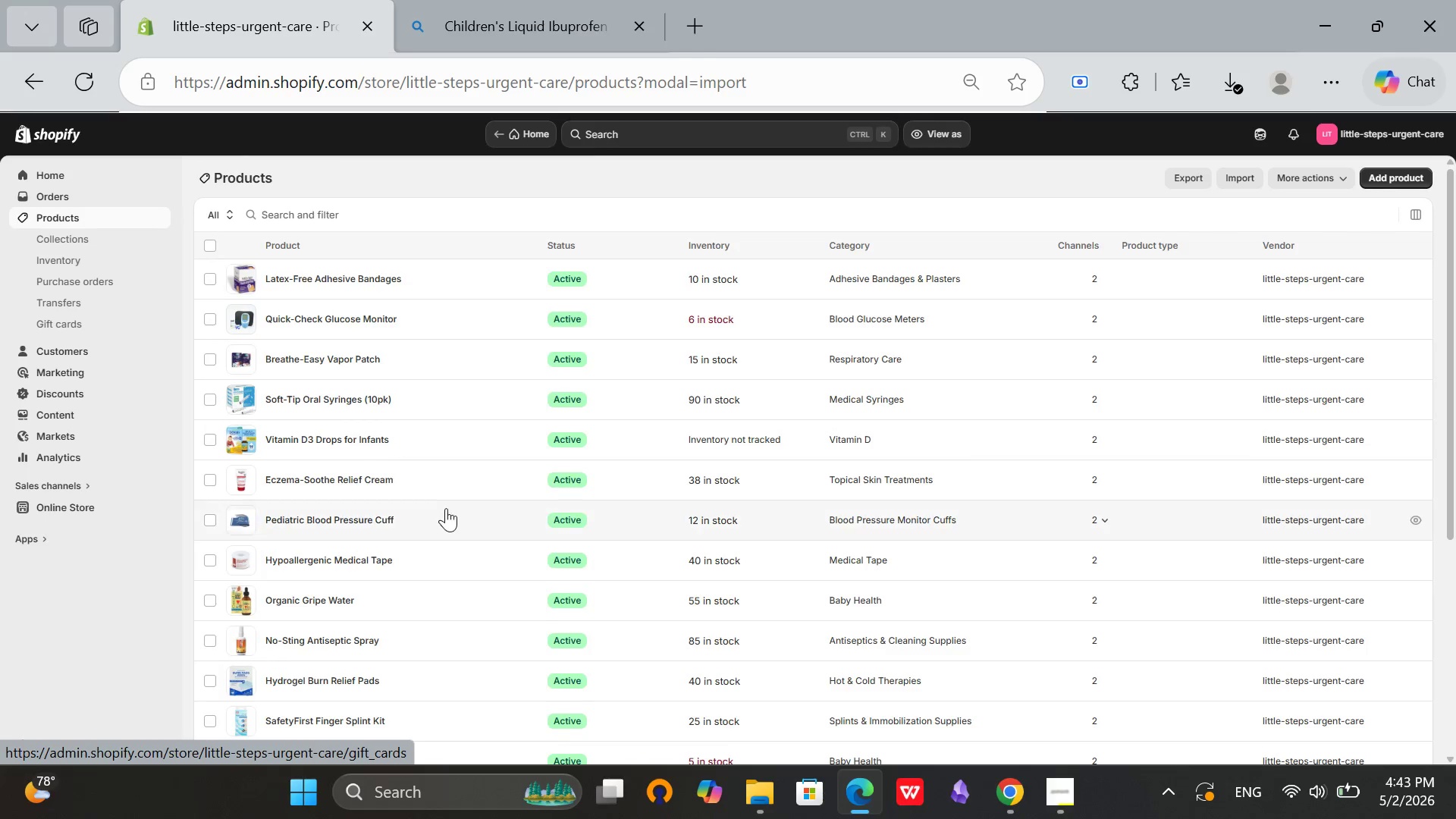 
scroll: coordinate [446, 508], scroll_direction: down, amount: 5.0
 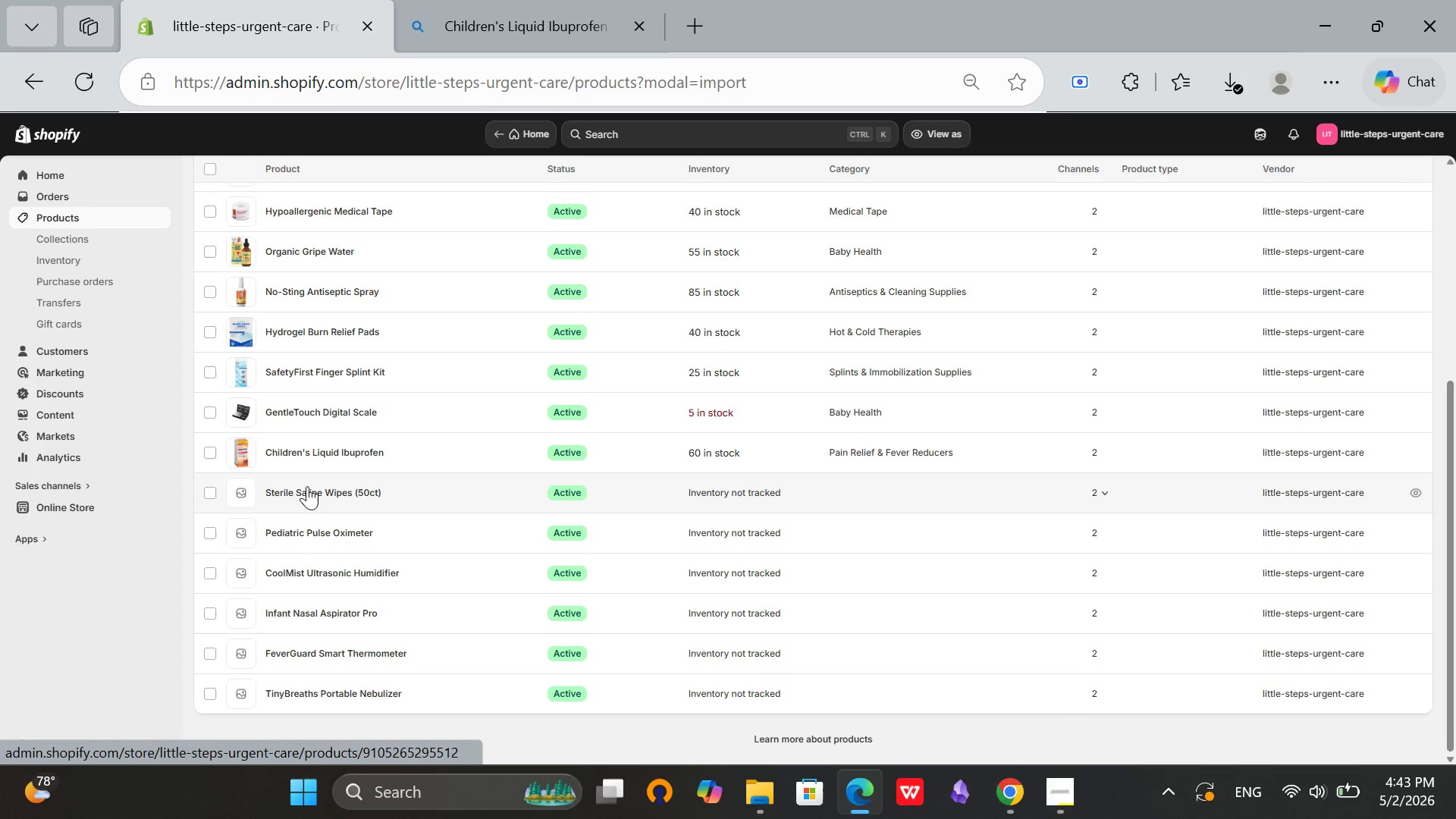 
left_click([309, 491])
 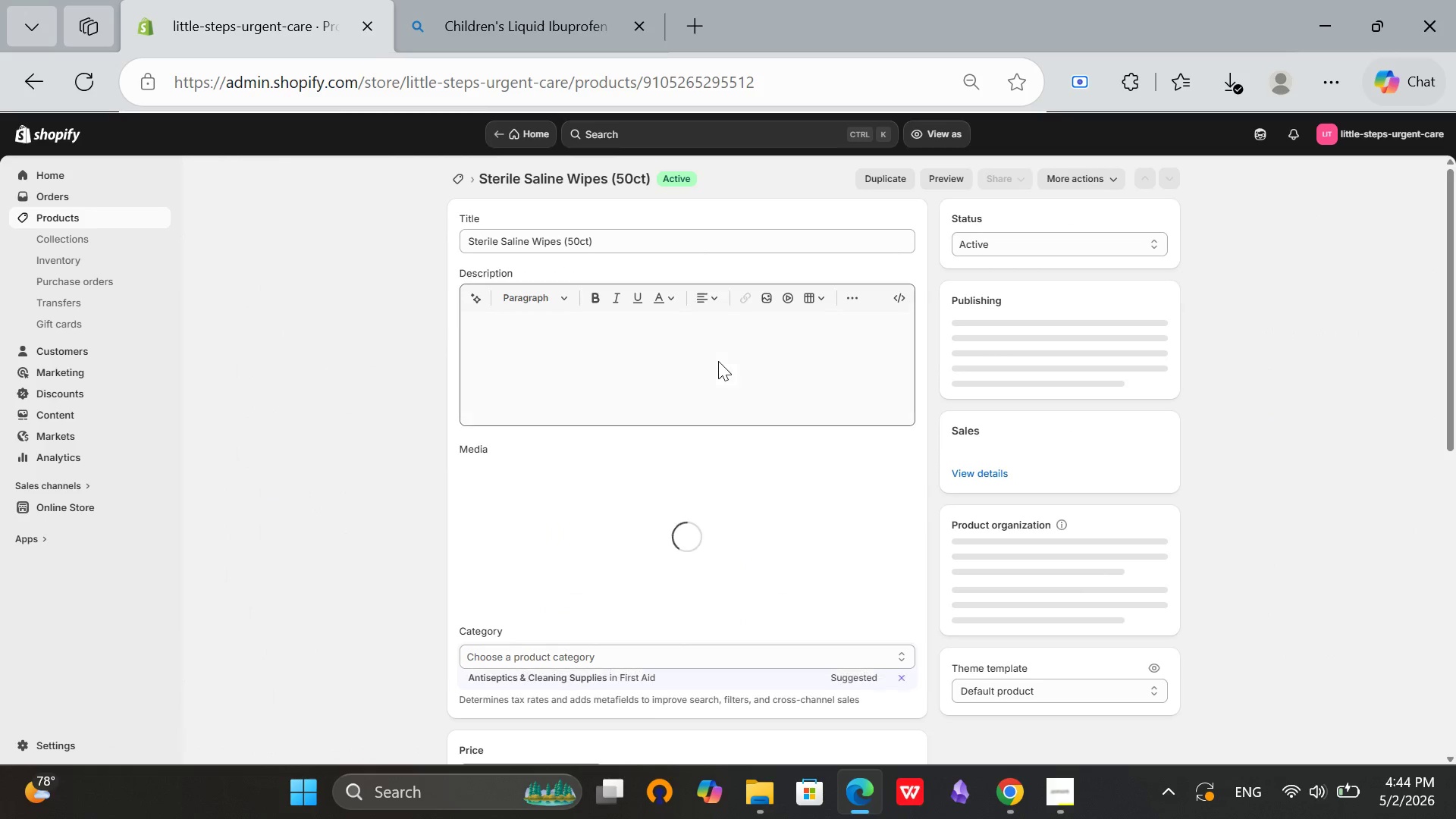 
left_click([612, 242])
 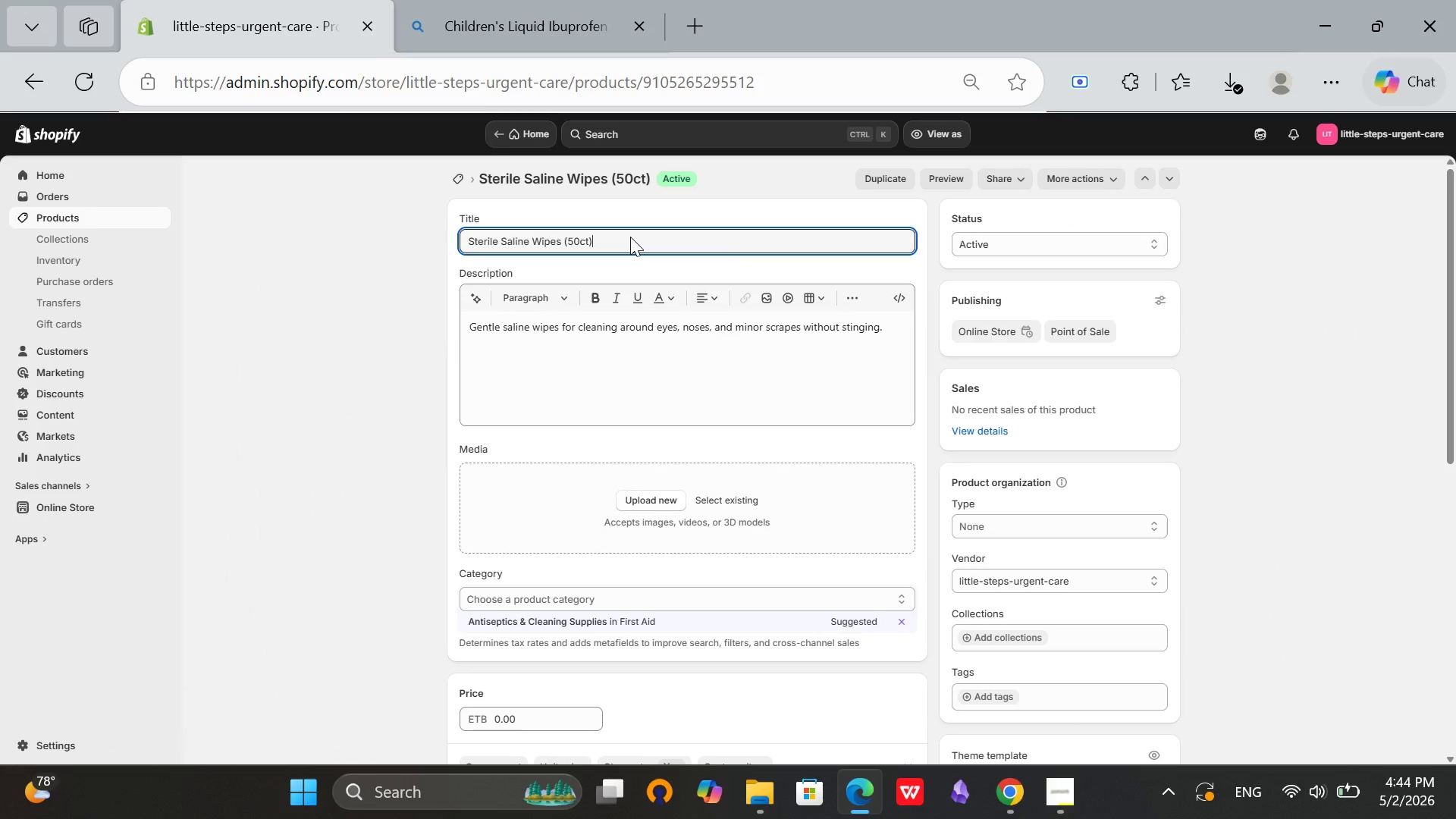 
key(Control+ControlLeft)
 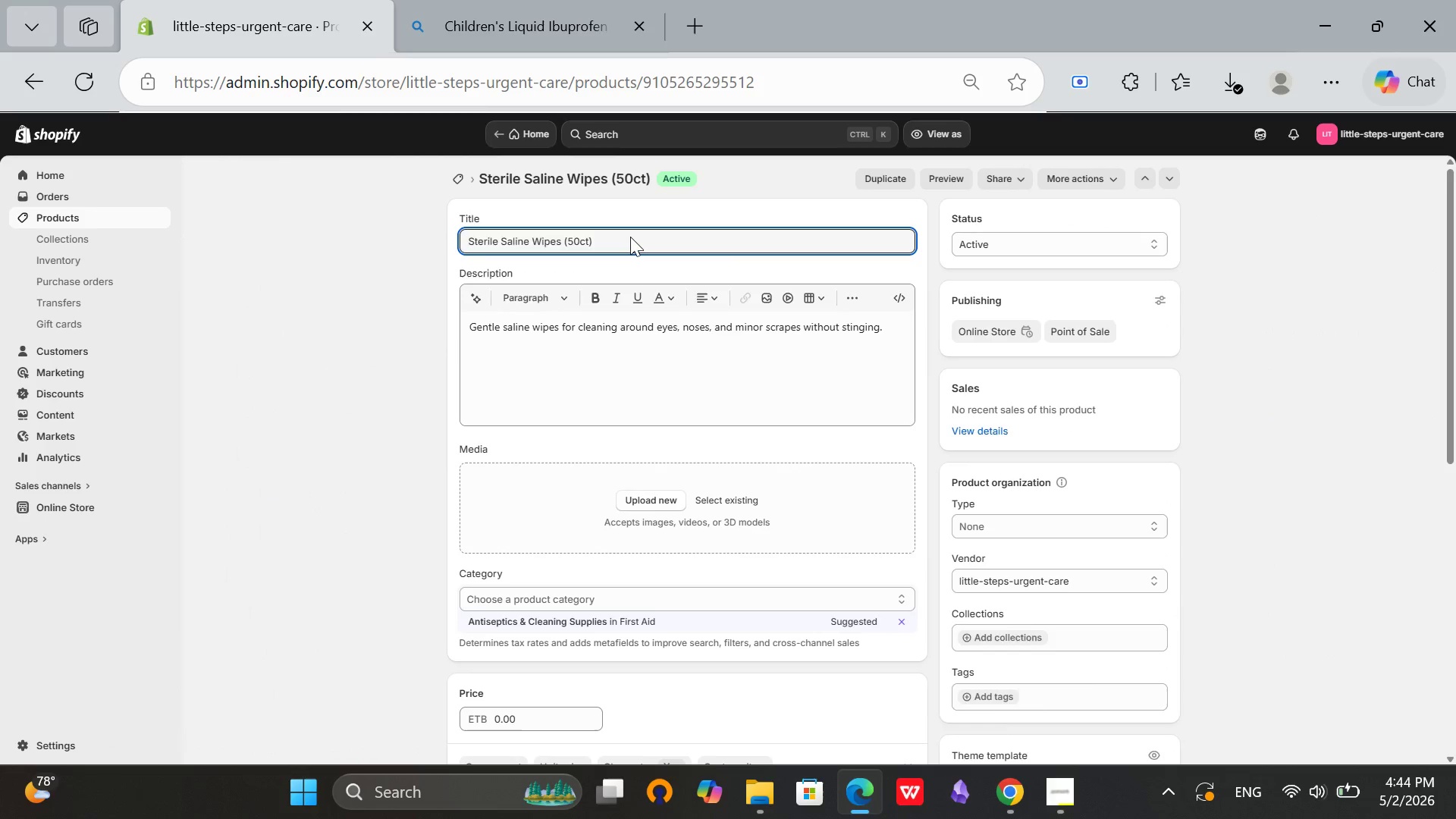 
key(Control+A)
 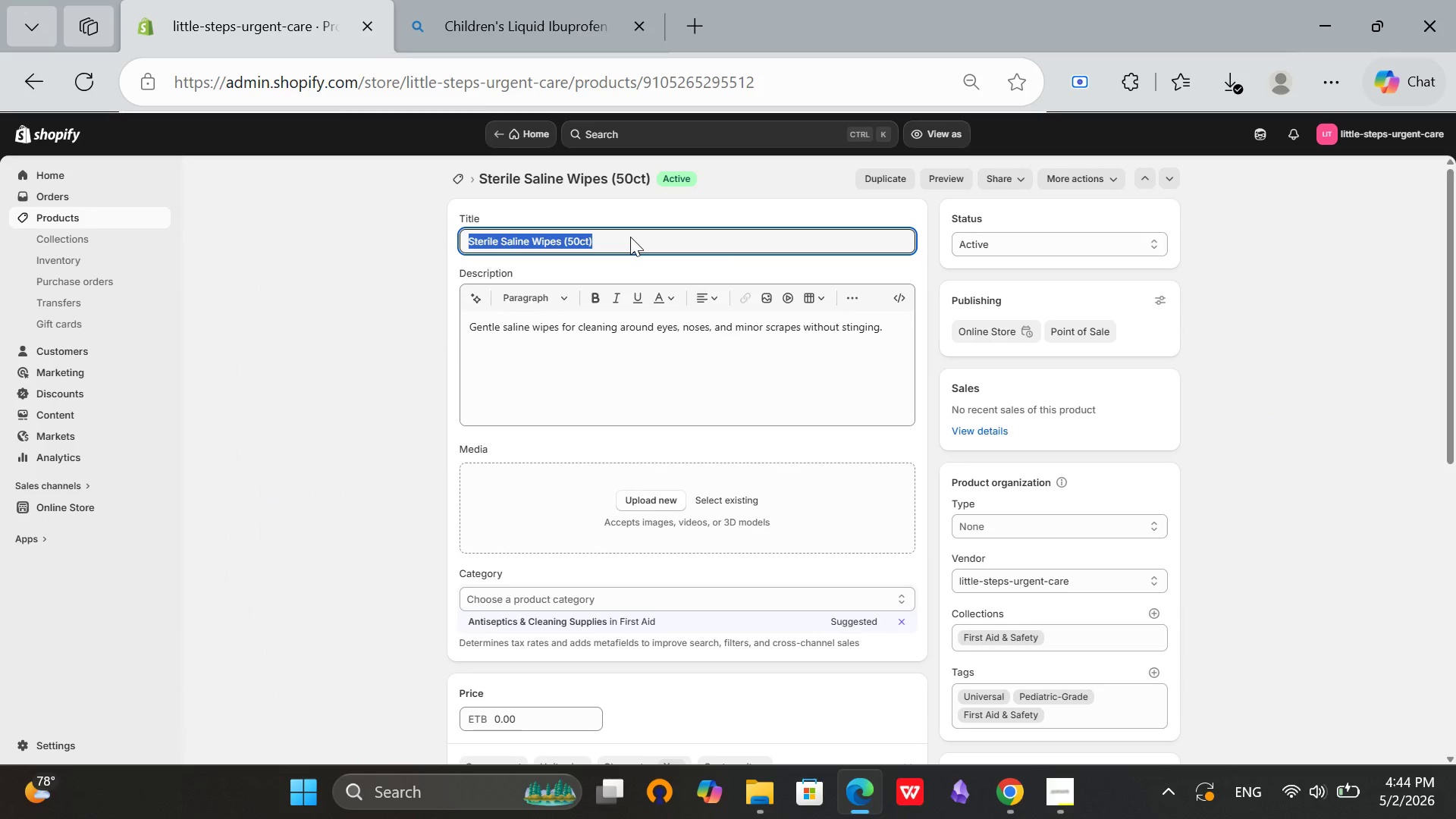 
key(Control+C)
 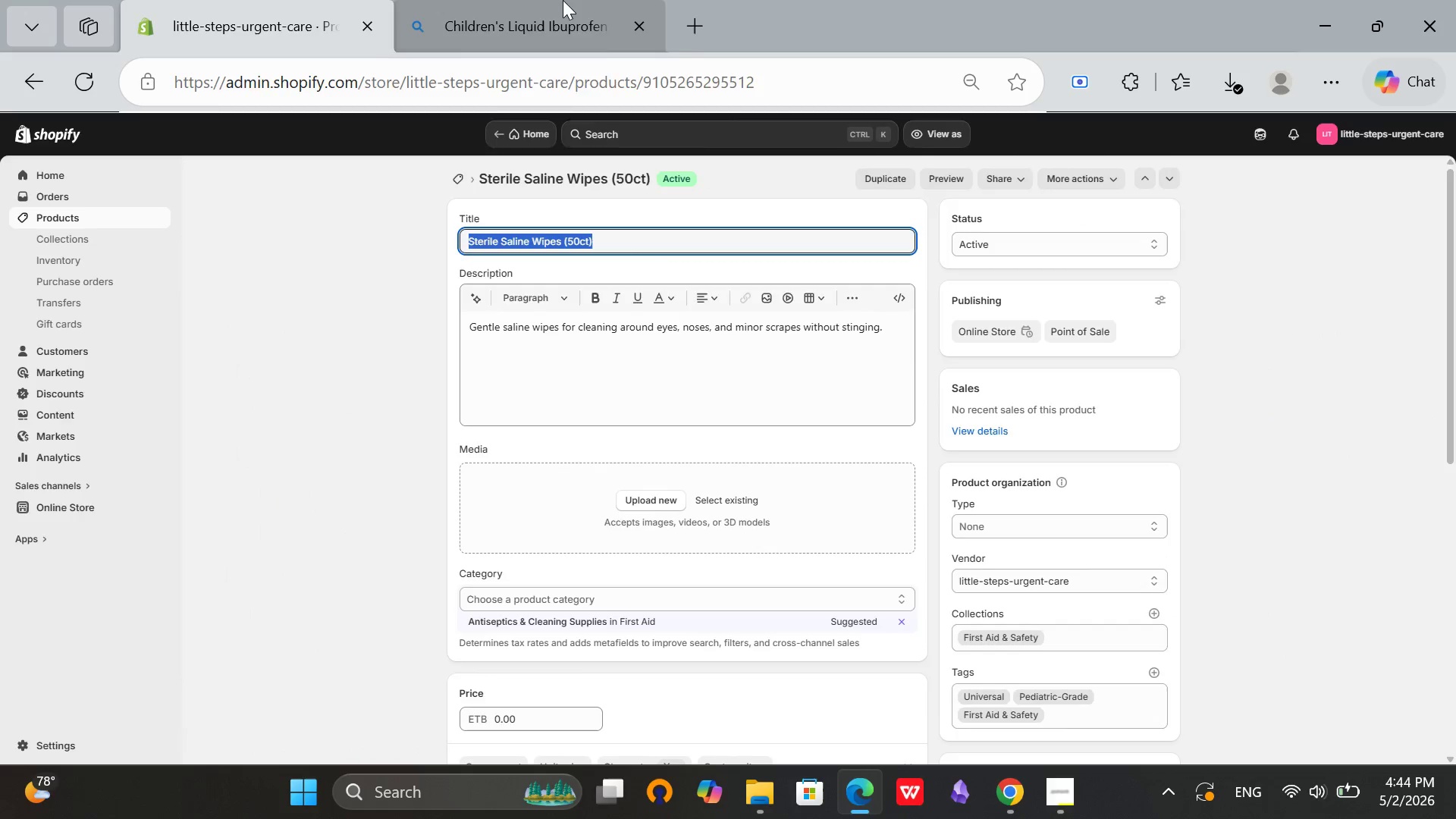 
left_click([563, 0])
 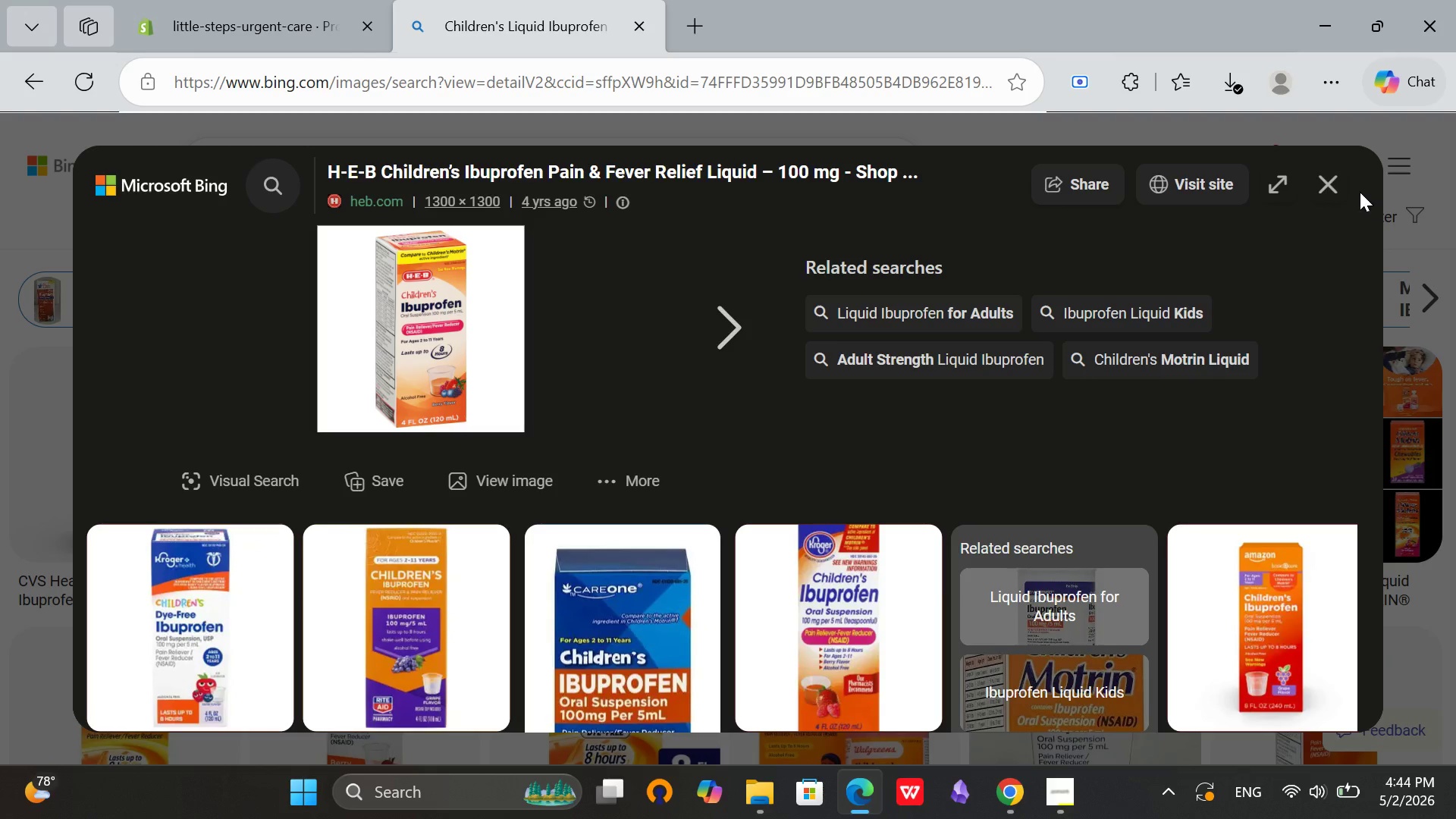 
left_click([1329, 184])
 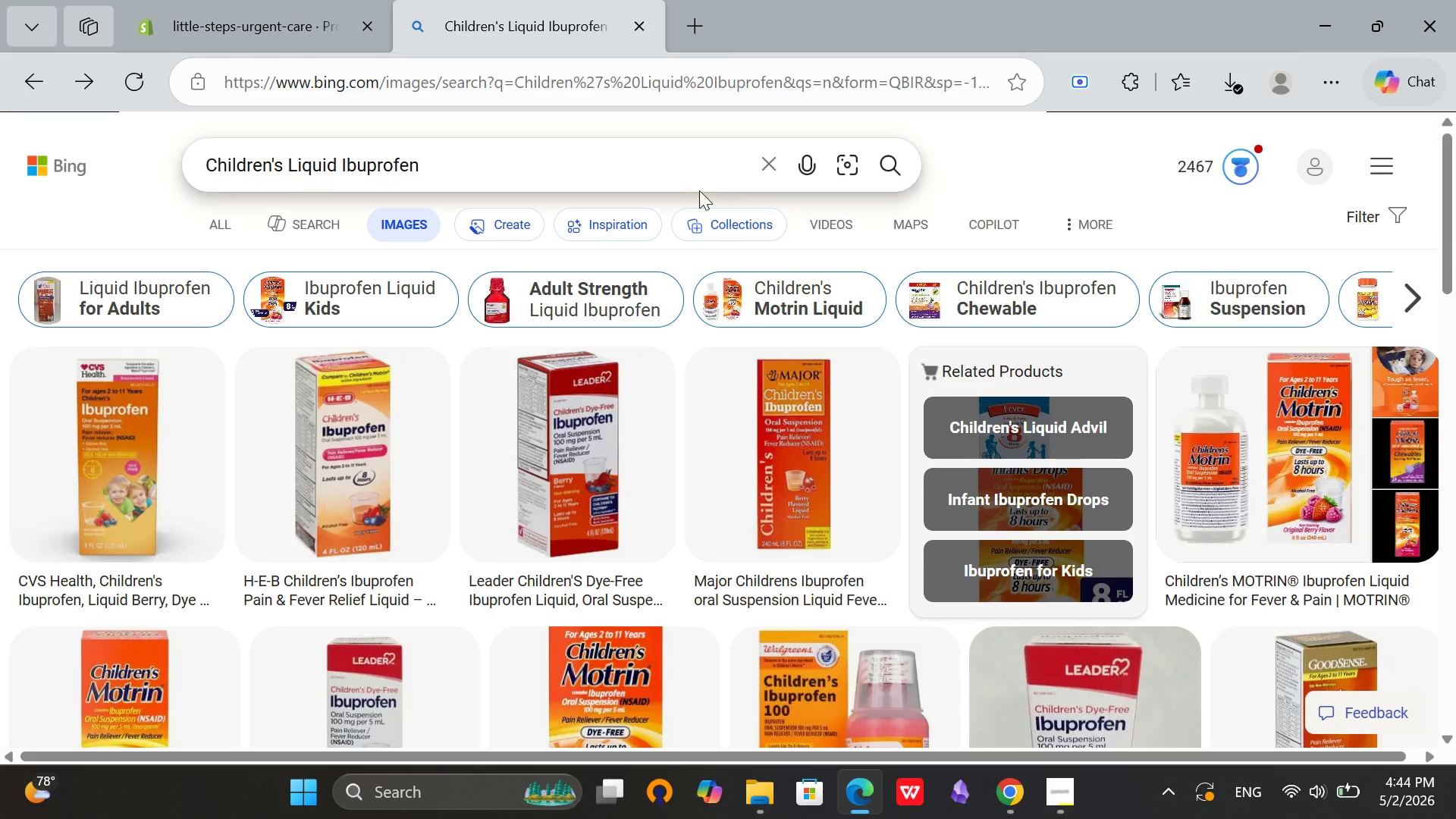 
scroll: coordinate [699, 190], scroll_direction: up, amount: 1.0
 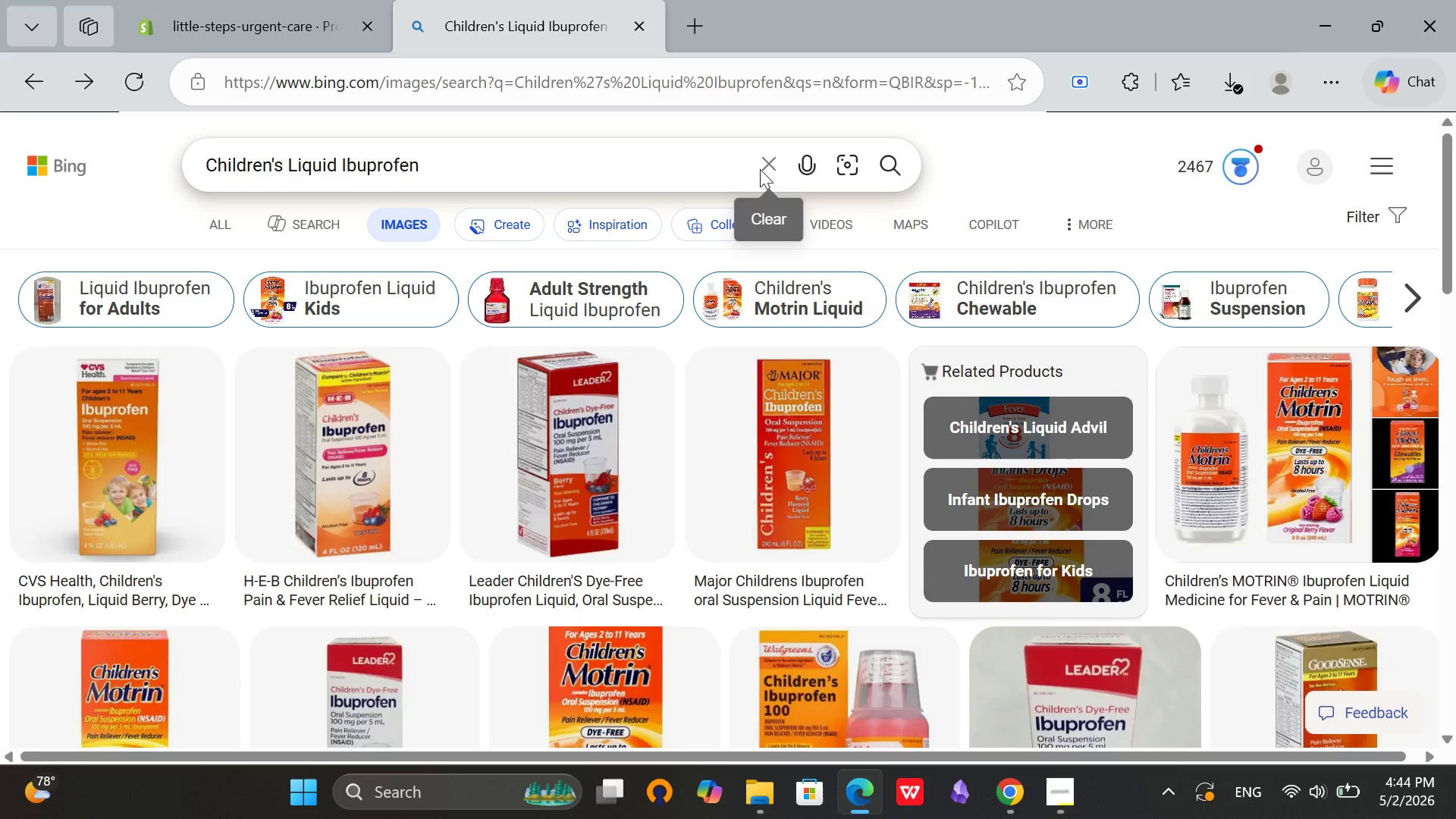 
left_click([761, 171])
 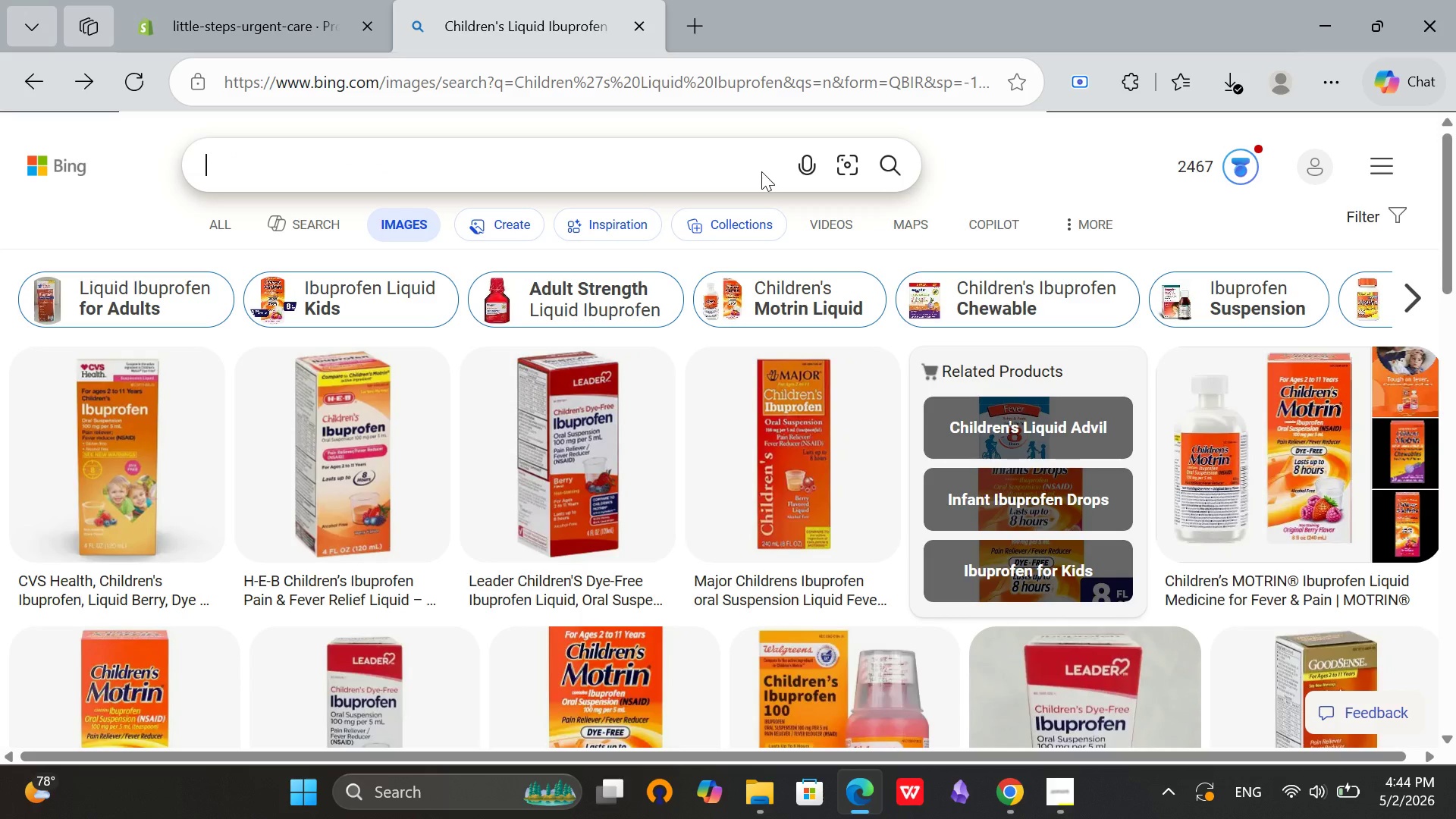 
key(Control+V)
 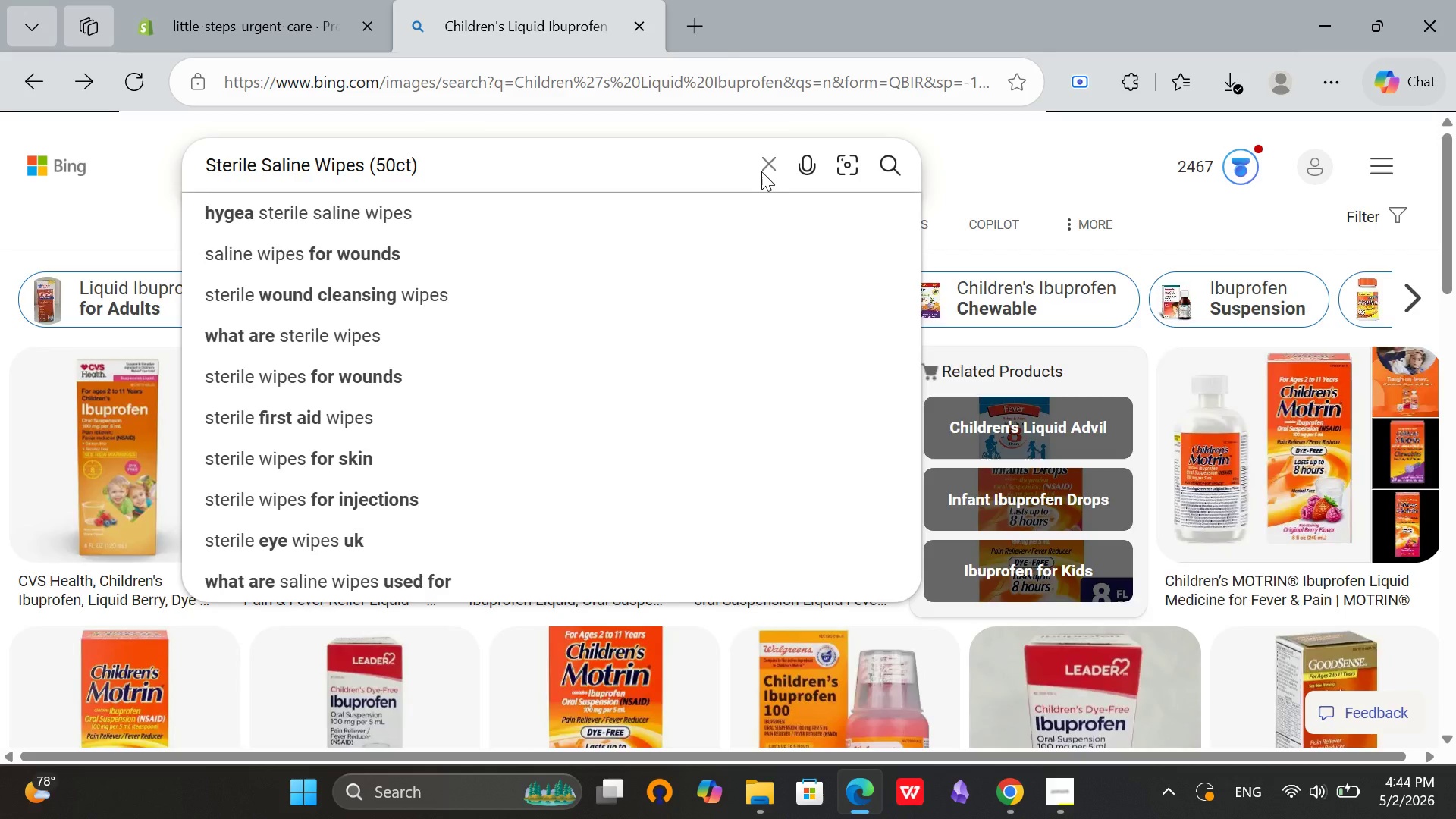 
key(Enter)
 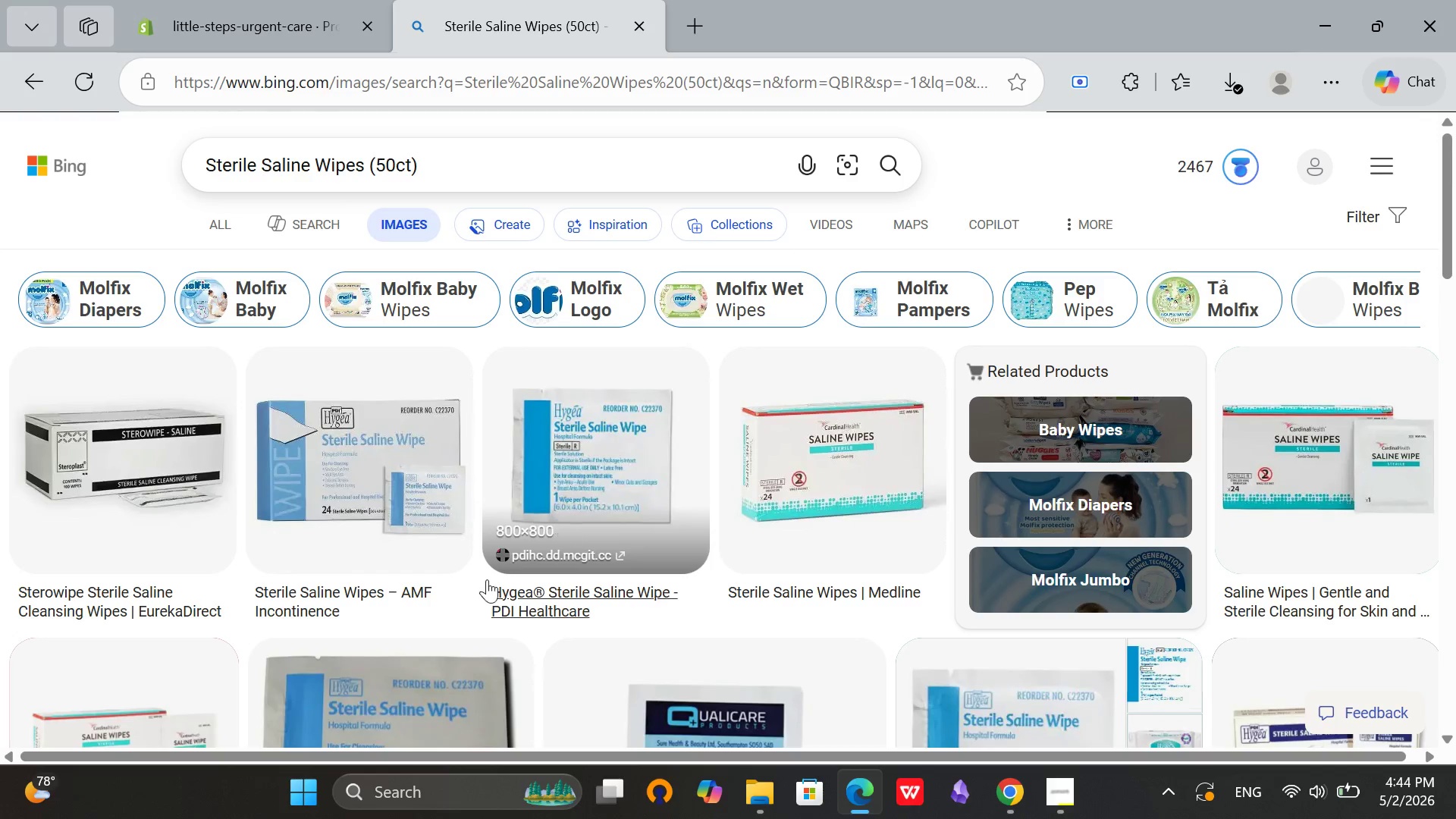 
left_click([340, 434])
 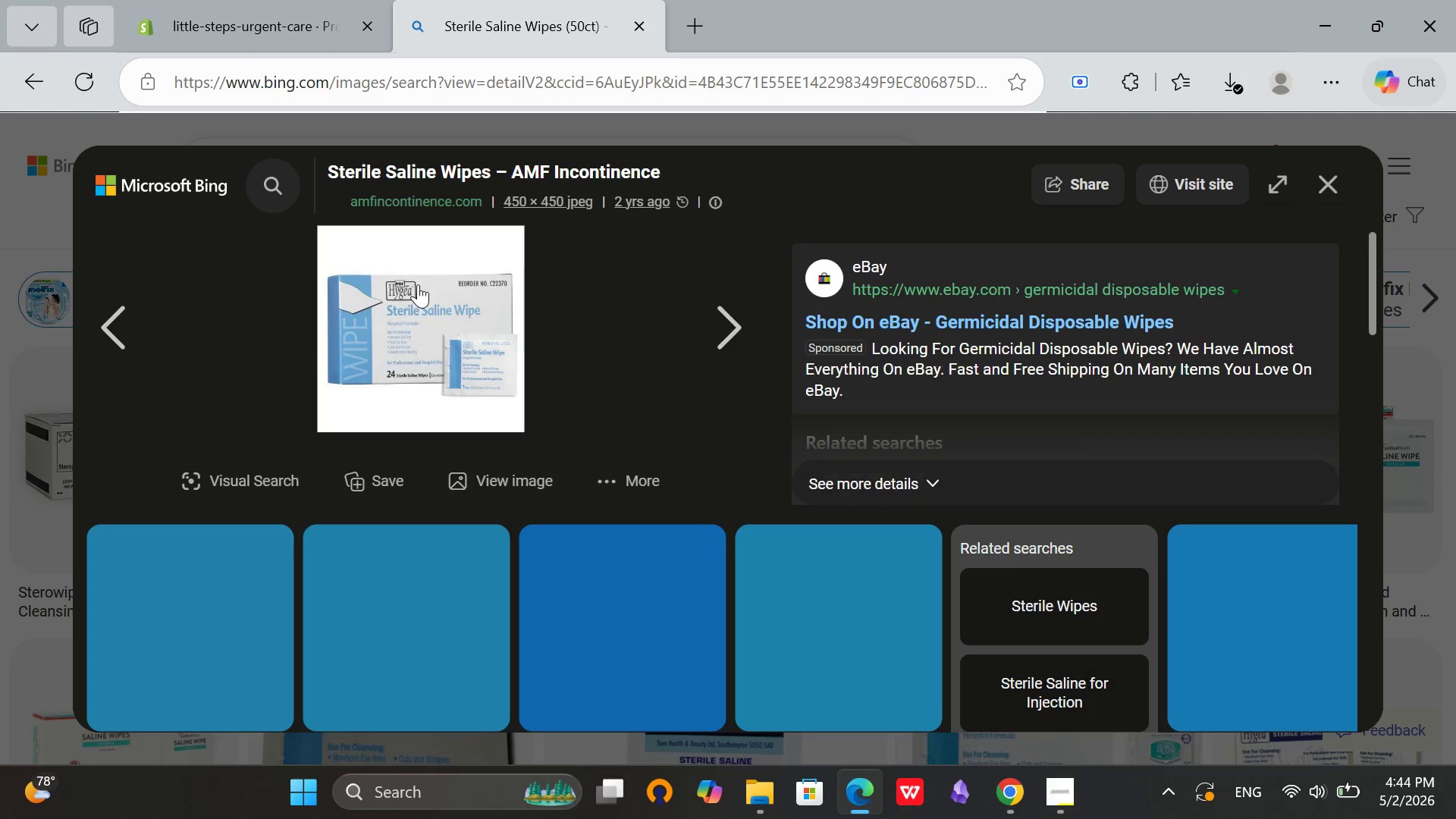 
right_click([428, 247])
 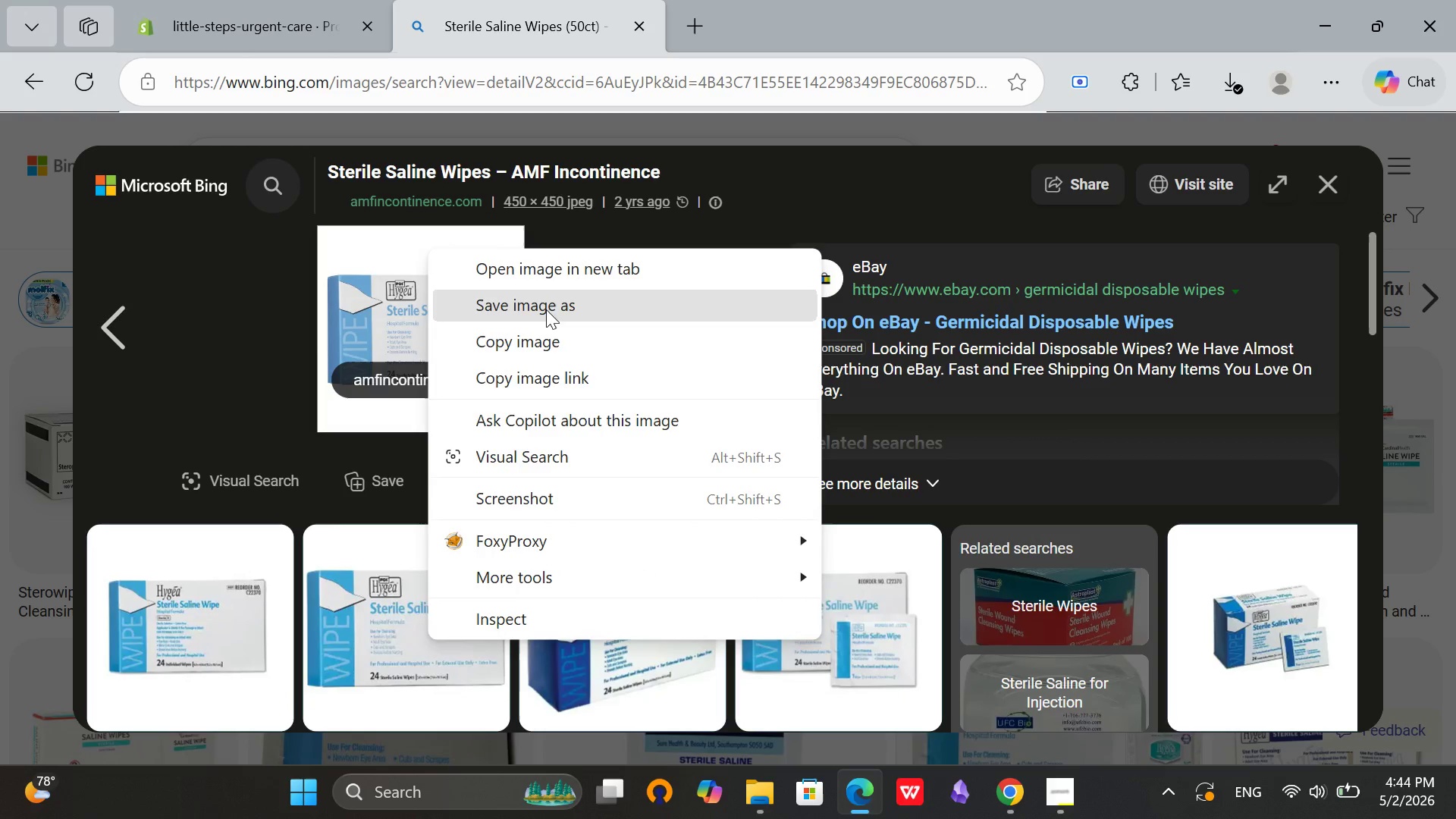 
left_click([552, 306])
 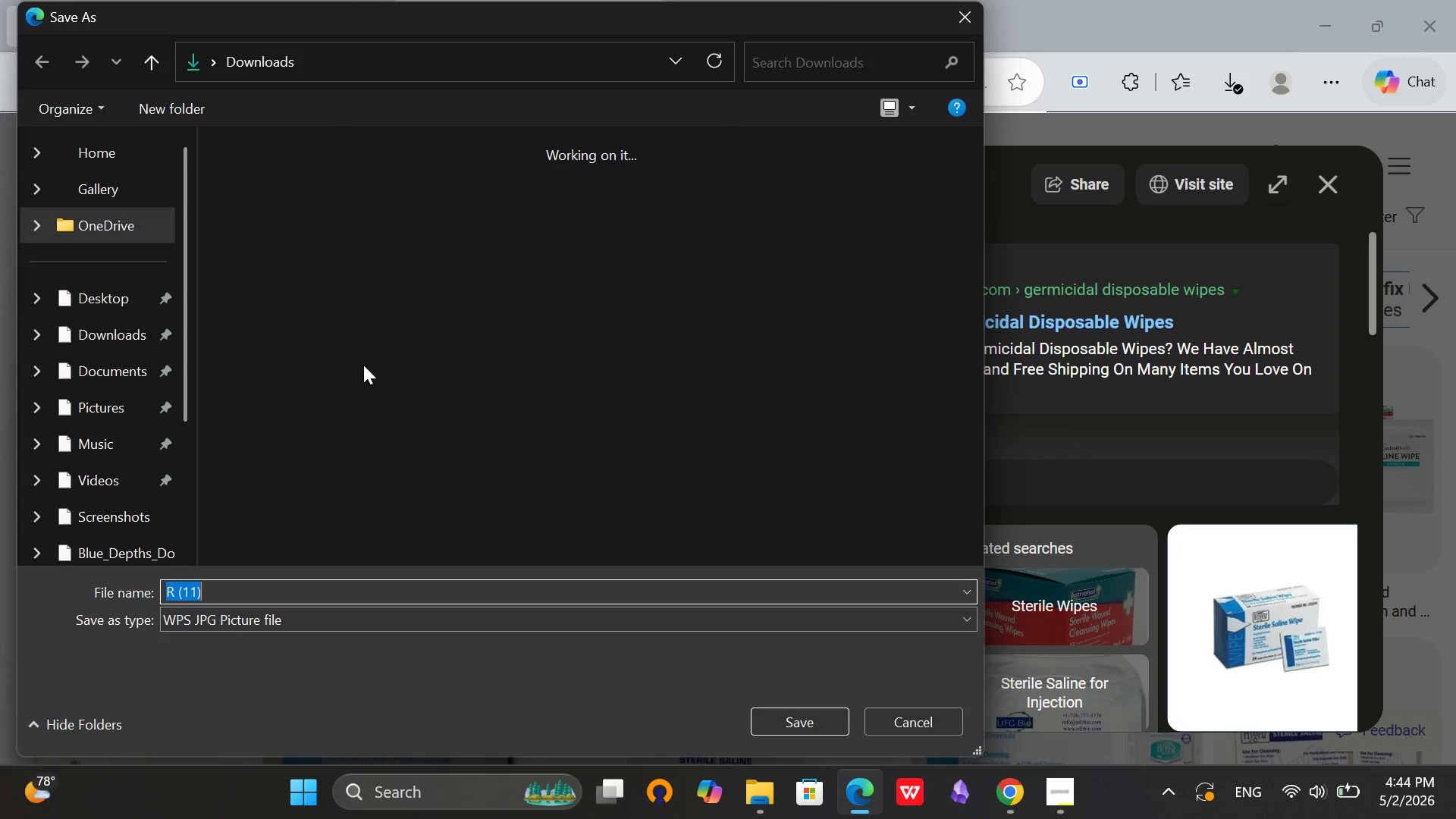 
left_click([99, 336])
 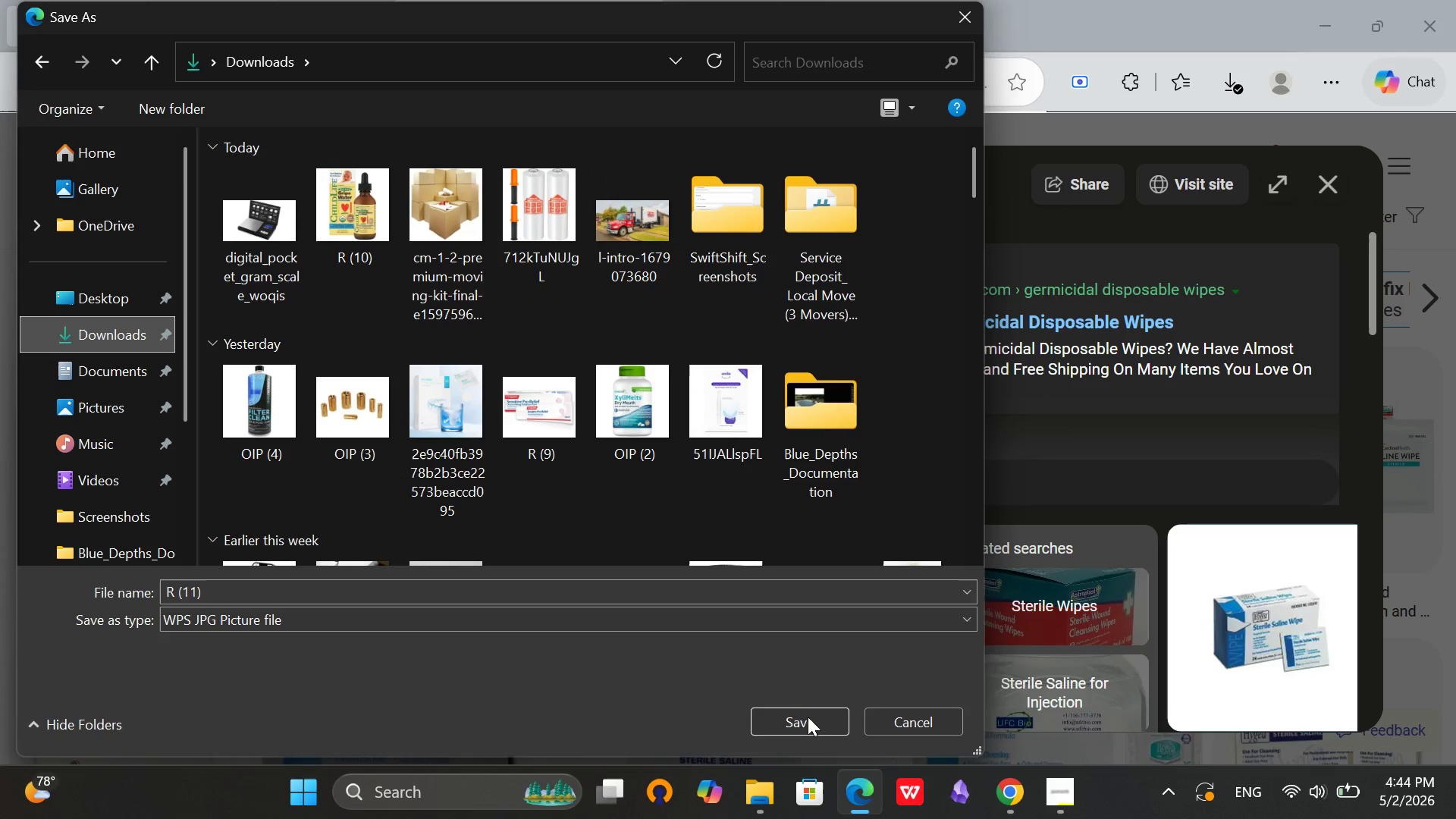 
left_click([806, 718])
 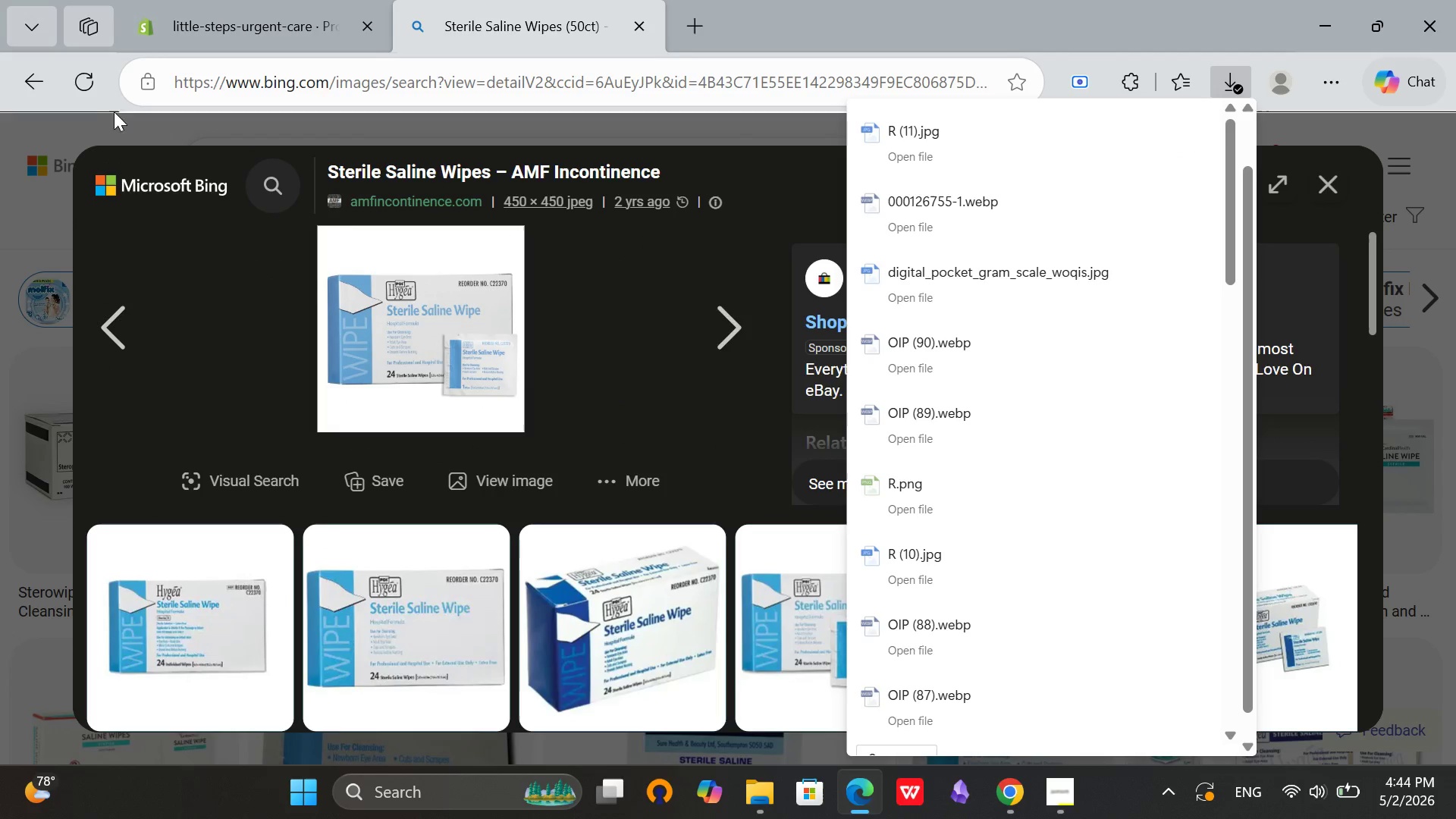 
left_click([251, 0])
 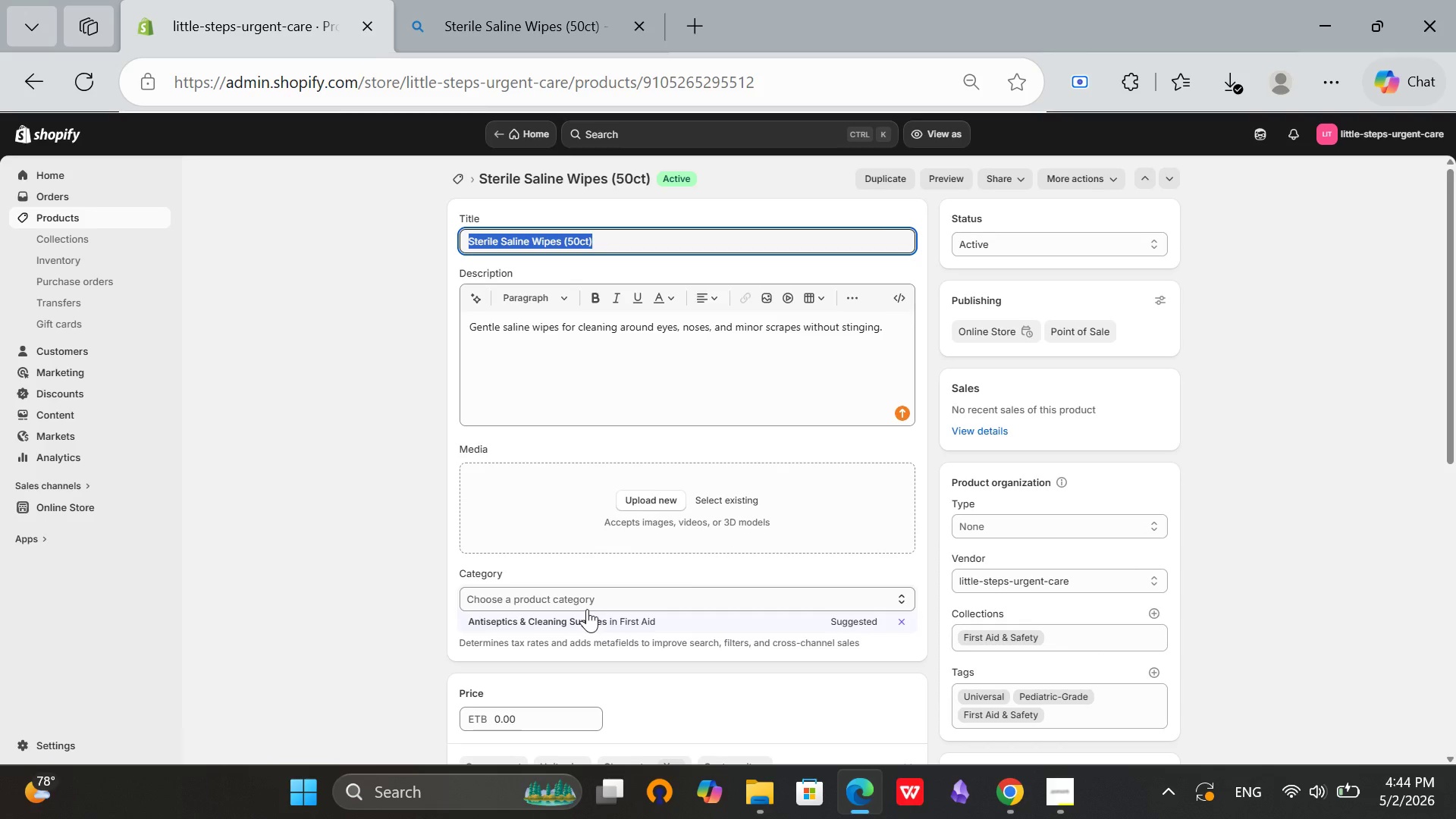 
left_click([570, 620])
 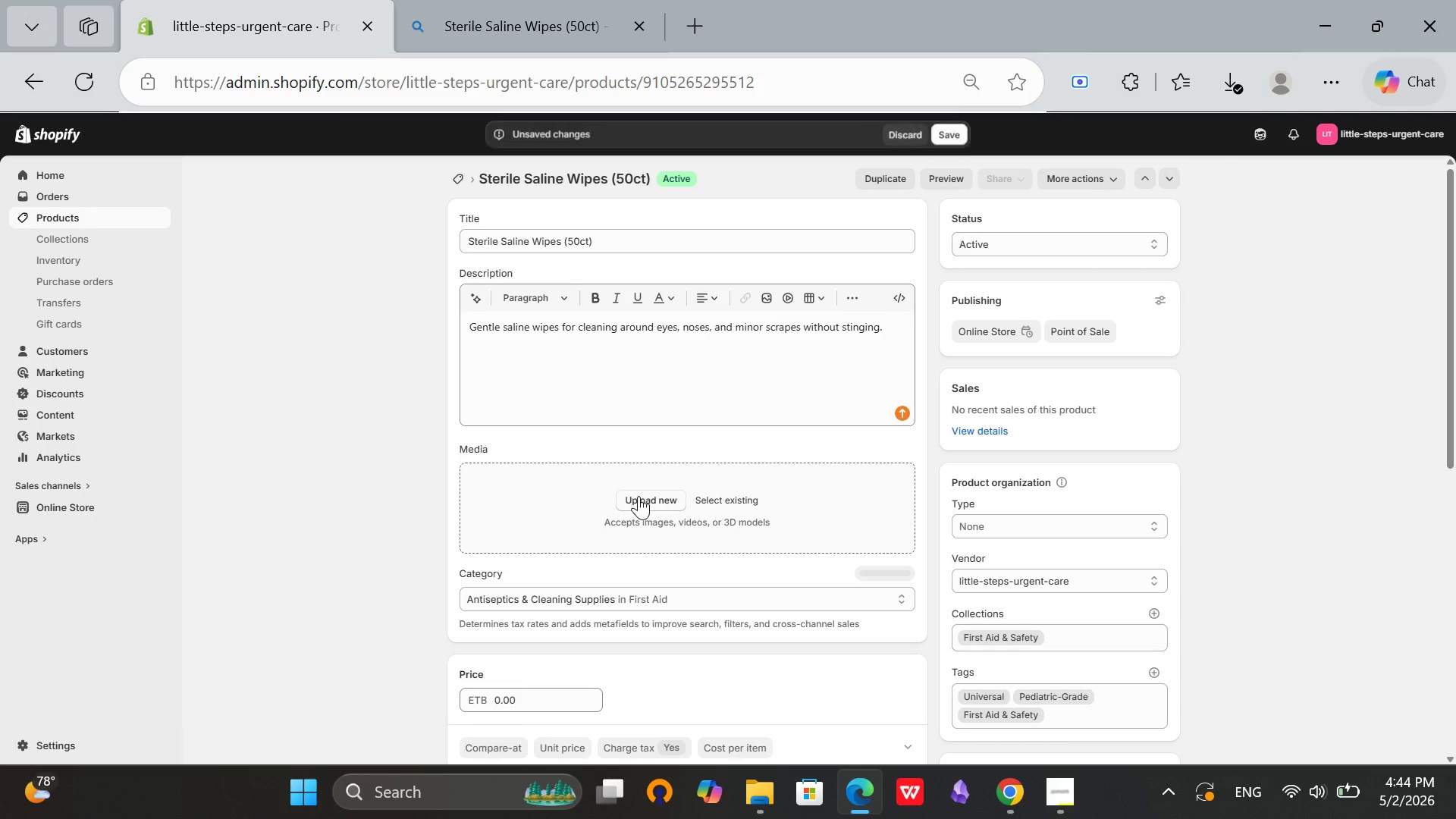 
left_click([639, 496])
 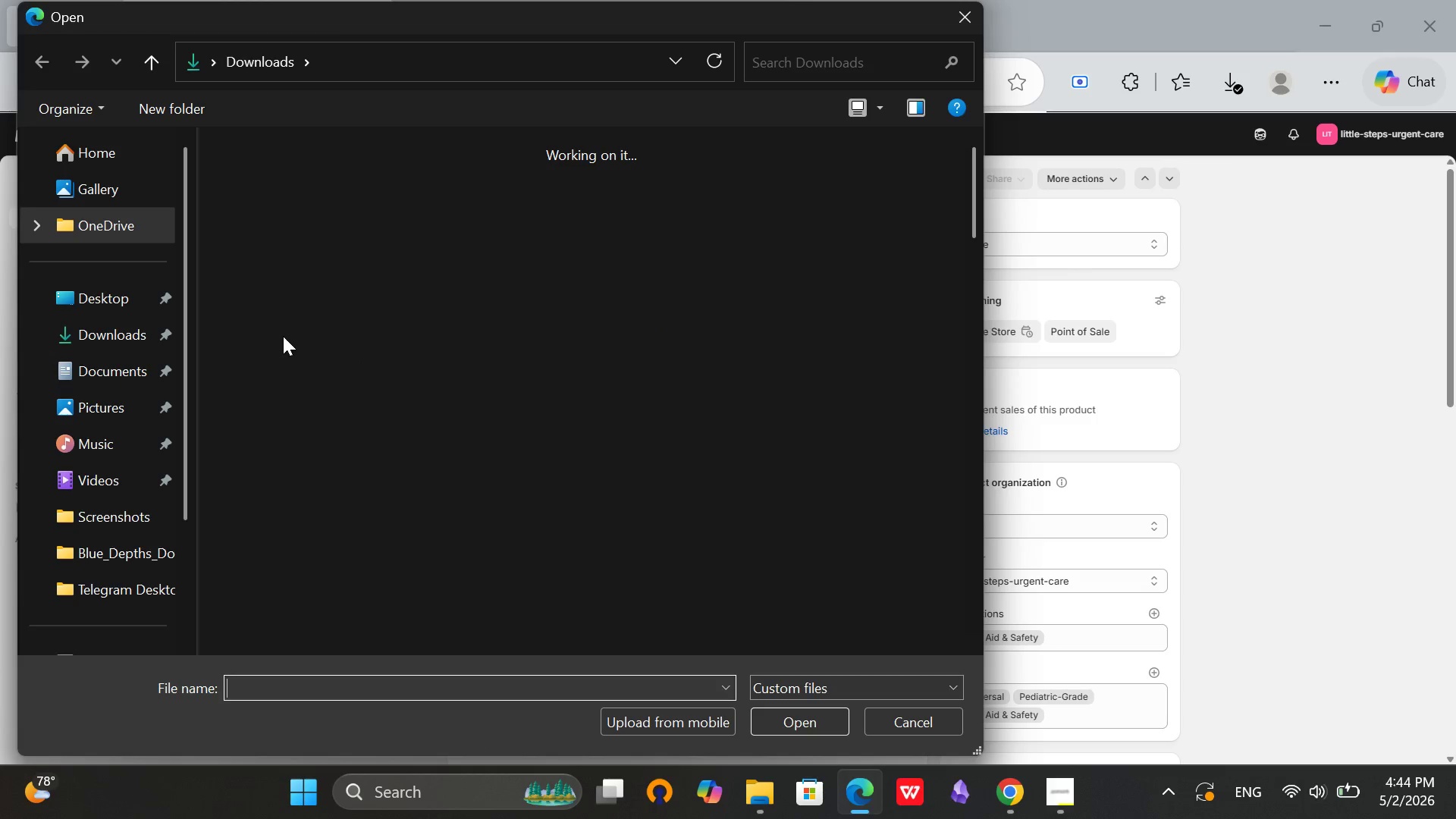 
left_click([260, 202])
 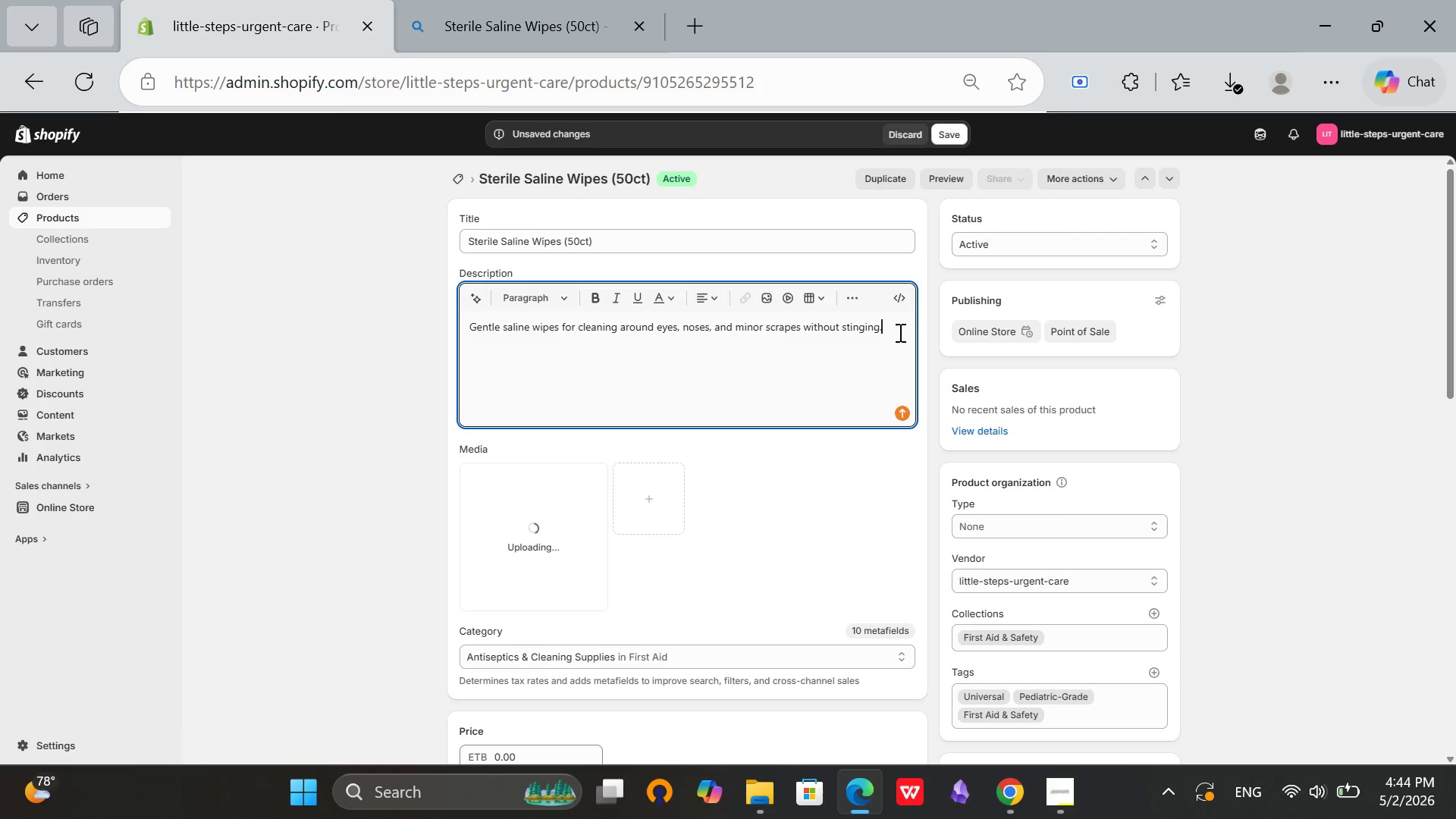 
type( Provide effective pain and fever relief with liquid ibuprofen formulated fr0)
key(Backspace)
key(Backspace)
type(or children. Fast-acting and easy to admiister.)
 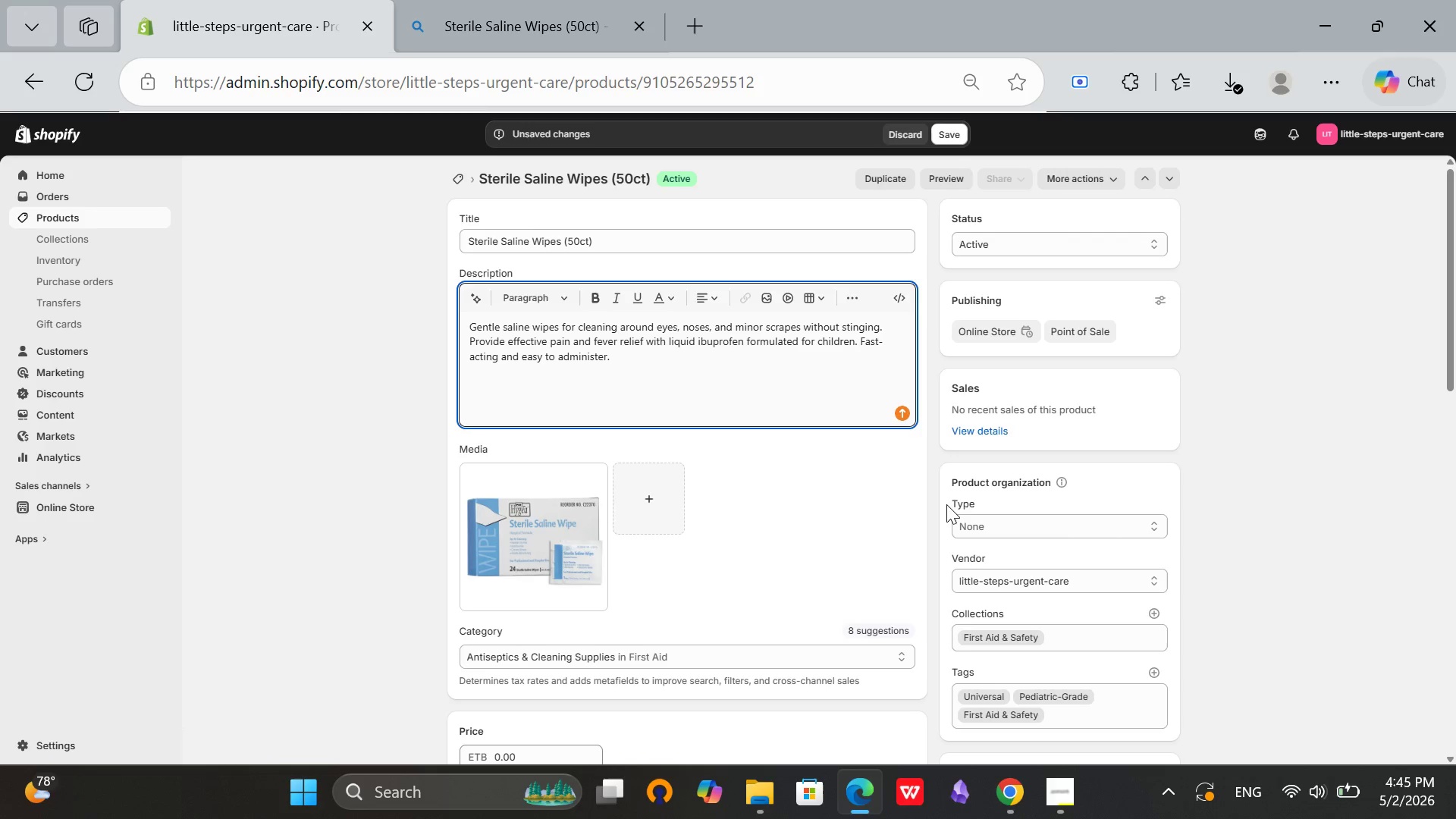 
left_click([549, 479])
 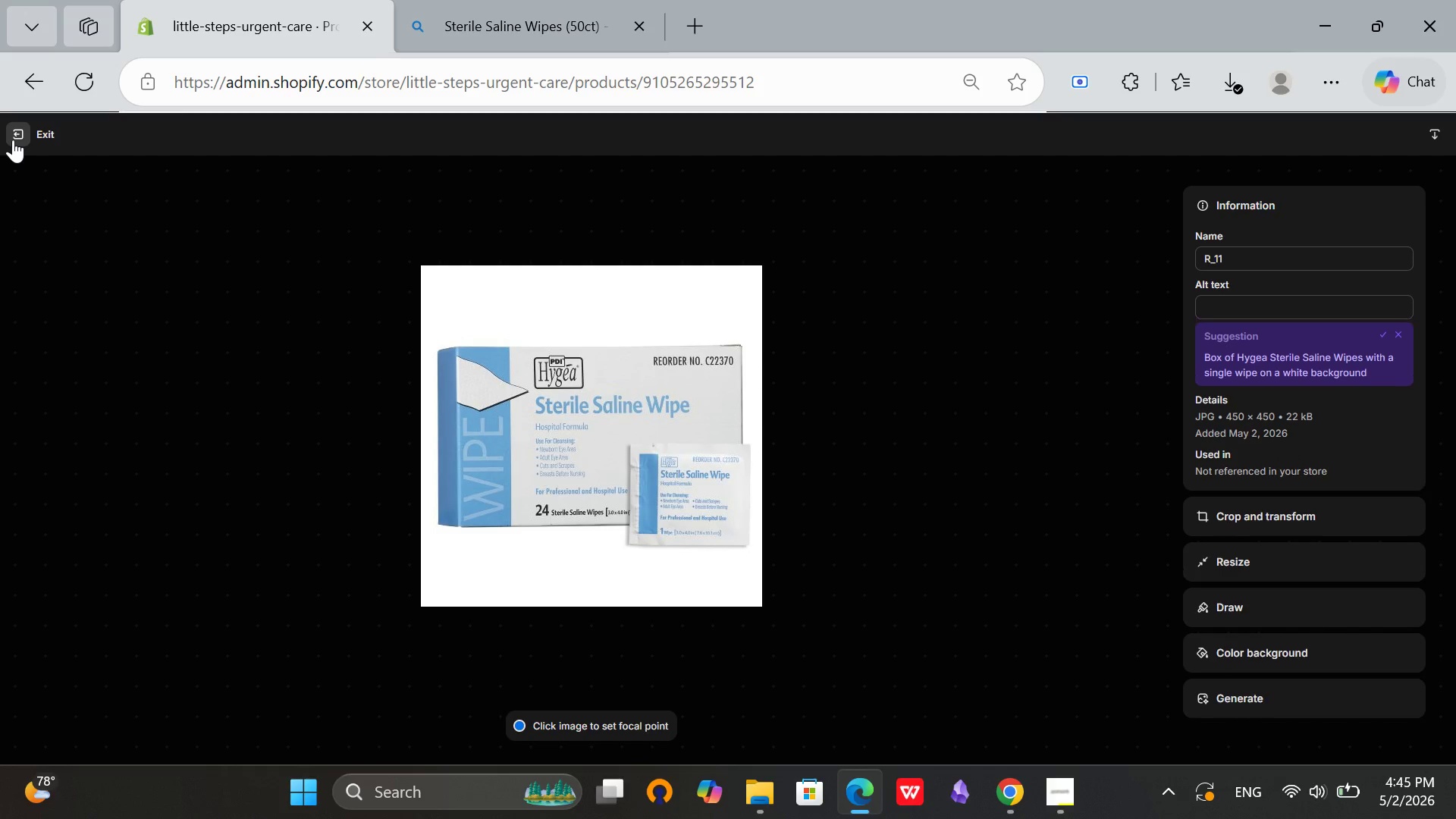 
double_click([13, 140])
 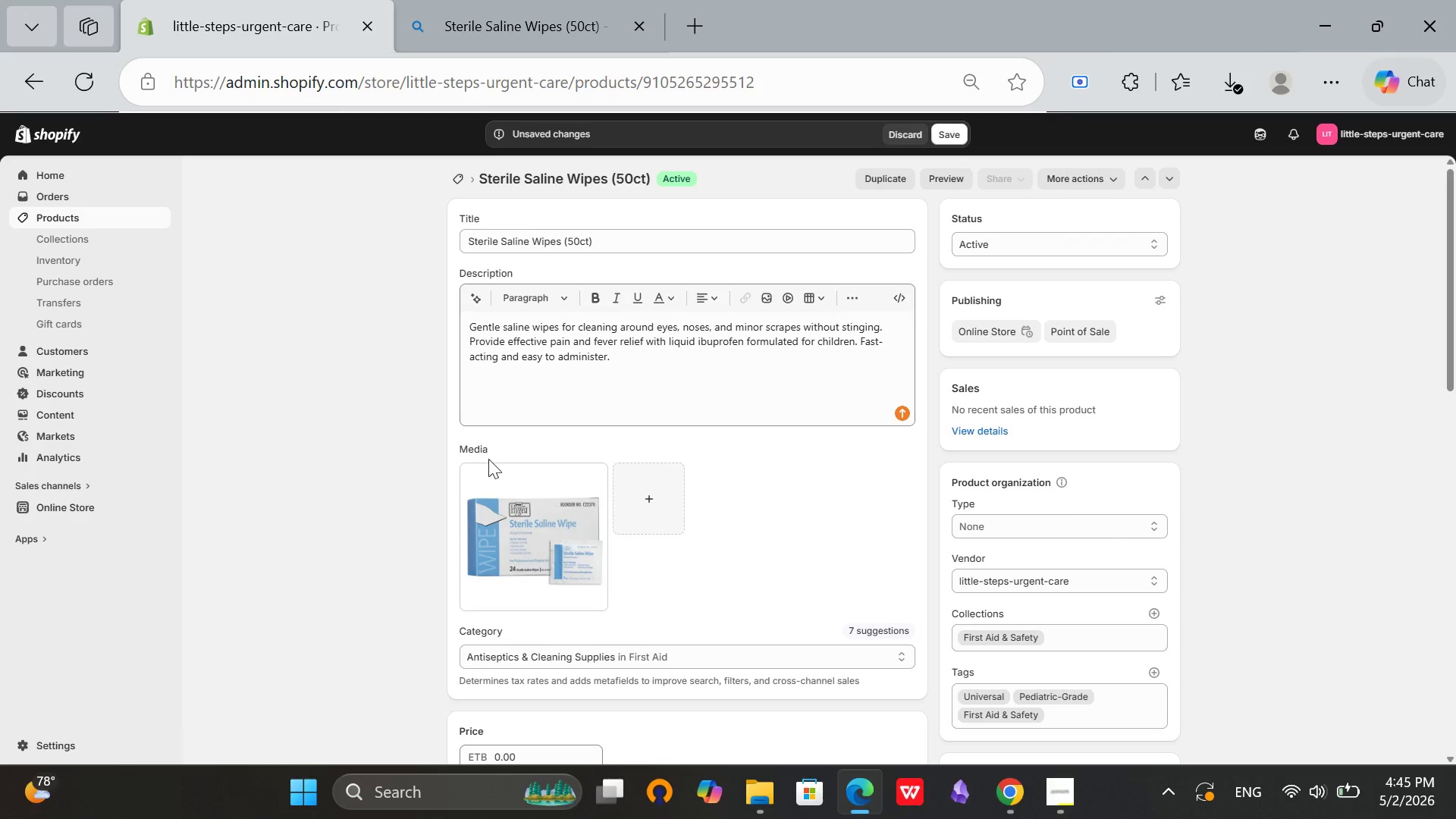 
left_click([525, 538])
 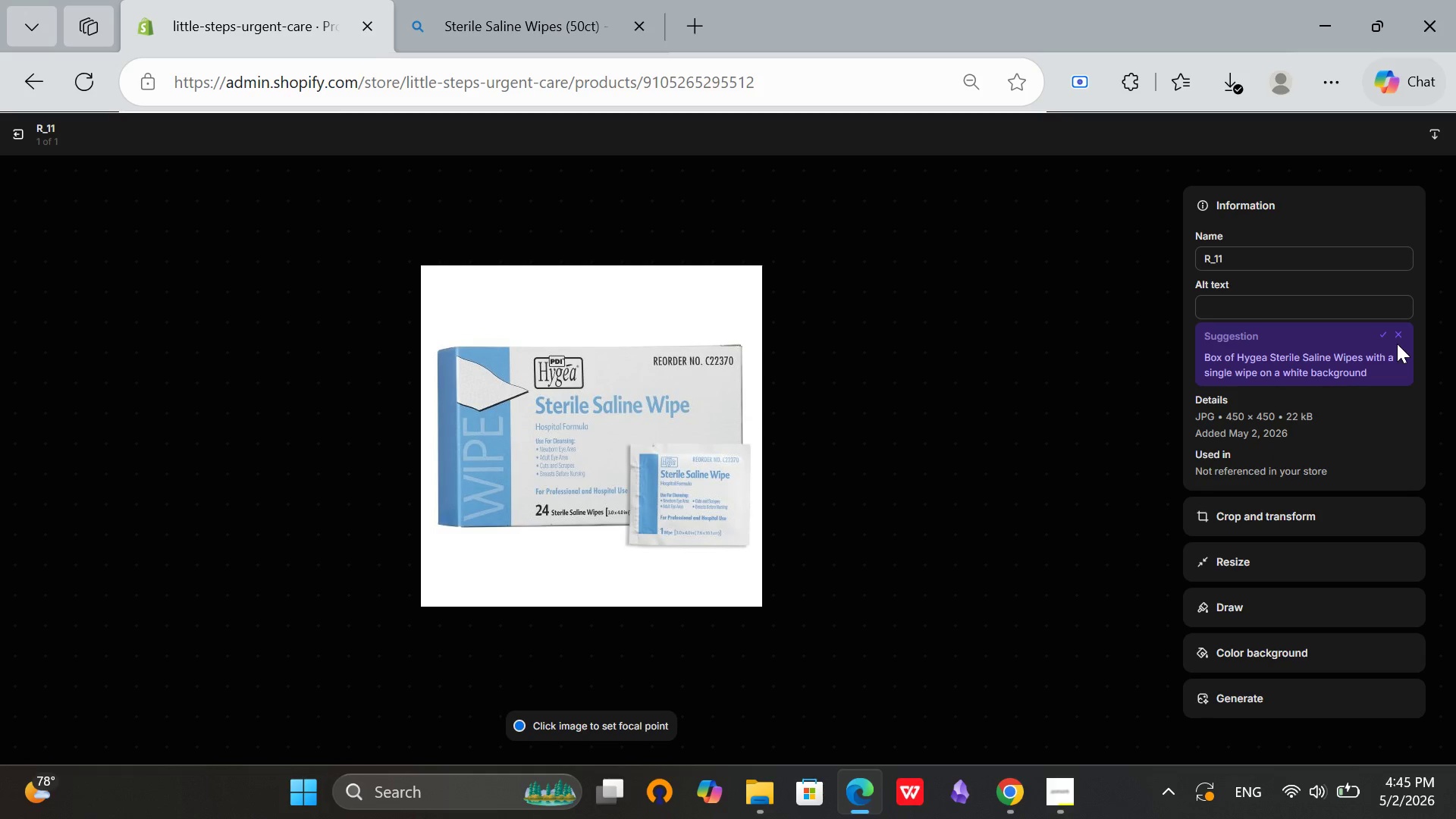 
left_click([1386, 331])
 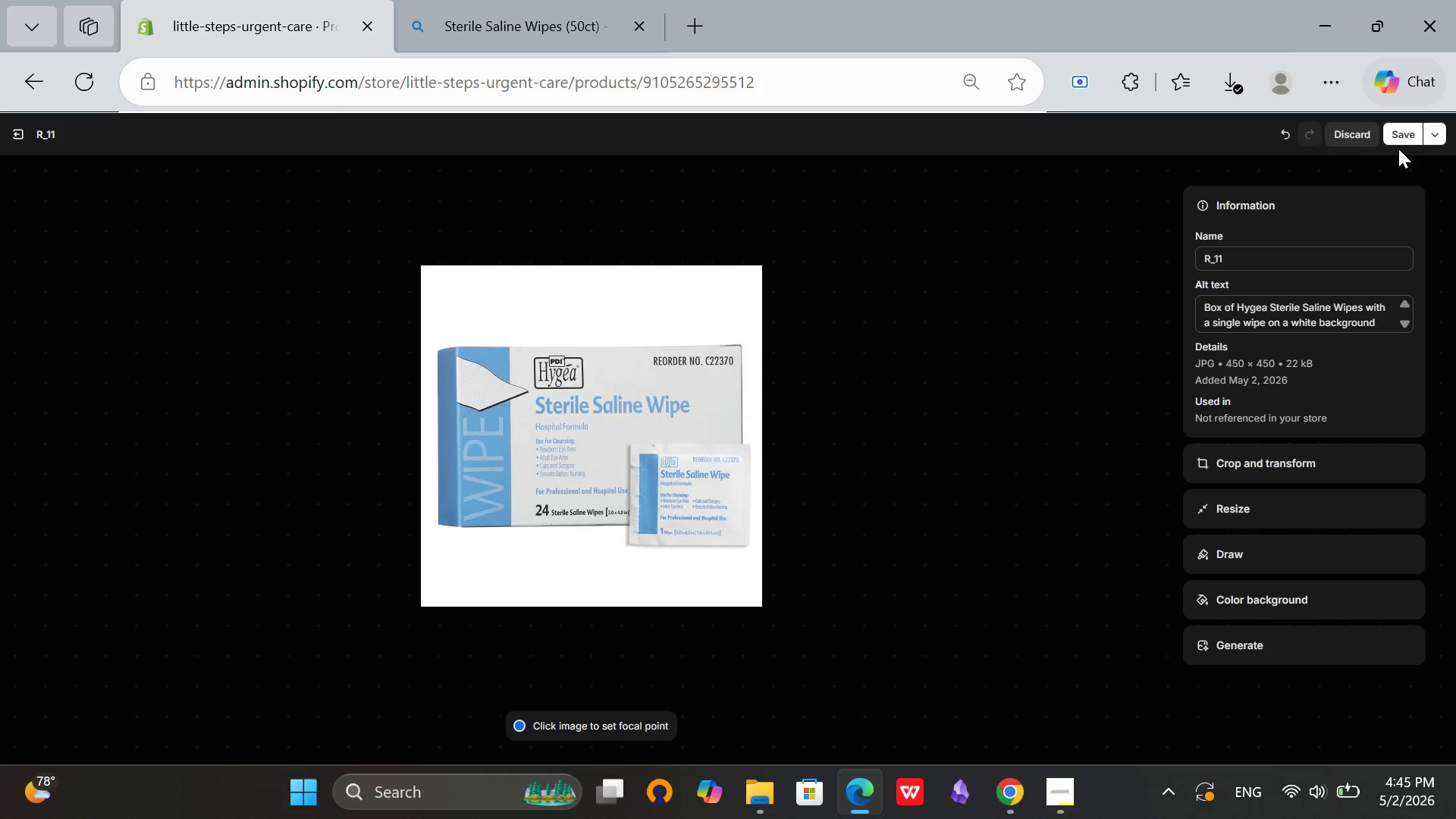 
left_click([1398, 137])
 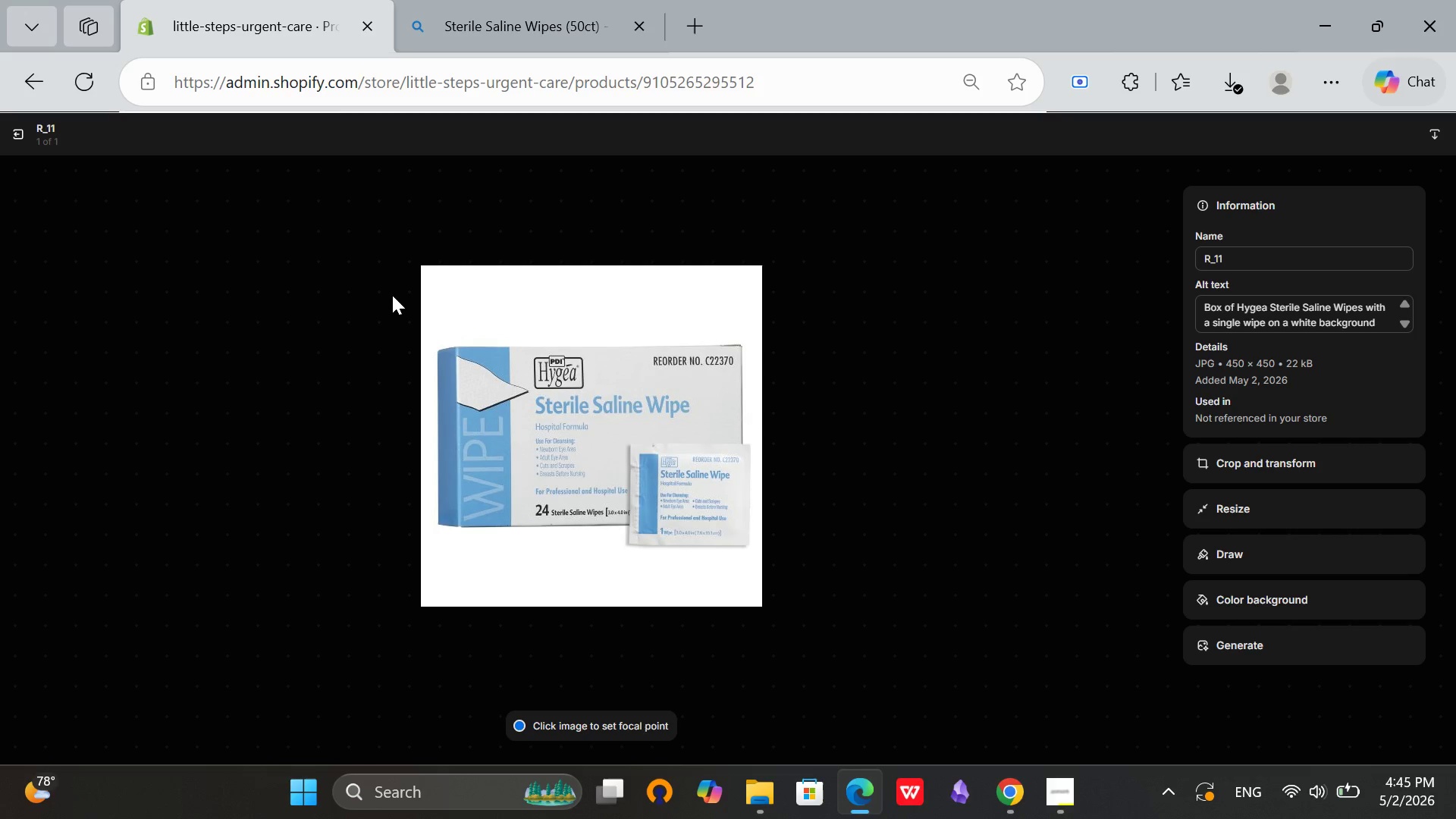 
left_click([0, 126])
 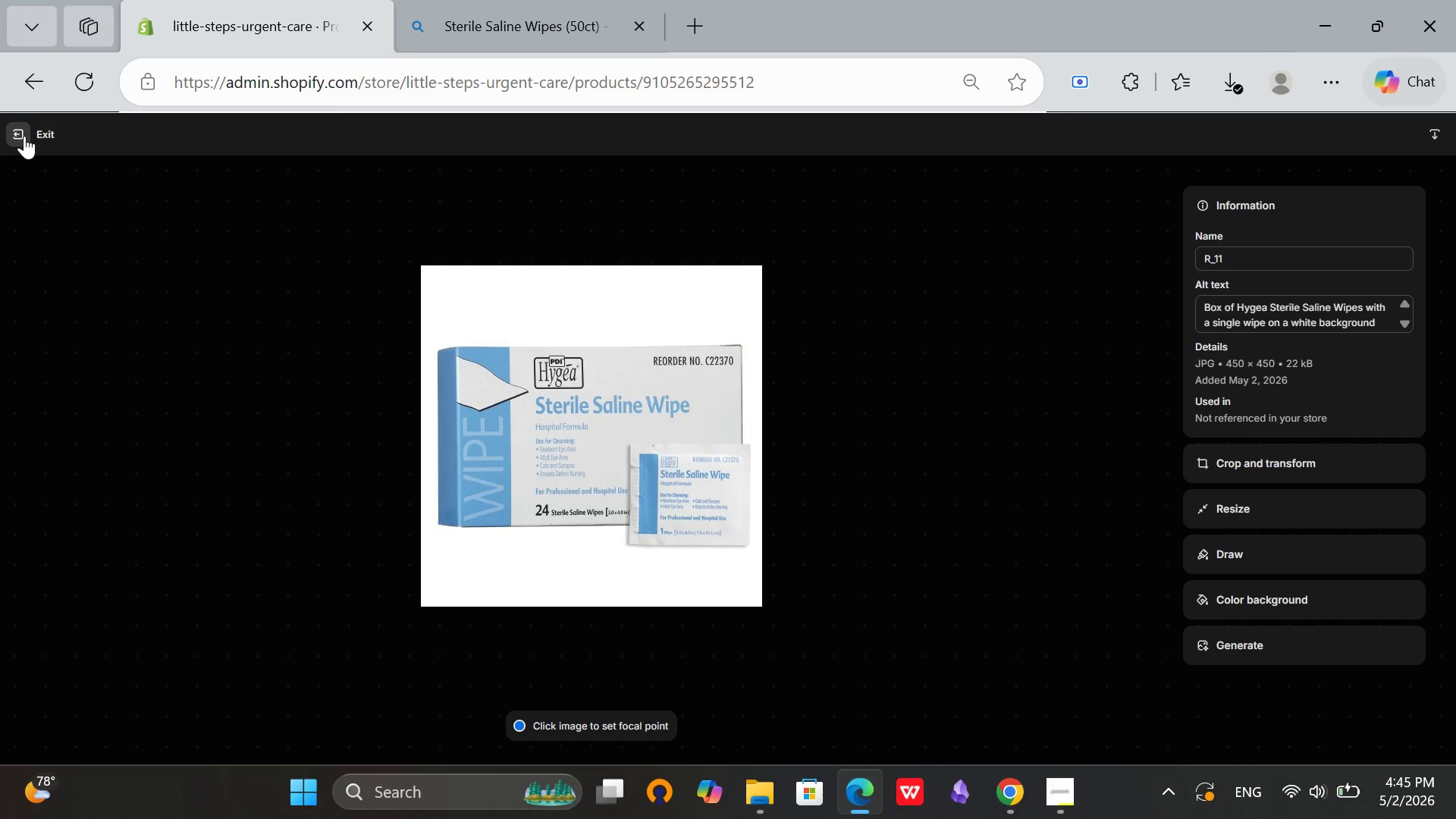 
left_click([24, 136])
 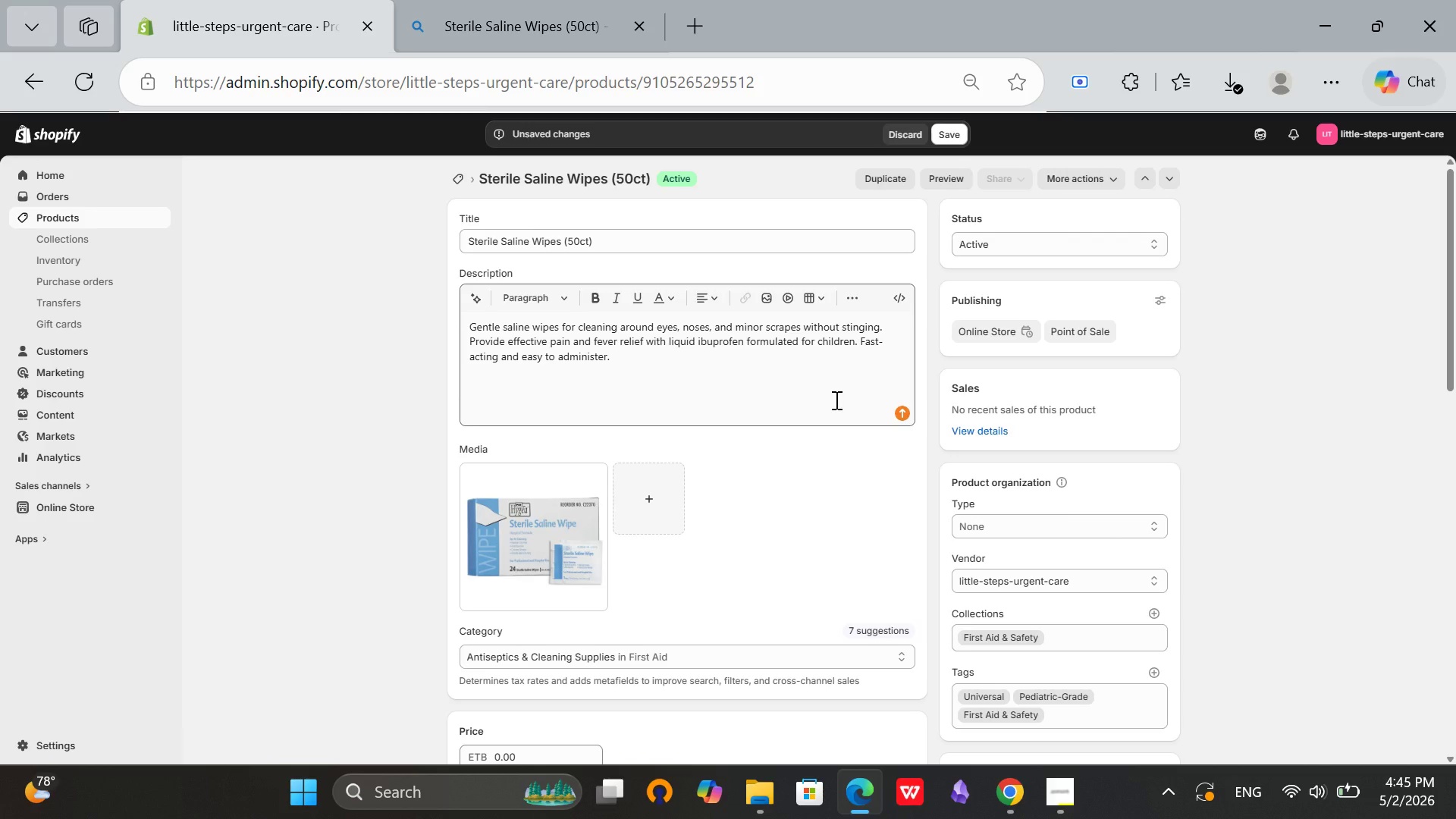 
scroll: coordinate [584, 405], scroll_direction: down, amount: 3.0
 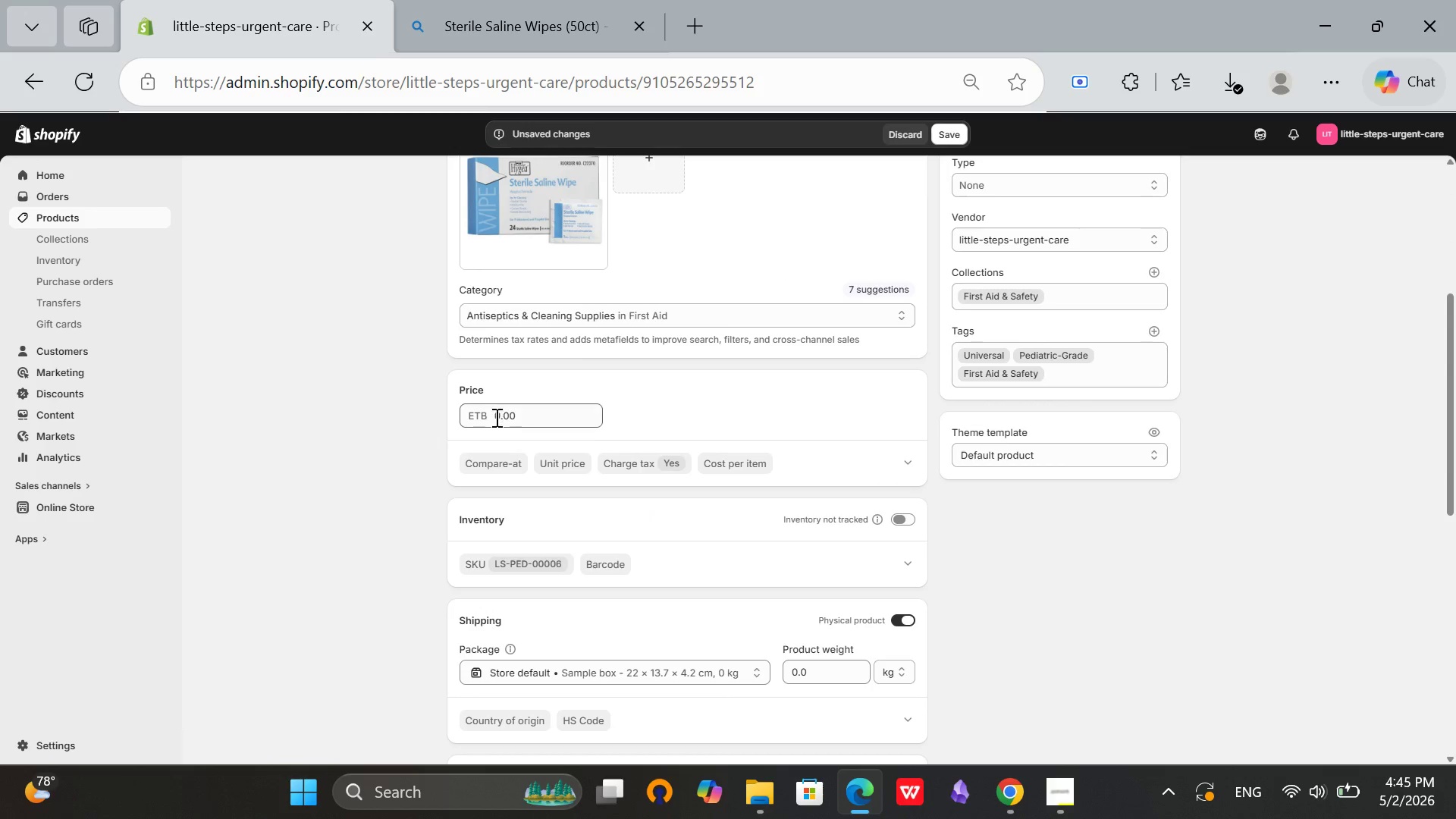 
left_click([495, 417])
 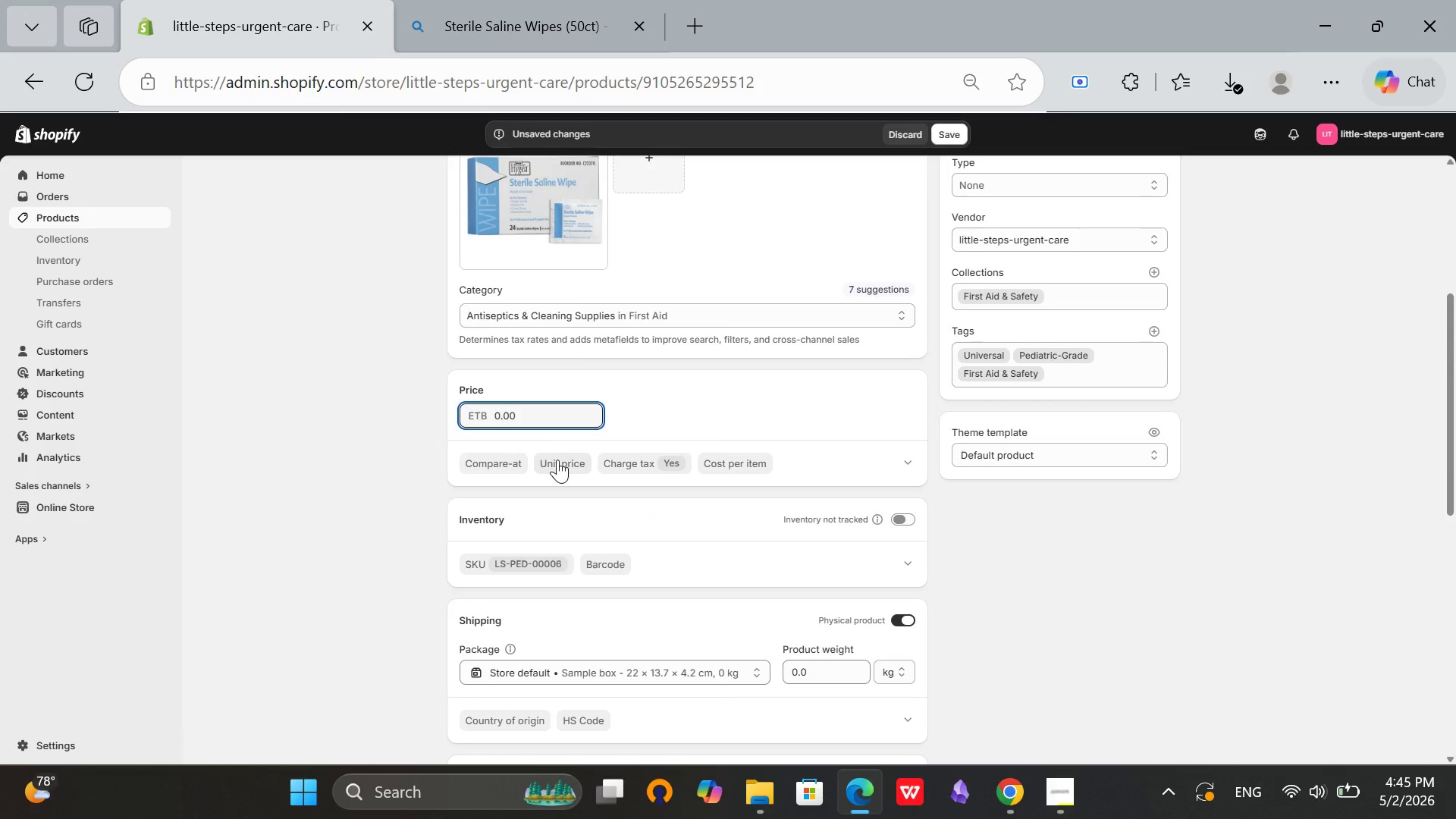 
type(35)
 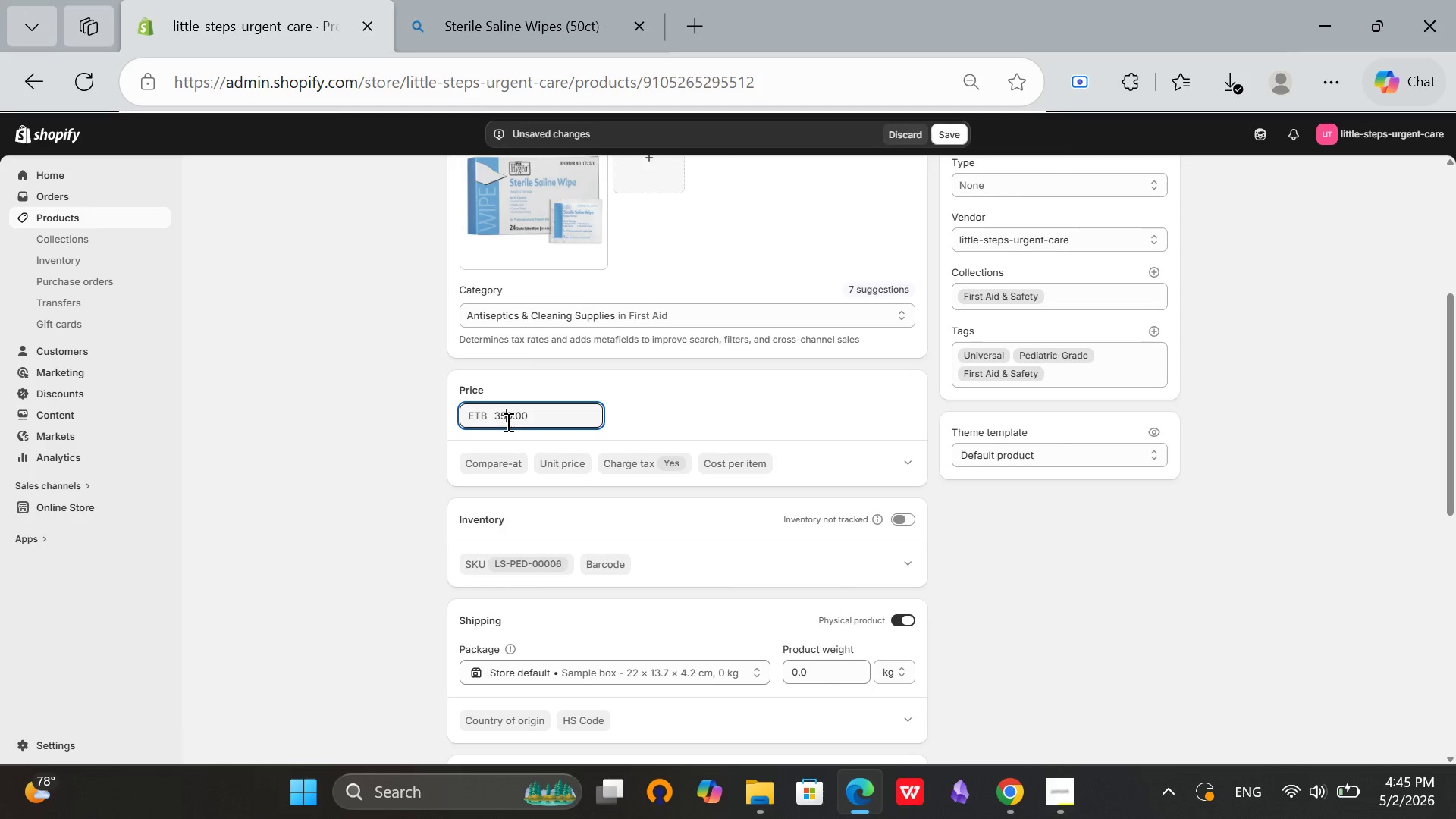 
left_click([512, 413])
 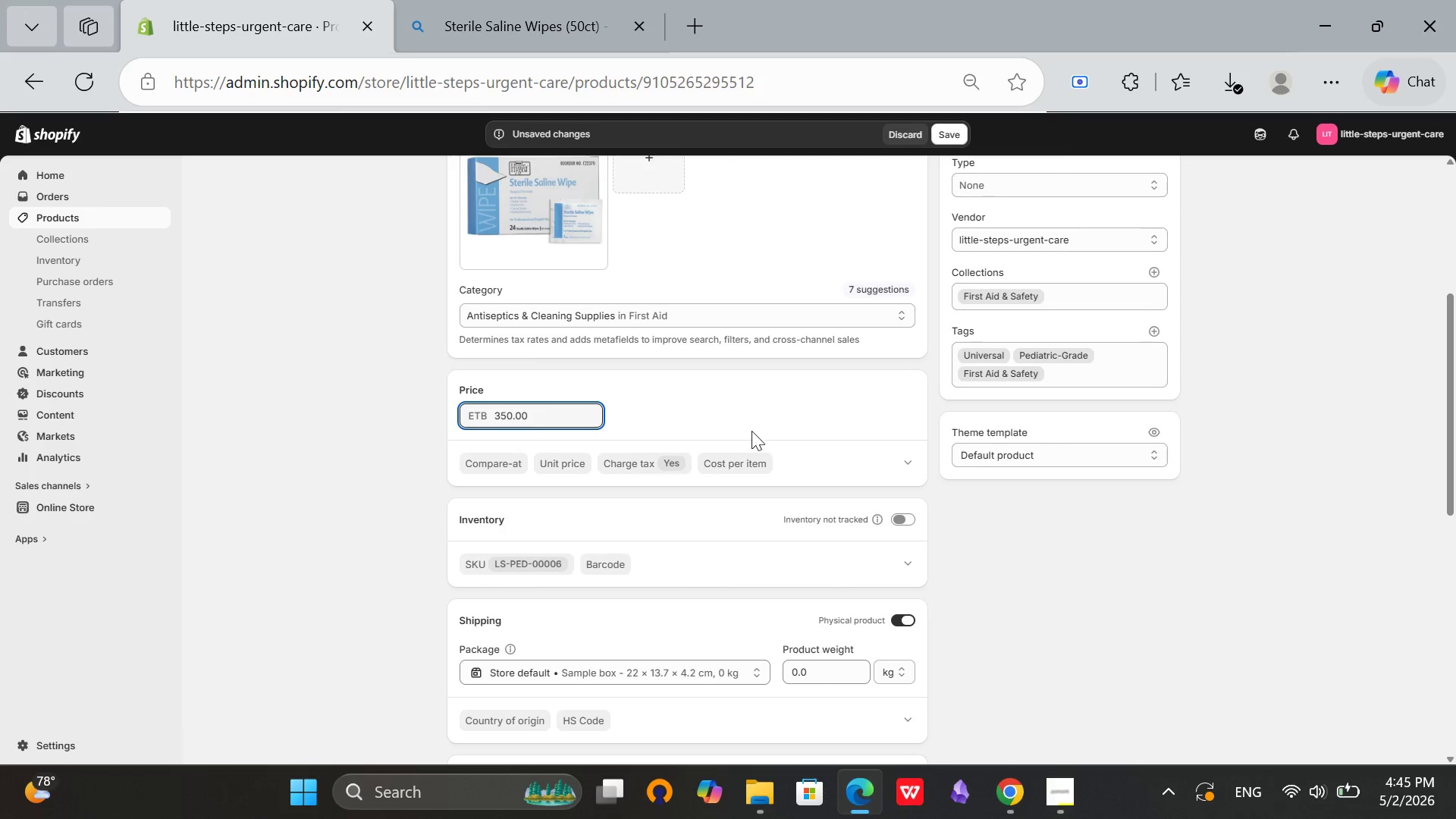 
key(Backspace)
 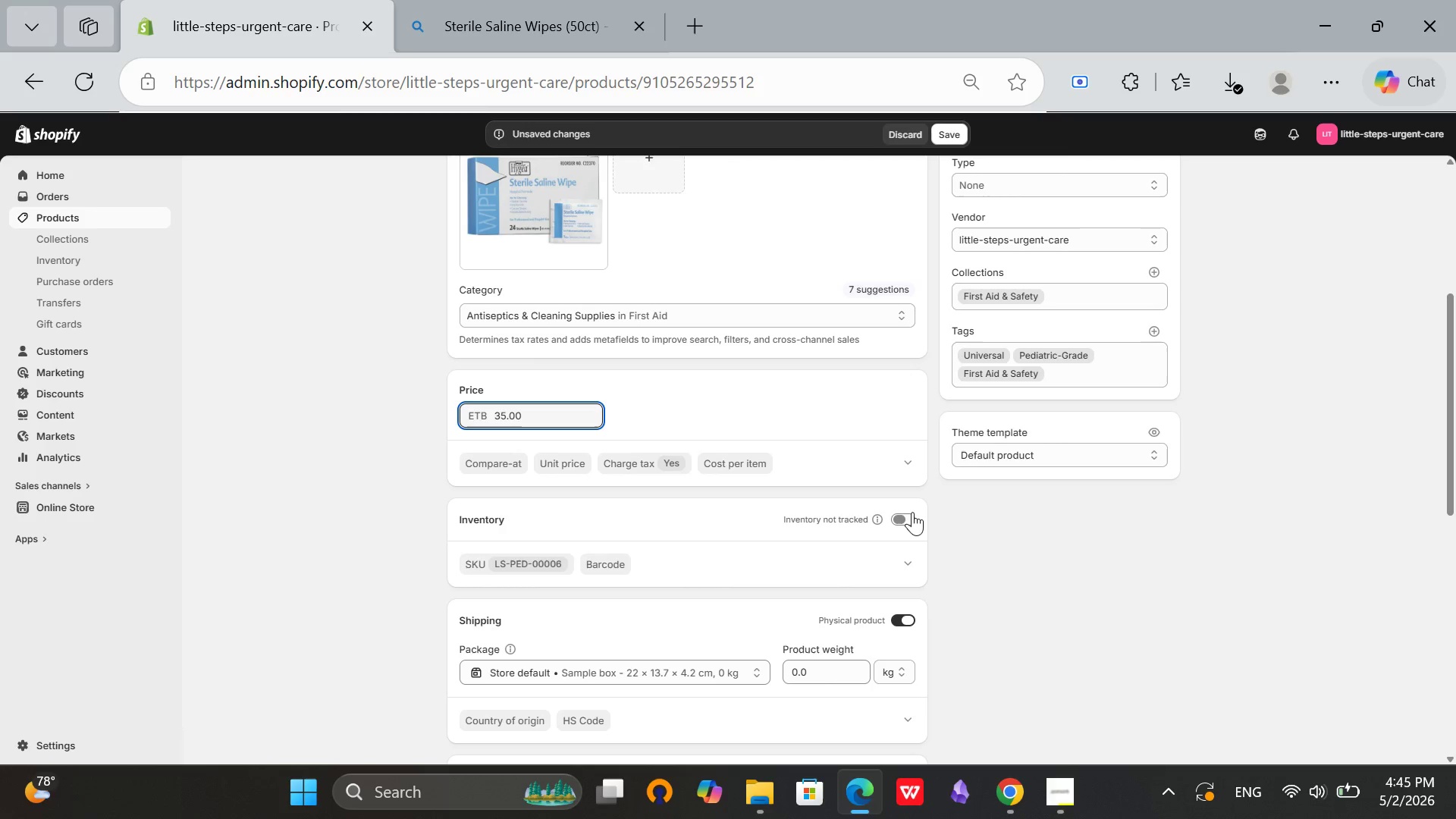 
left_click([912, 512])
 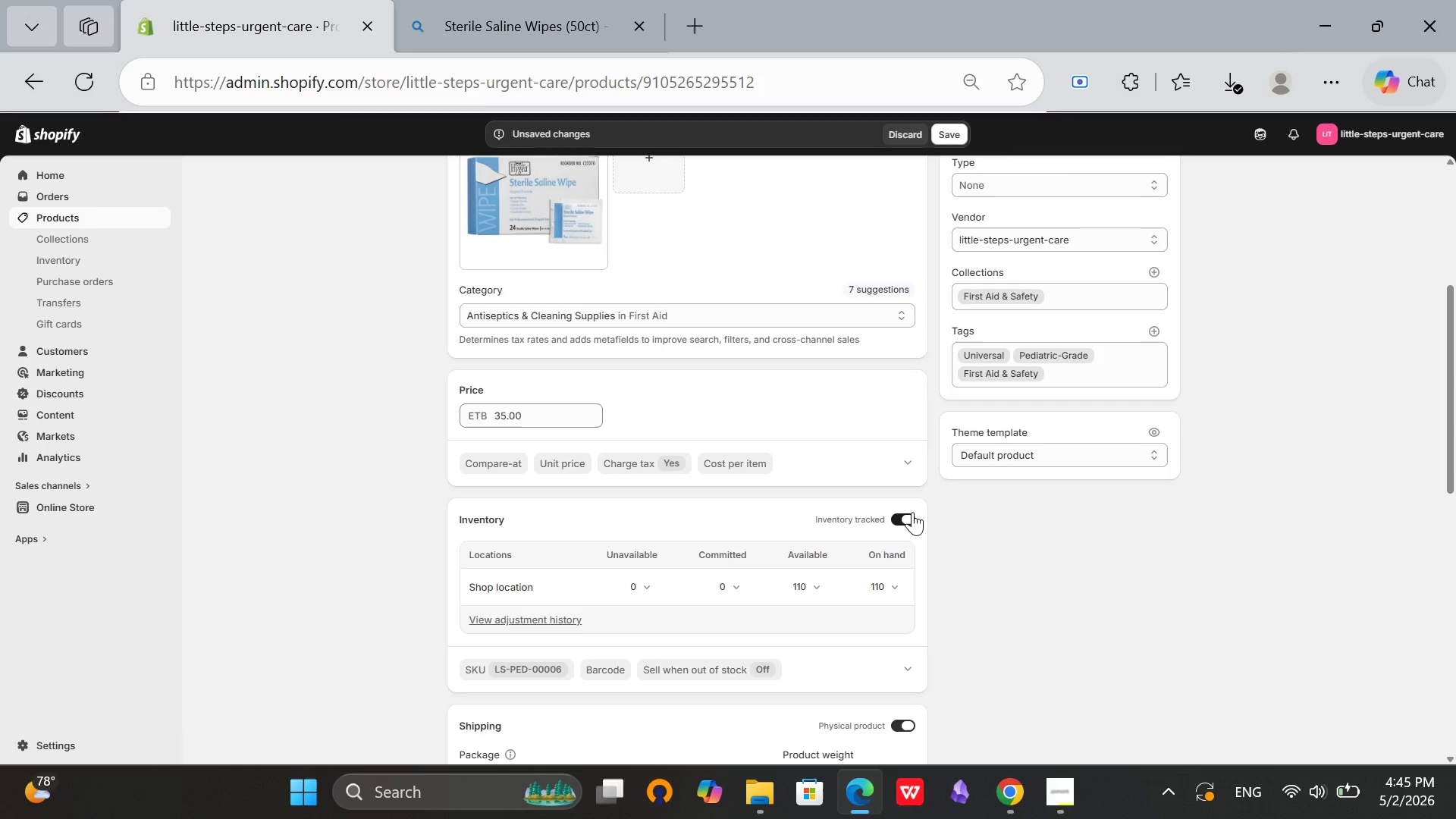 
scroll: coordinate [912, 512], scroll_direction: down, amount: 5.0
 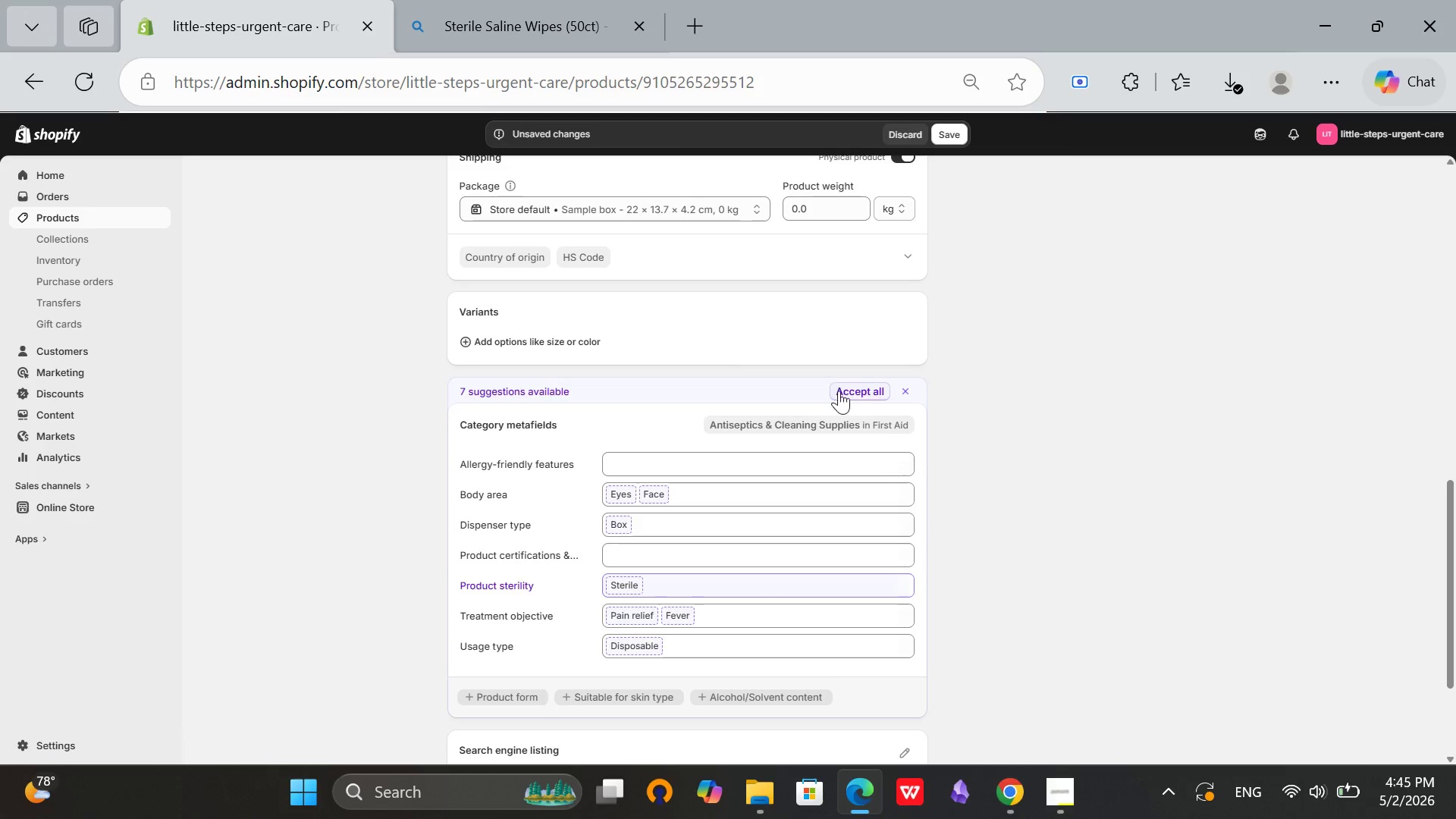 
left_click([839, 392])
 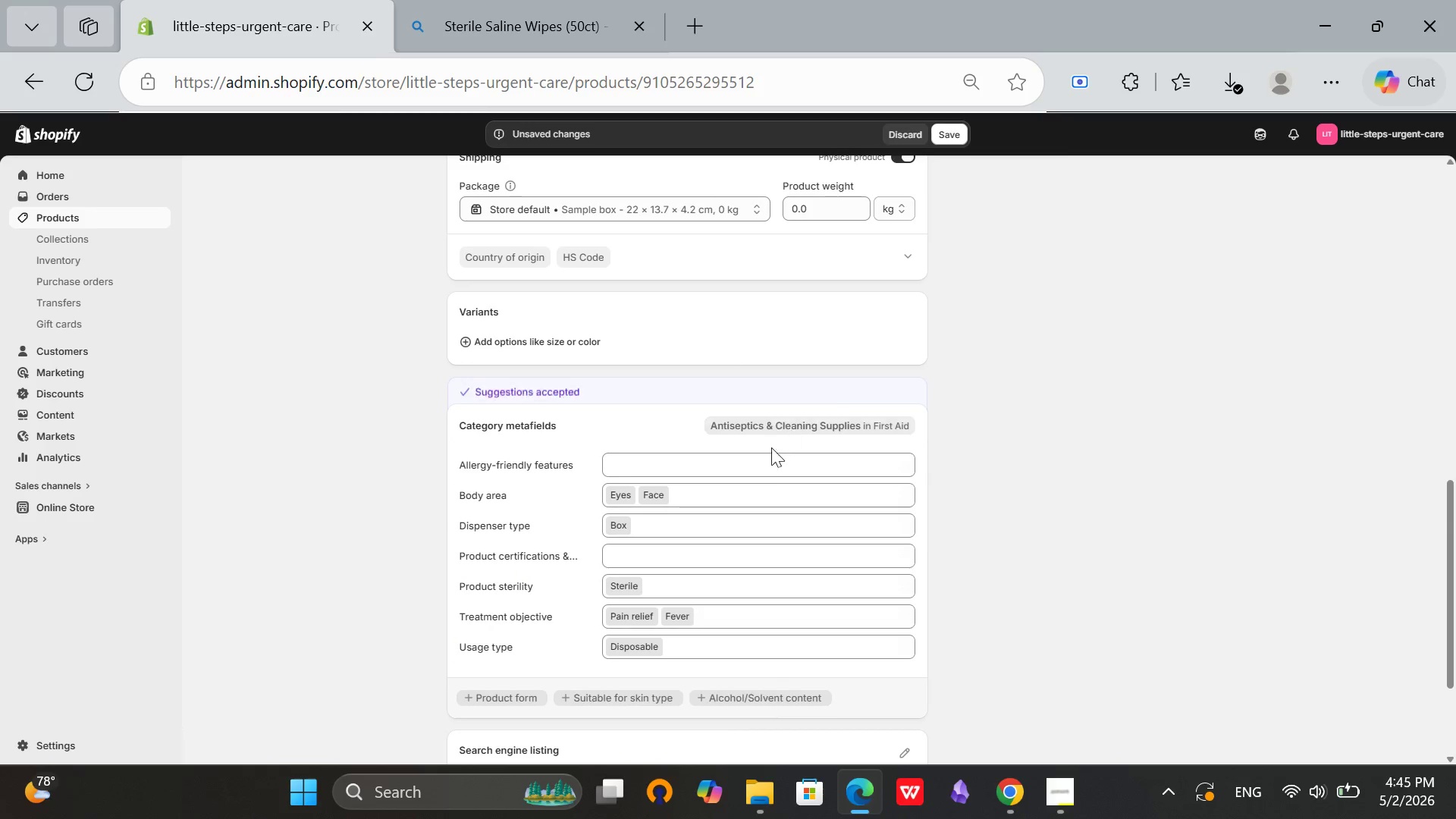 
scroll: coordinate [771, 448], scroll_direction: down, amount: 5.0
 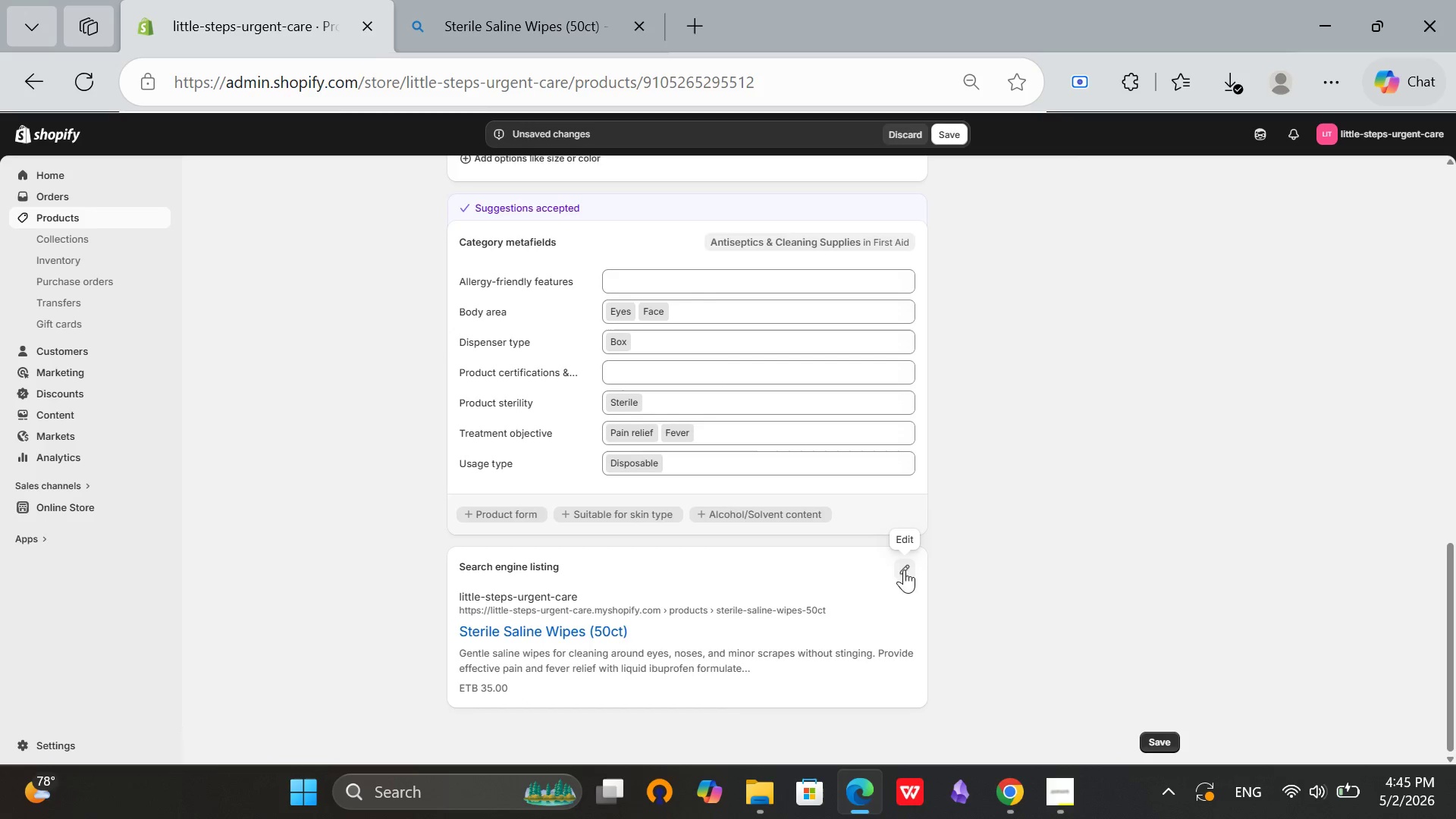 
left_click([895, 564])
 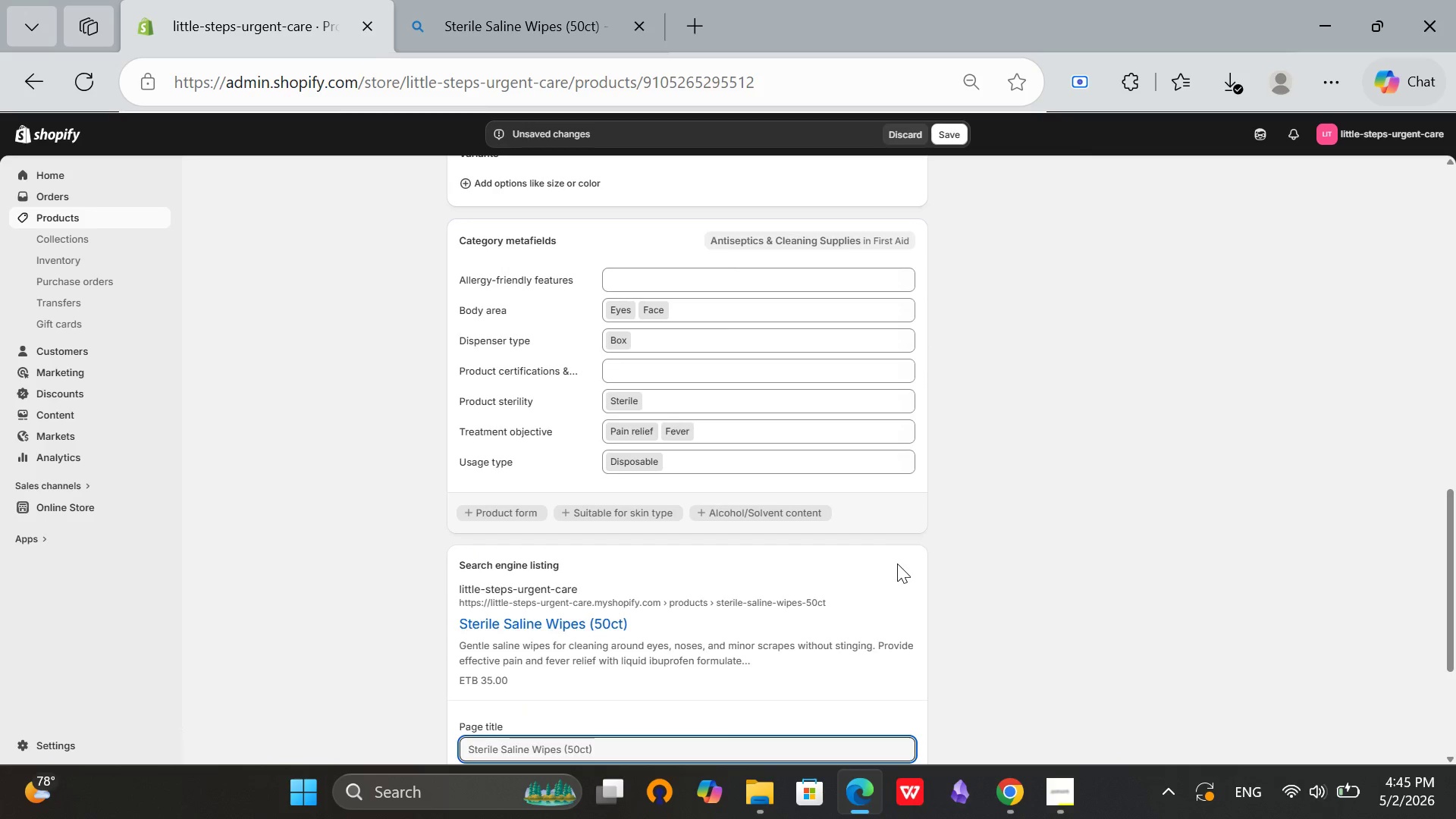 
left_click([626, 561])
 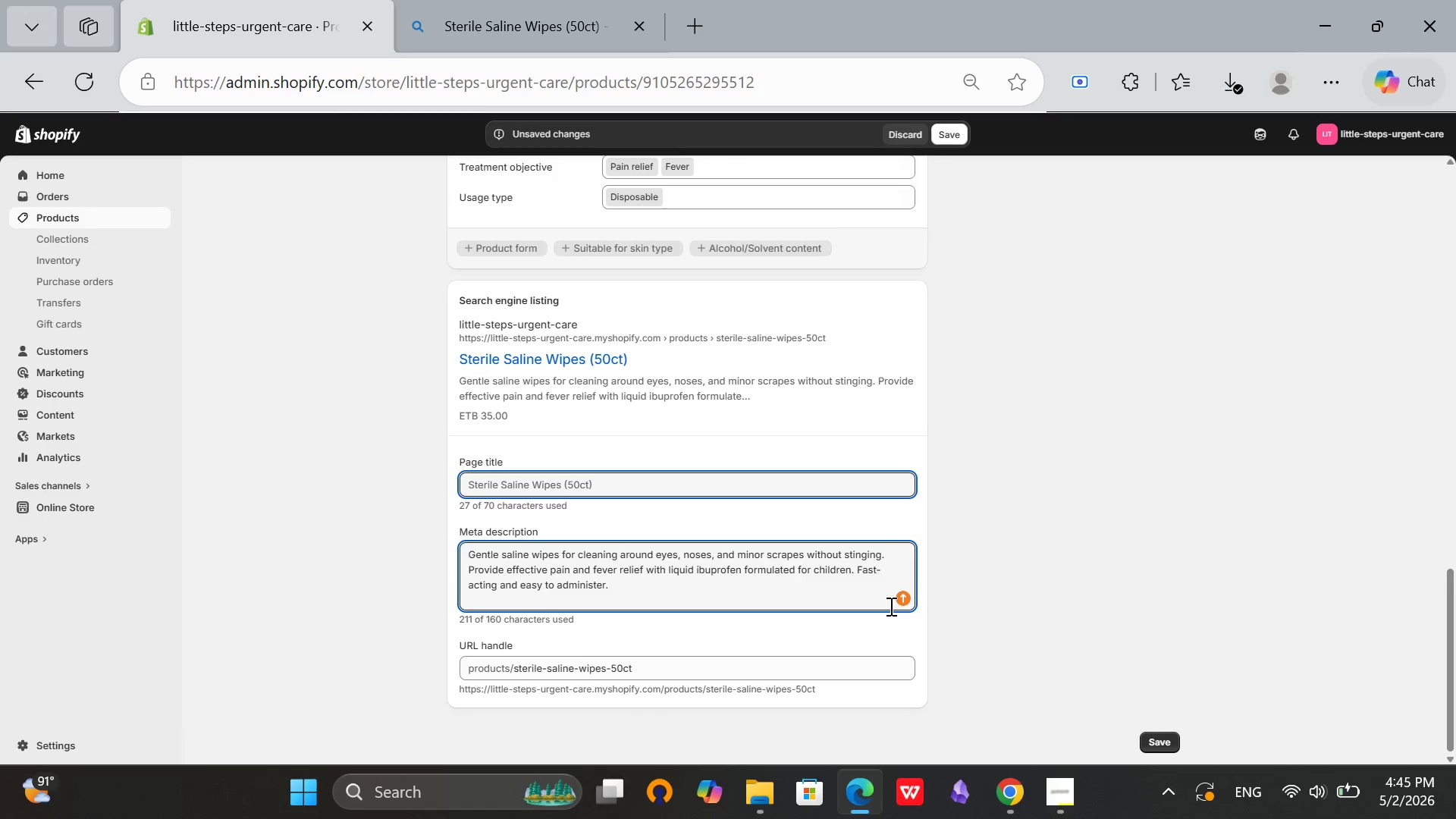 
scroll: coordinate [875, 570], scroll_direction: down, amount: 4.0
 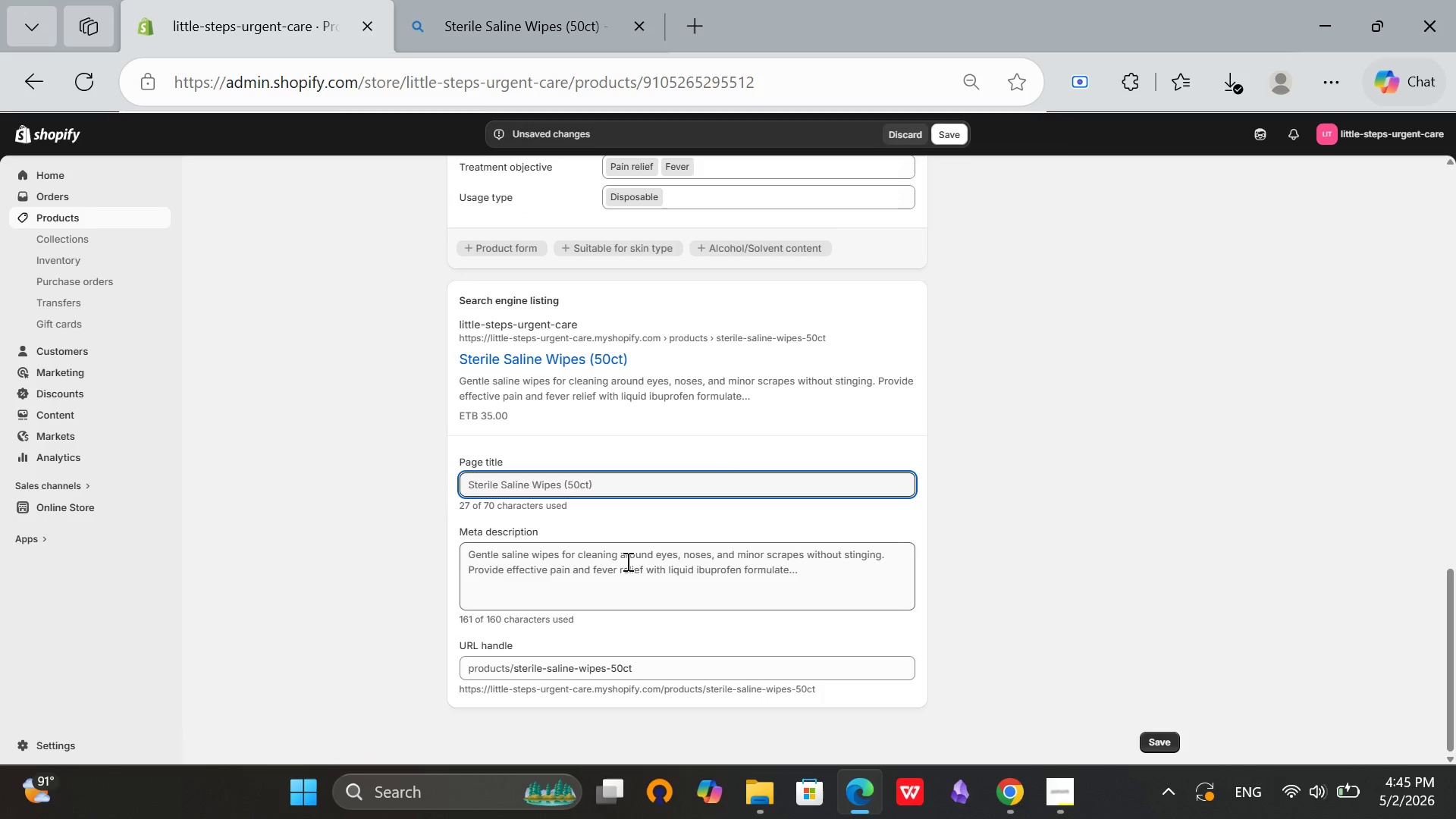 
key(Control+ControlLeft)
 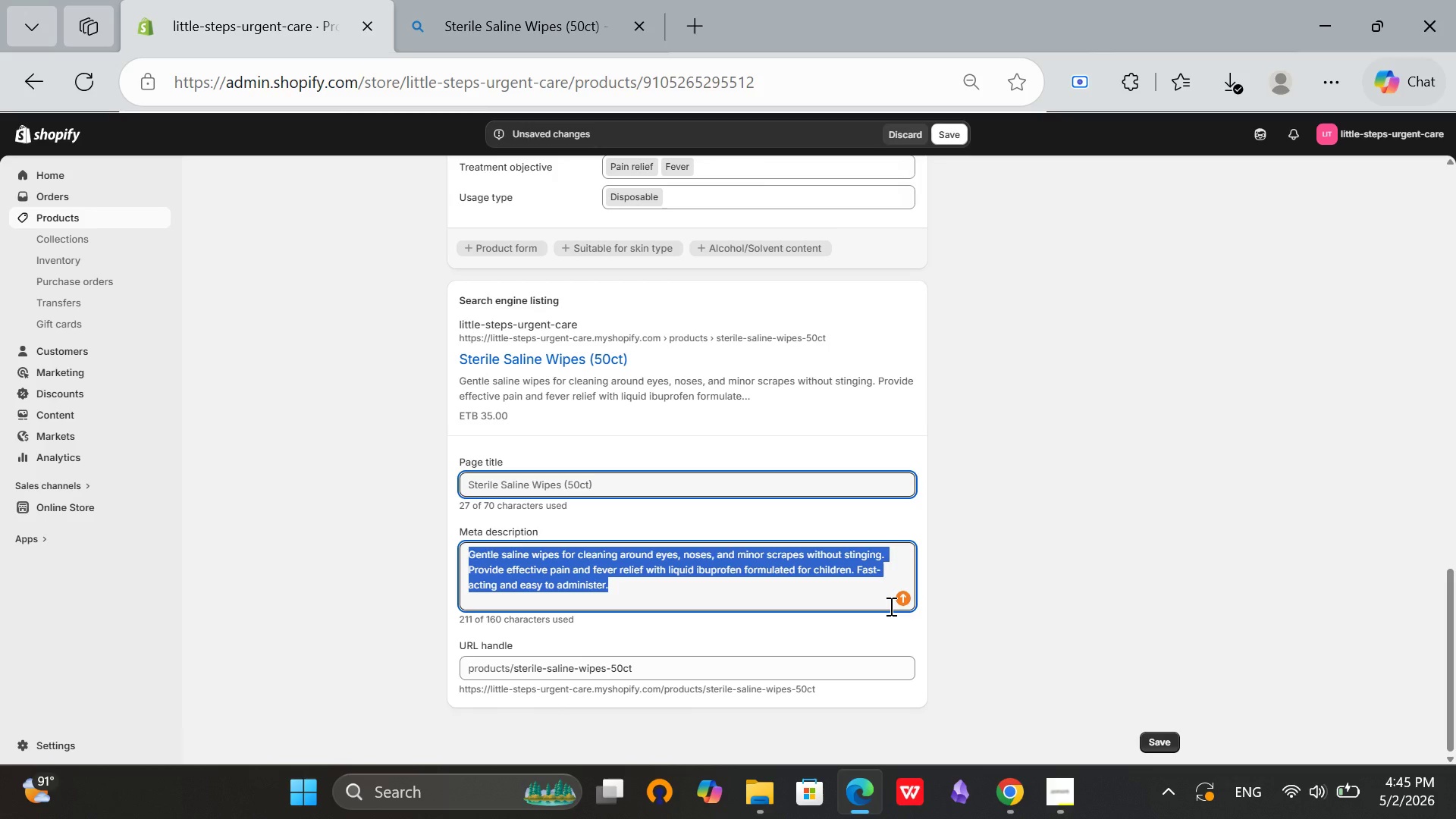 
key(Control+A)
 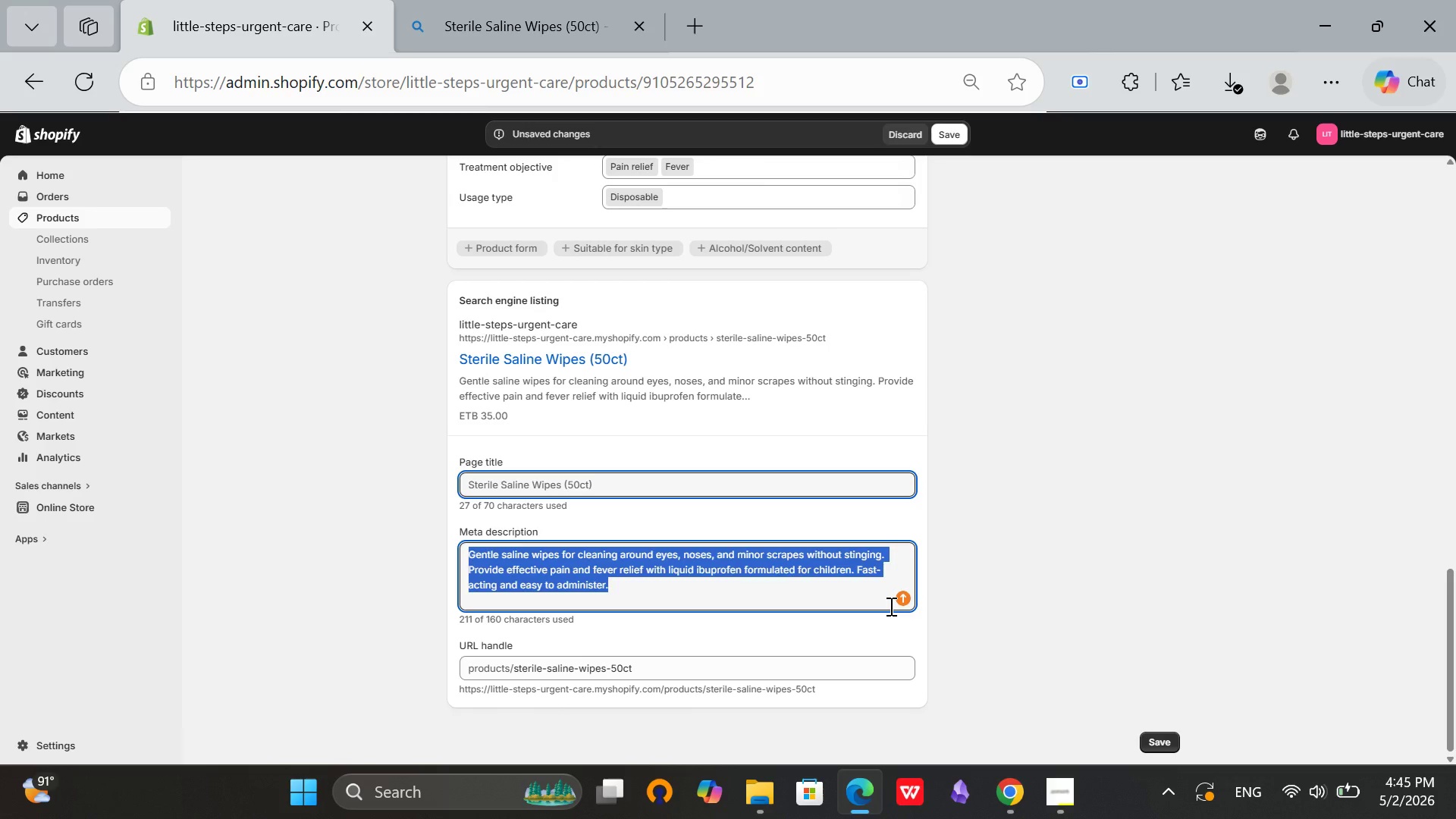 
key(Backspace)
type(Reduce fever and rl)
key(Backspace)
type(elieve pain safe)
key(Backspace)
type(ely )
 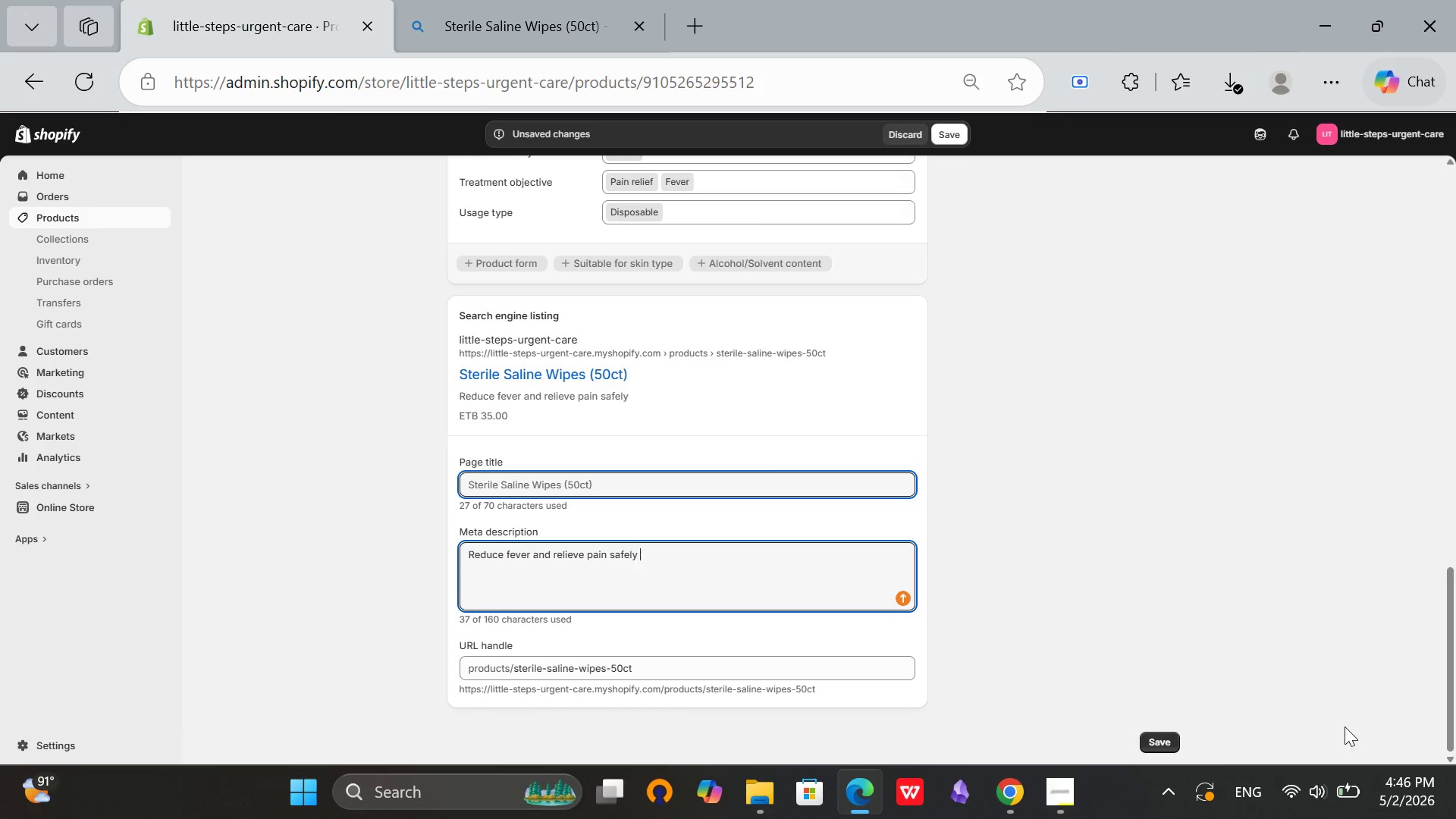 
left_click([1301, 807])
 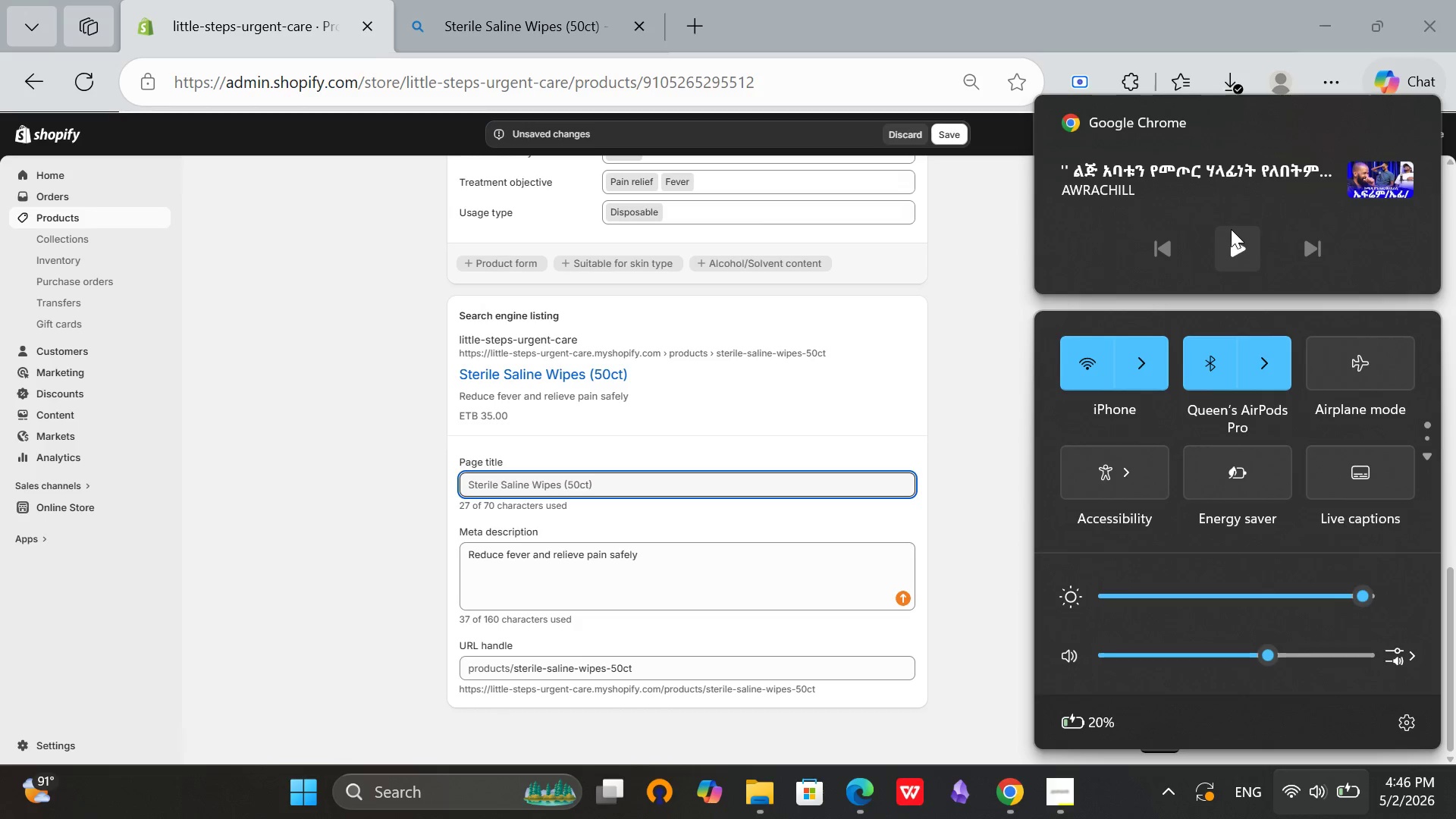 
left_click([1231, 234])
 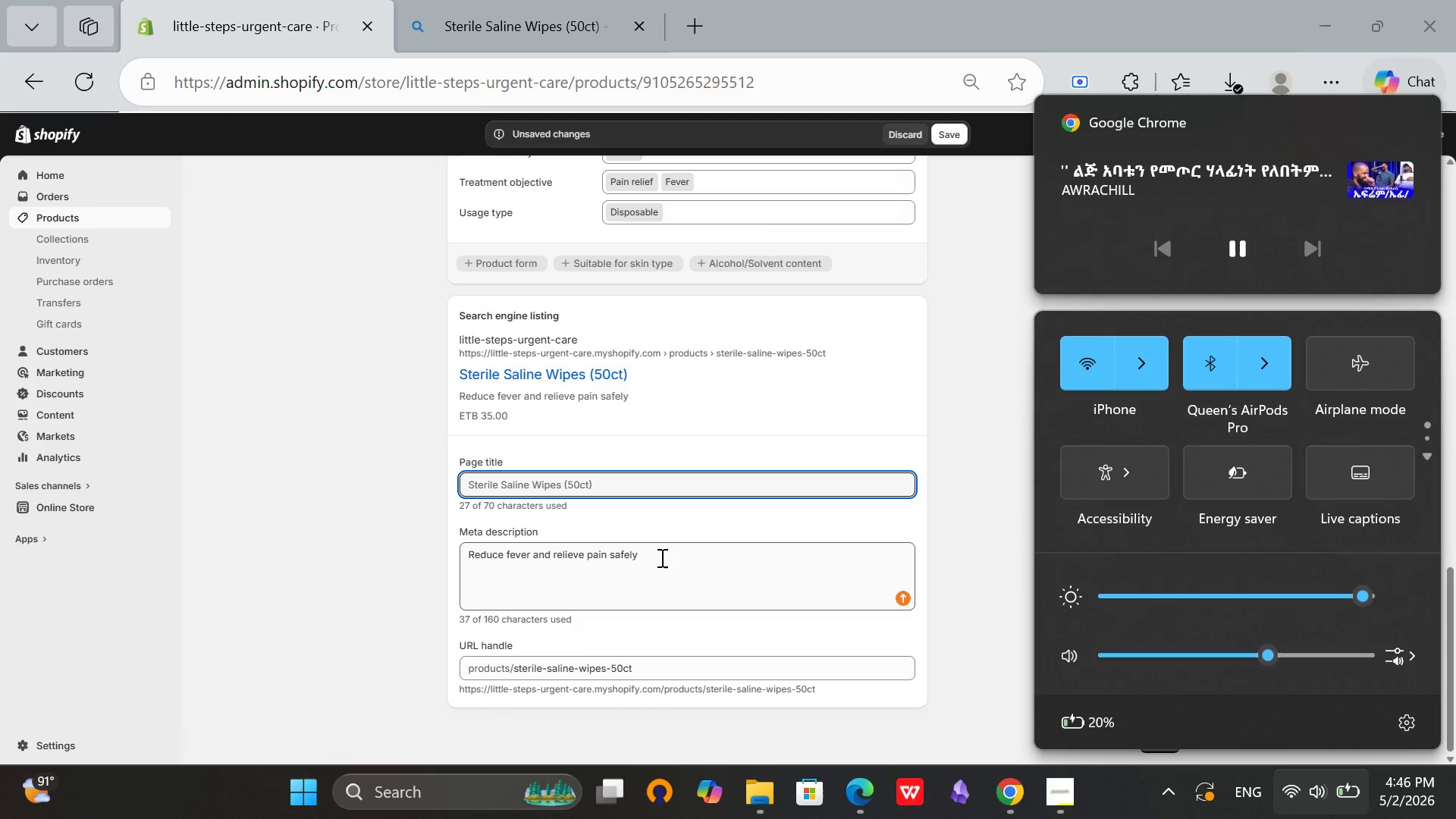 
left_click([661, 557])
 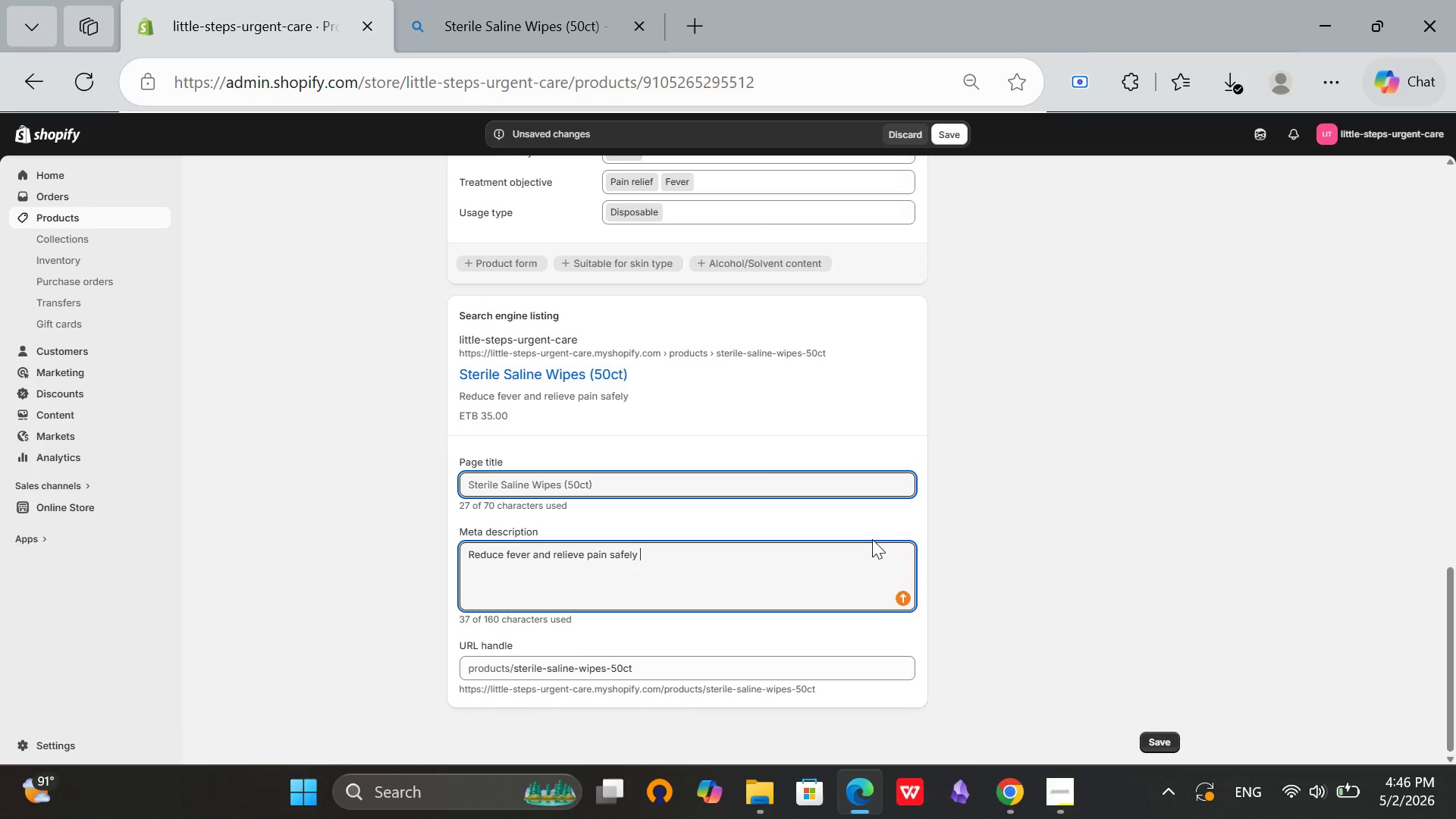 
type(with children;)
key(Backspace)
type('s liquid ibuprofen. Fast-acting and easy)
 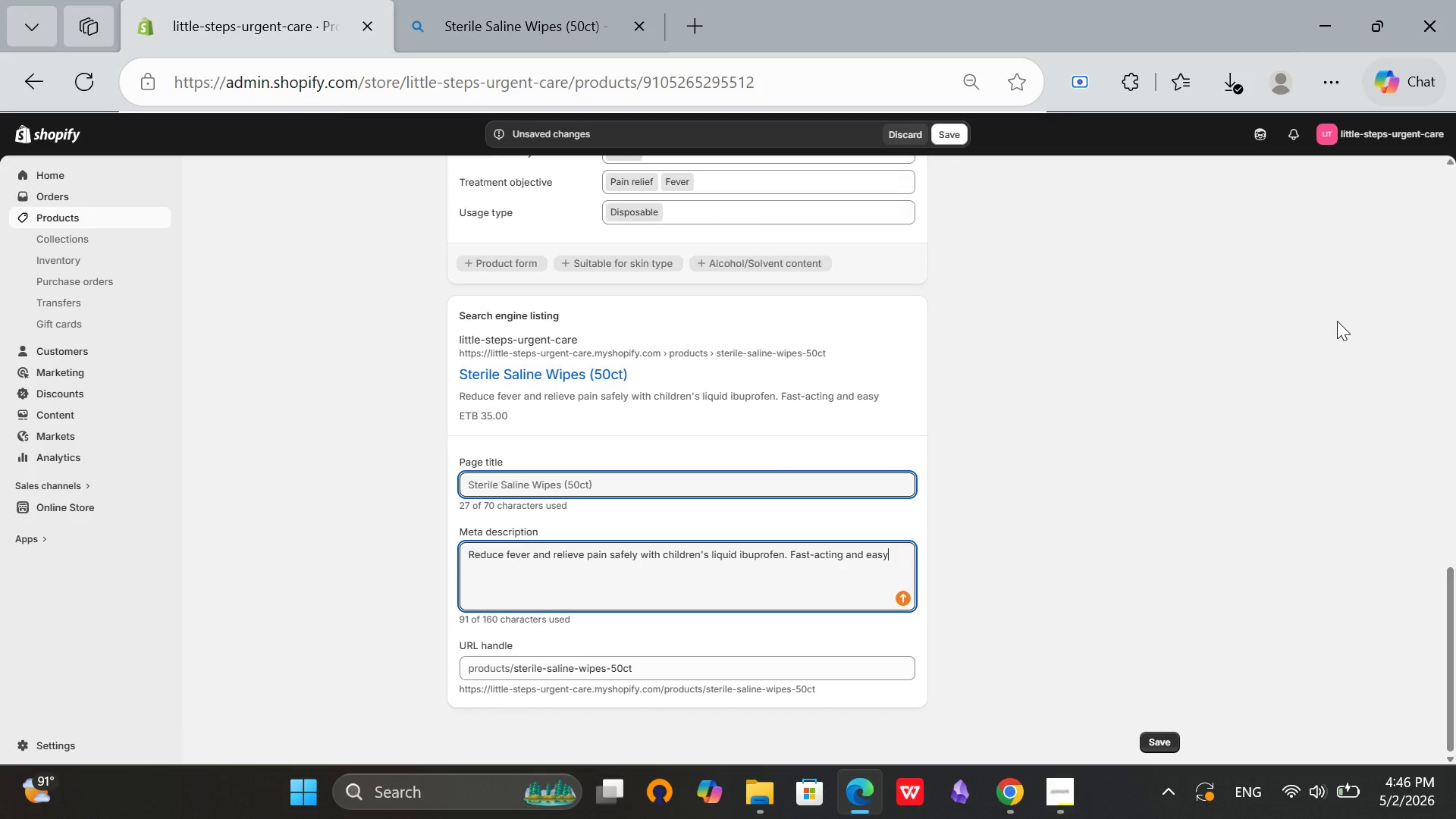 
type( dosing.)
 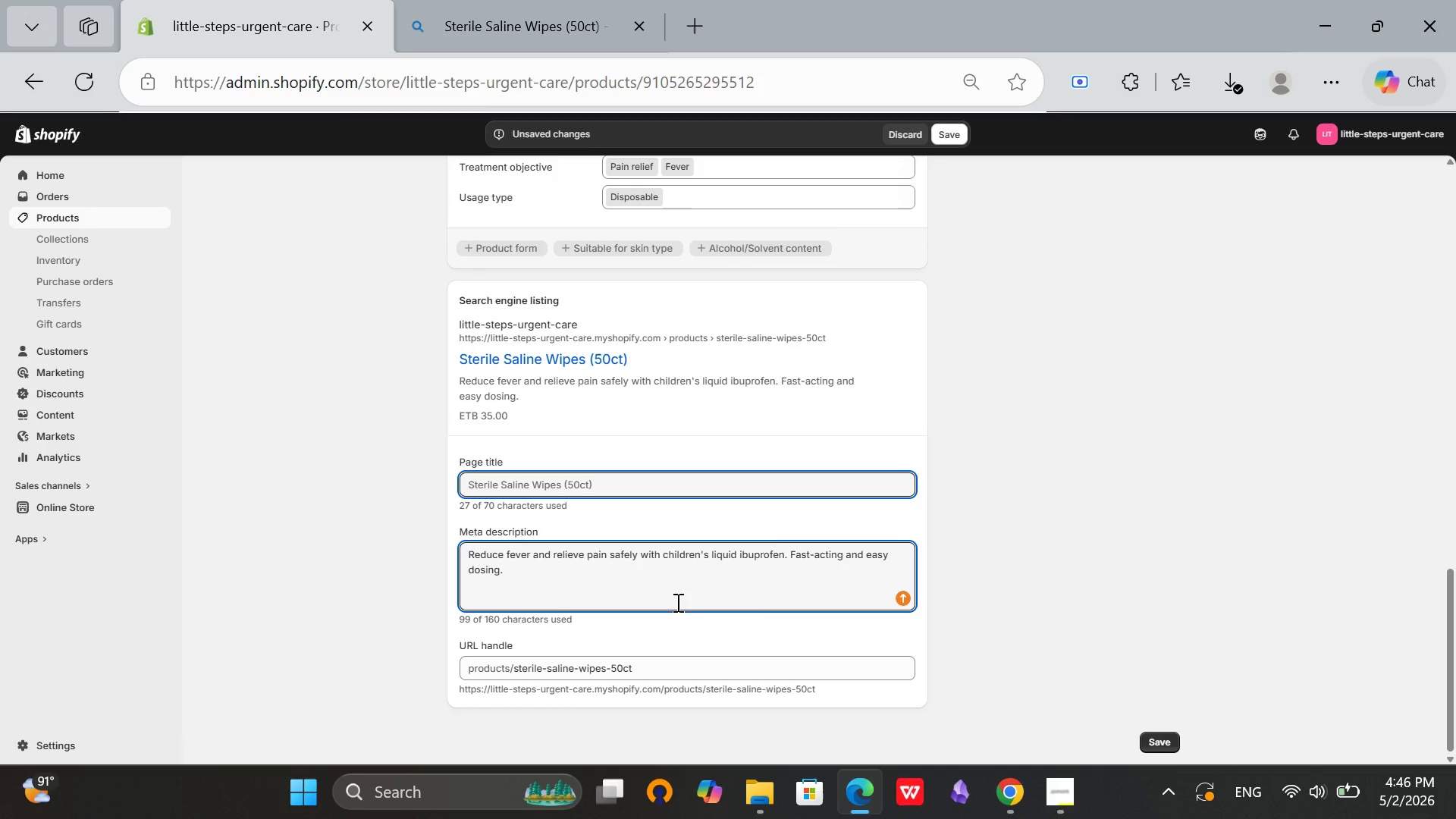 
left_click([744, 485])
 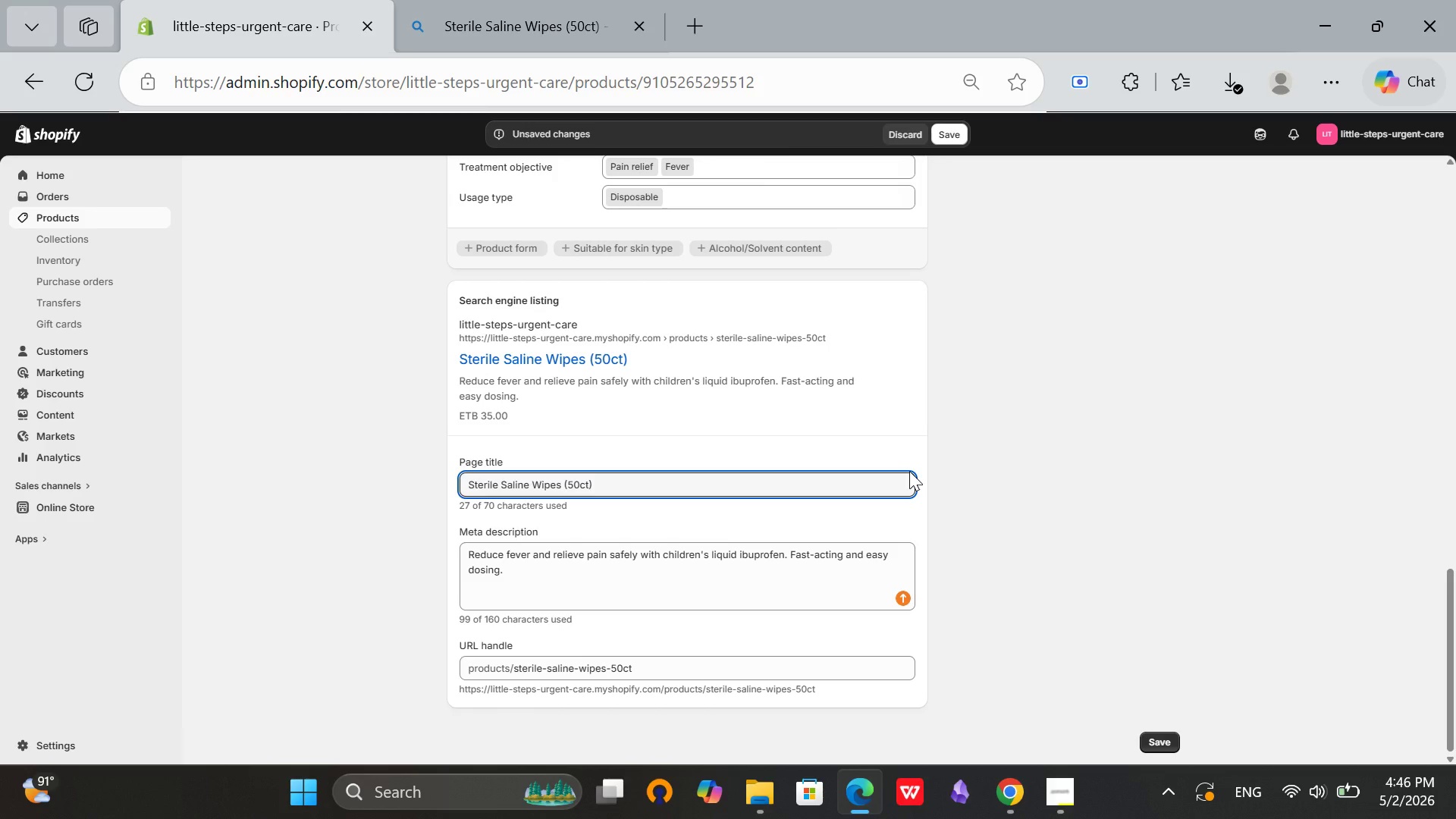 
scroll: coordinate [817, 453], scroll_direction: up, amount: 4.0